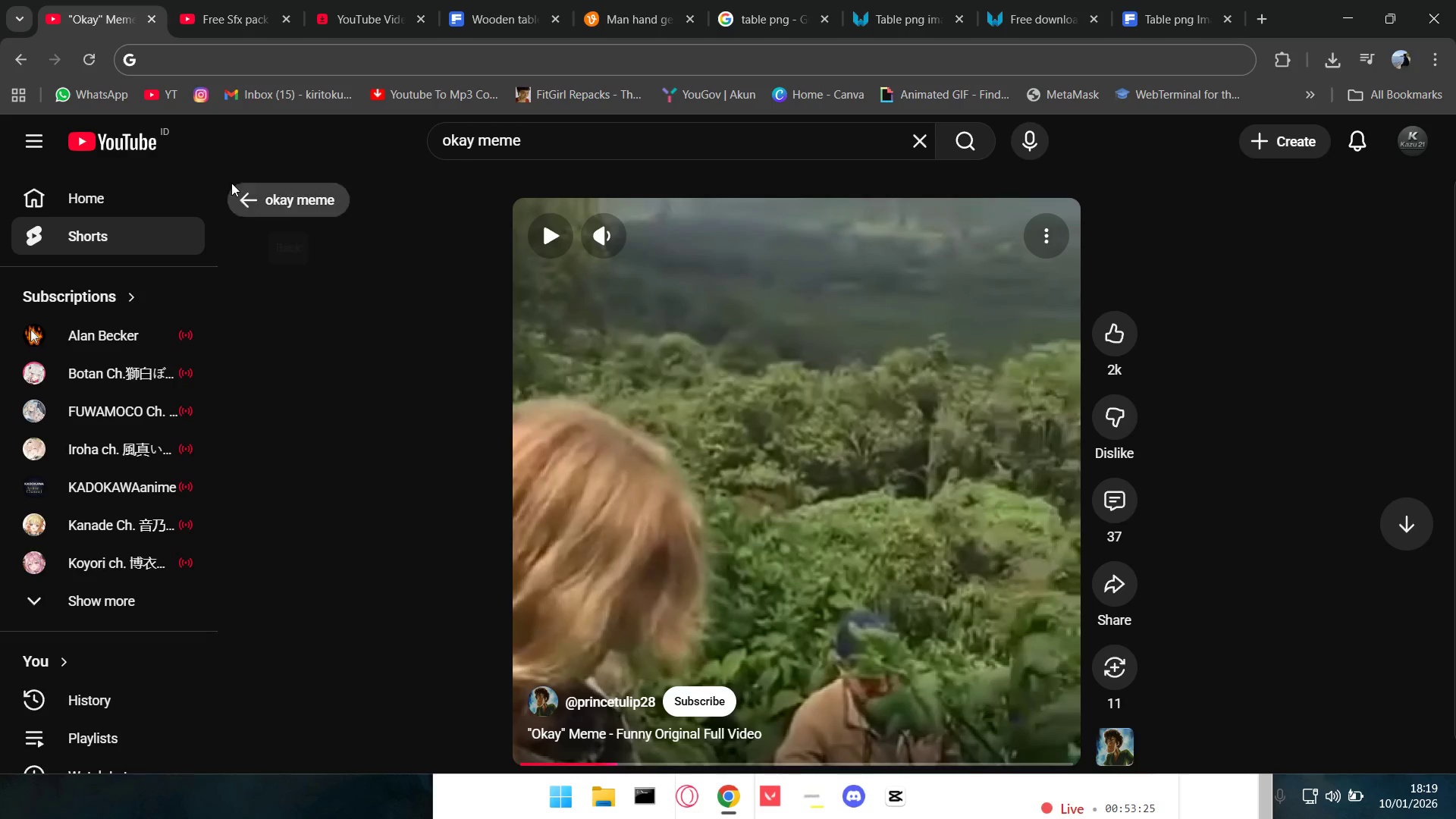 
left_click([253, 194])
 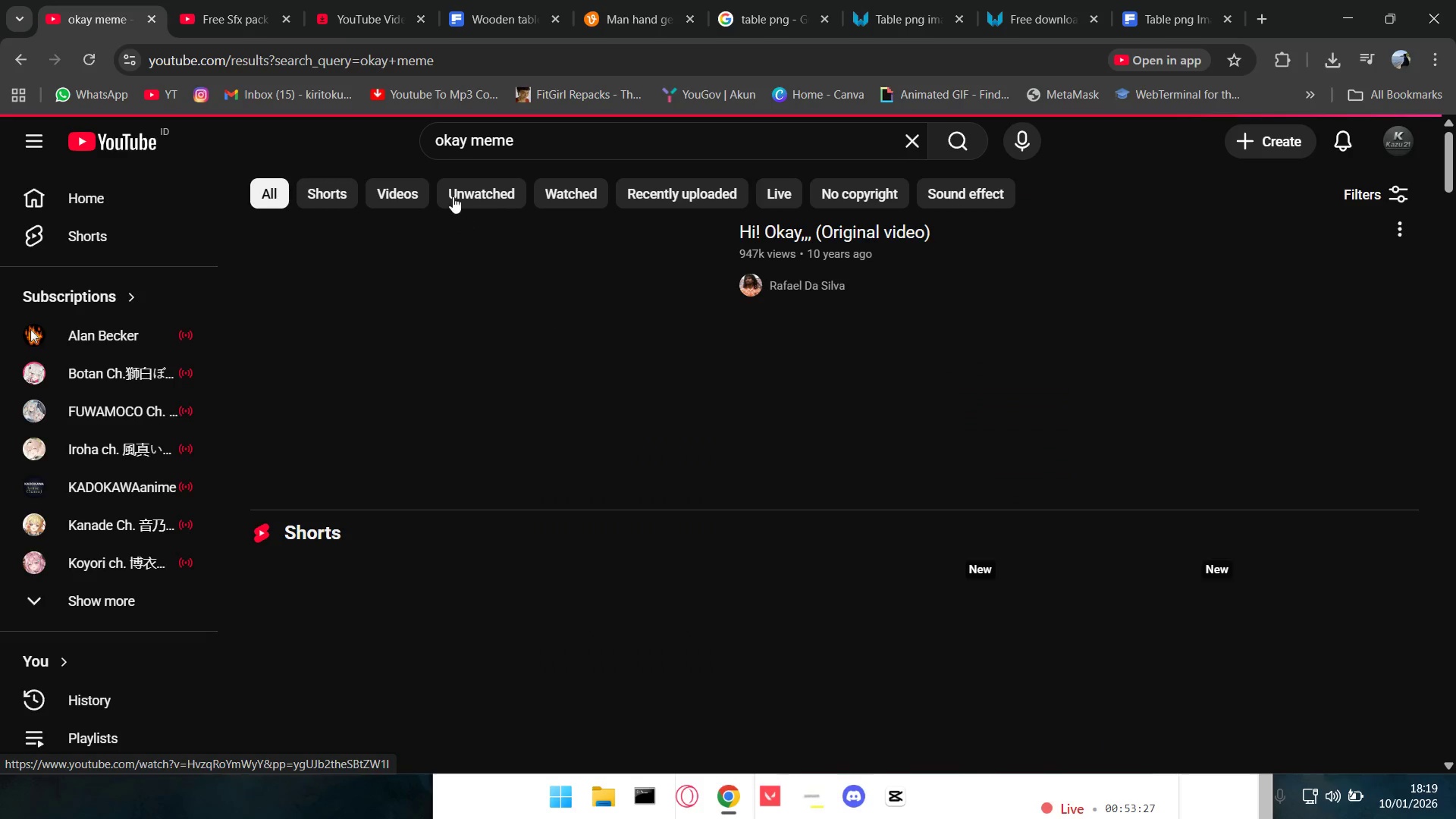 
left_click([494, 9])
 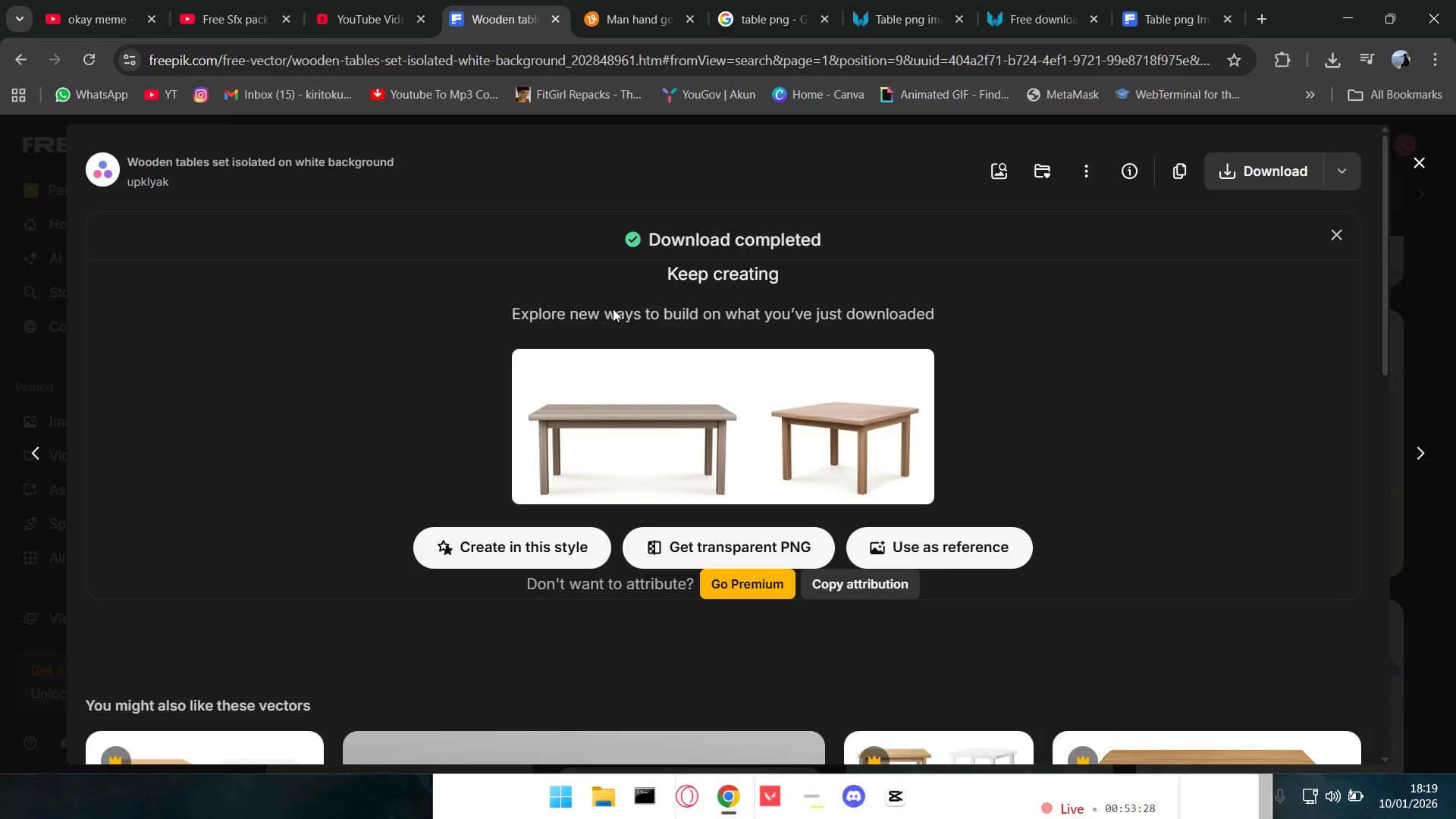 
left_click([362, 0])
 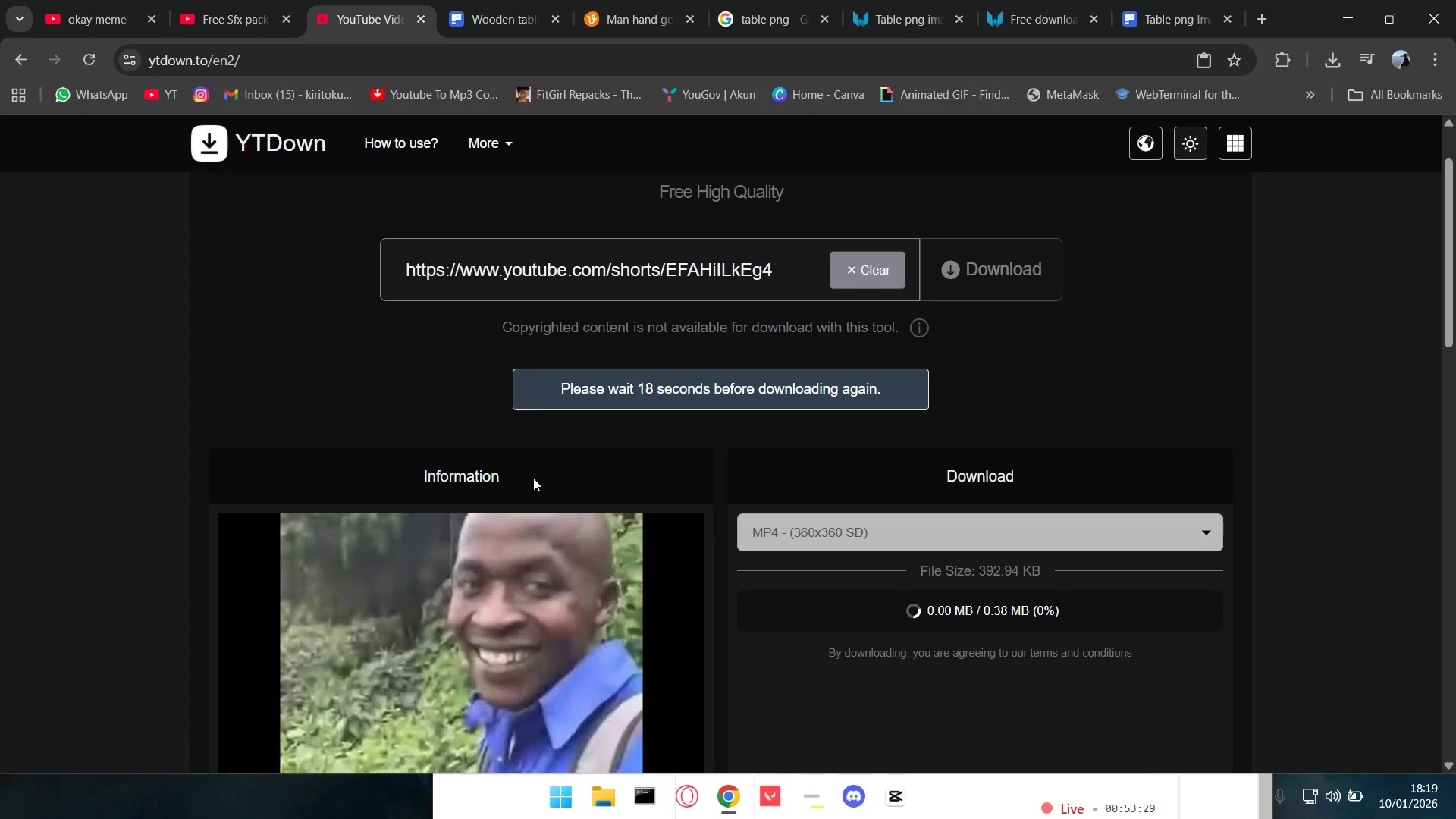 
scroll: coordinate [550, 519], scroll_direction: down, amount: 2.0
 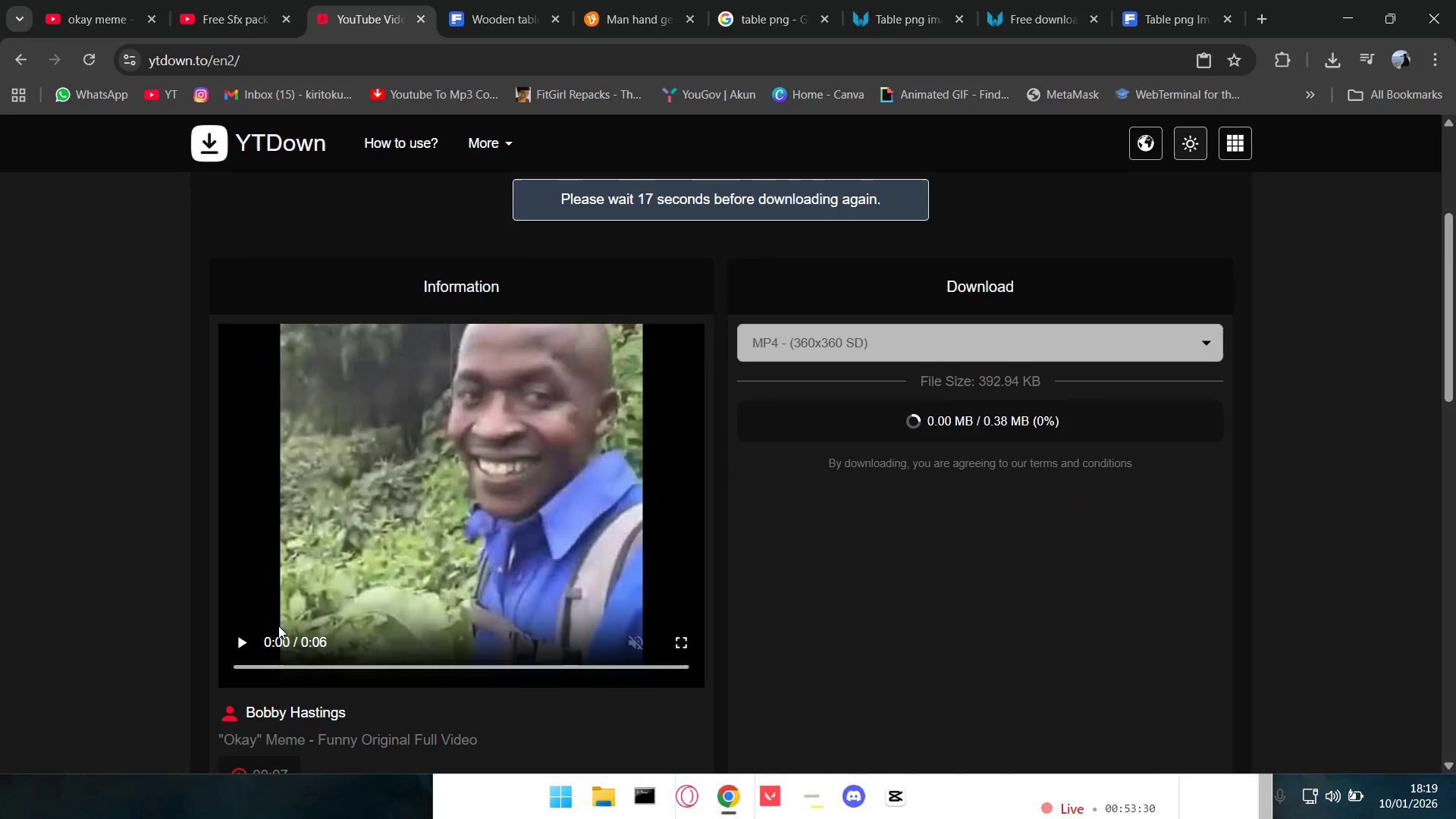 
left_click([242, 637])
 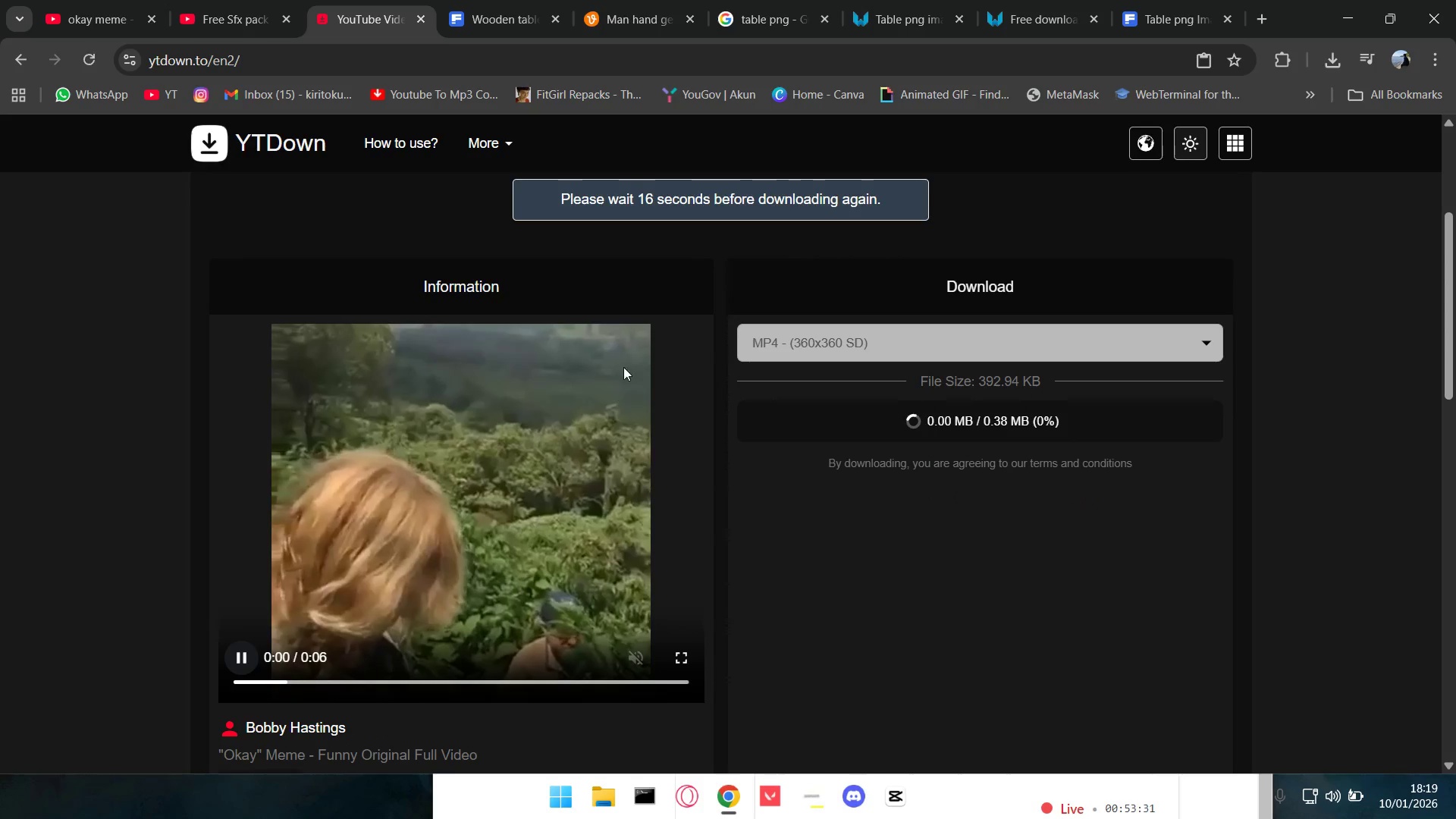 
right_click([557, 482])
 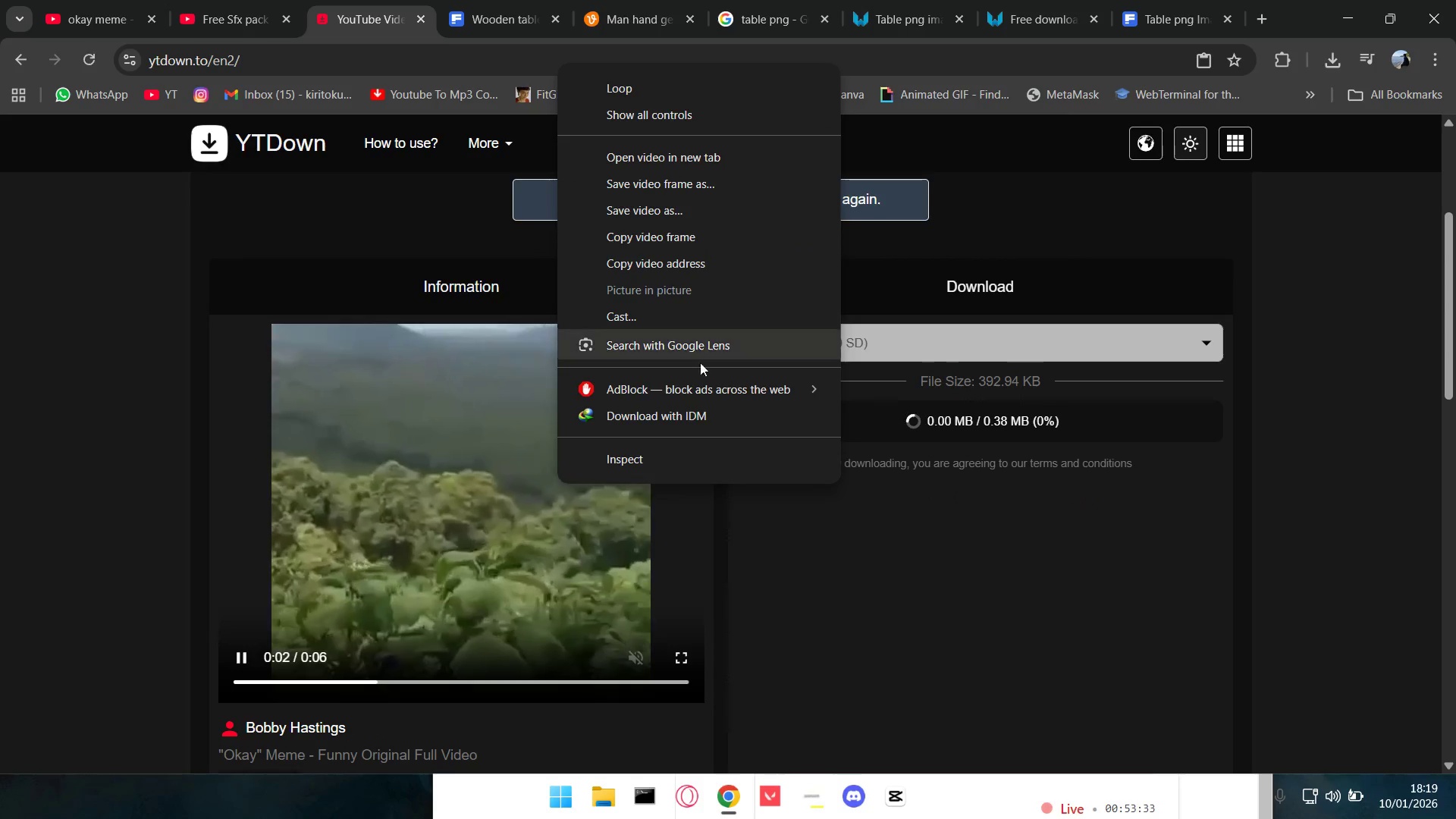 
left_click([692, 421])
 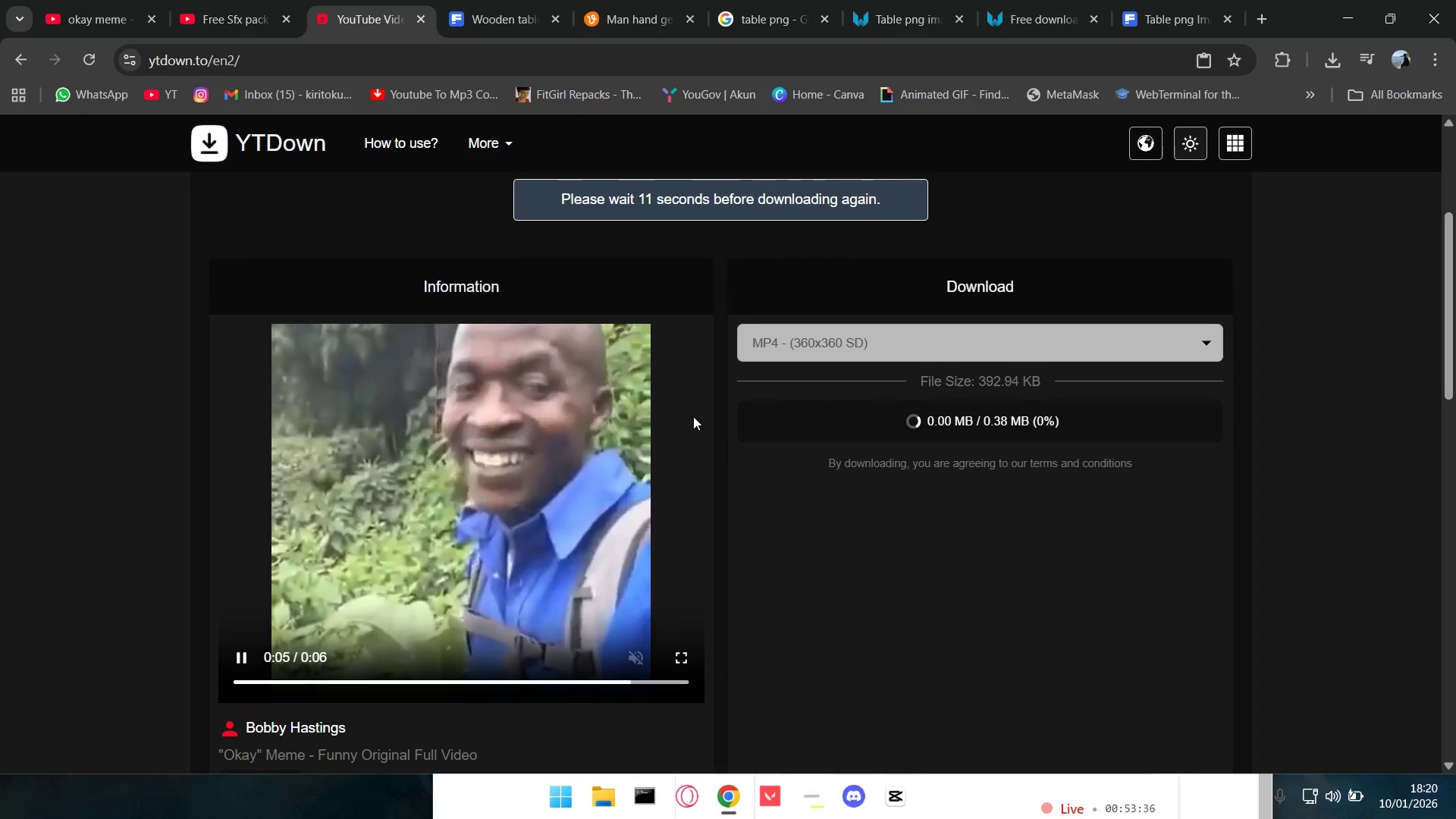 
left_click([206, 0])
 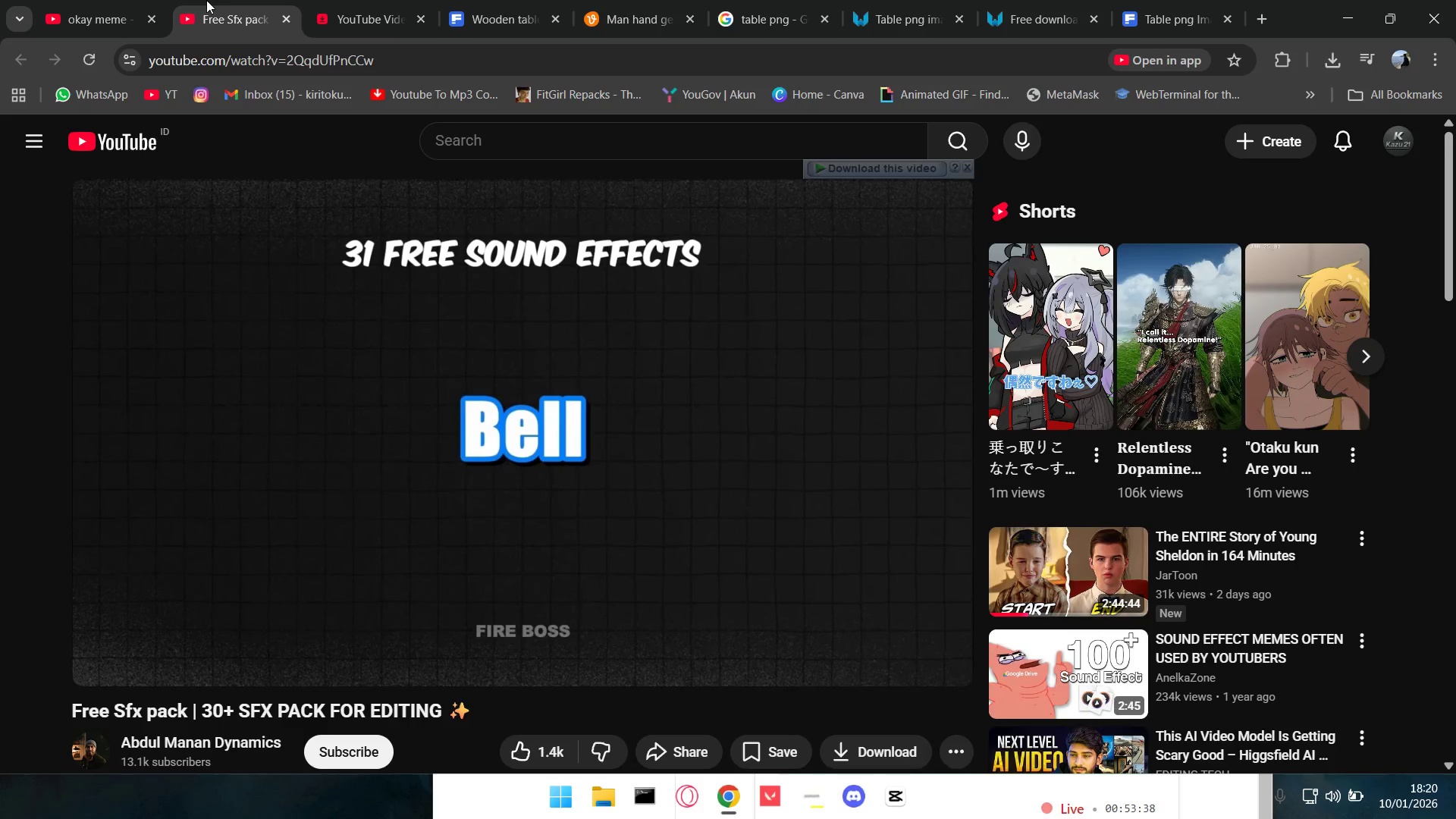 
left_click([67, 0])
 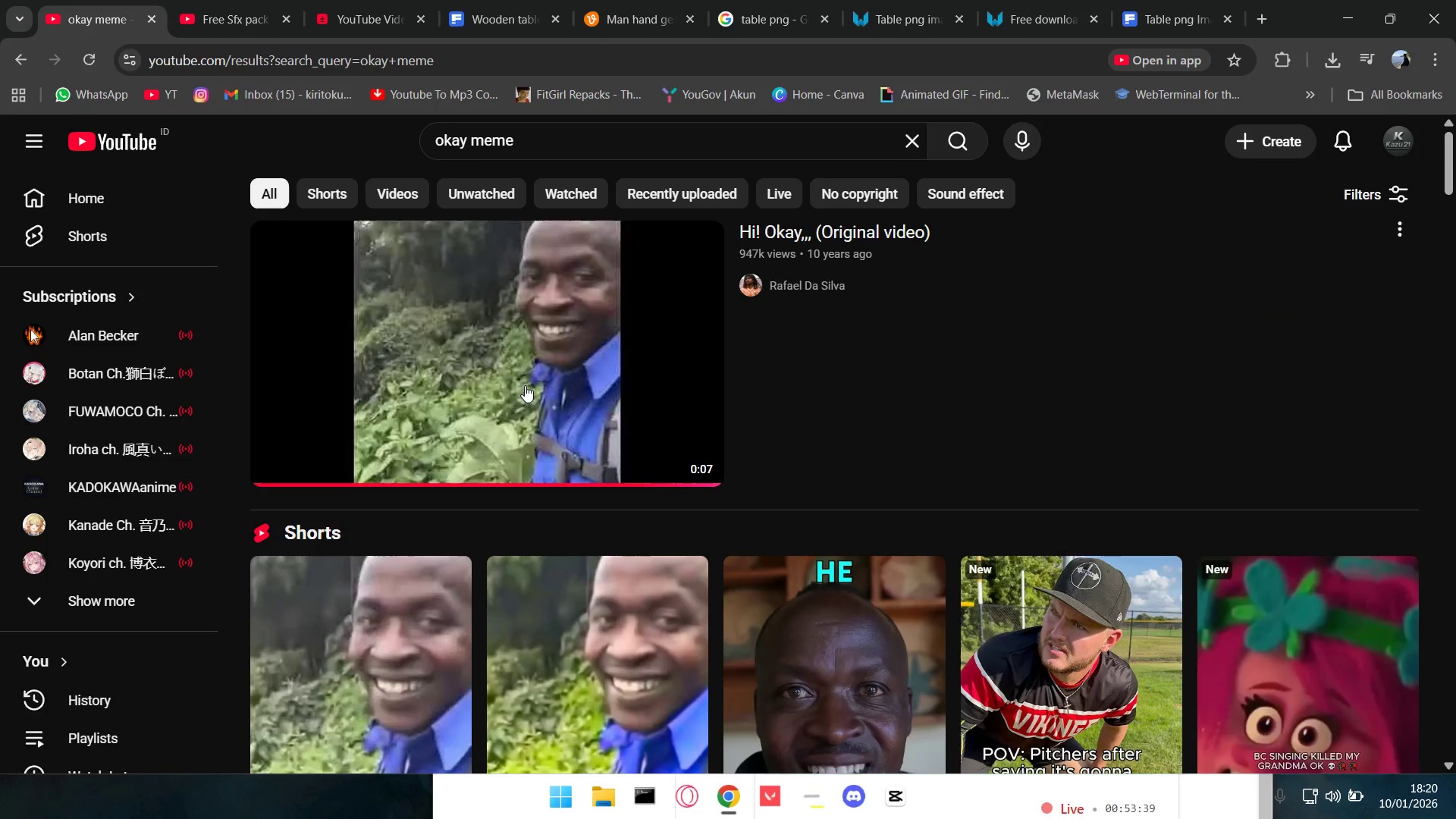 
scroll: coordinate [525, 385], scroll_direction: down, amount: 8.0
 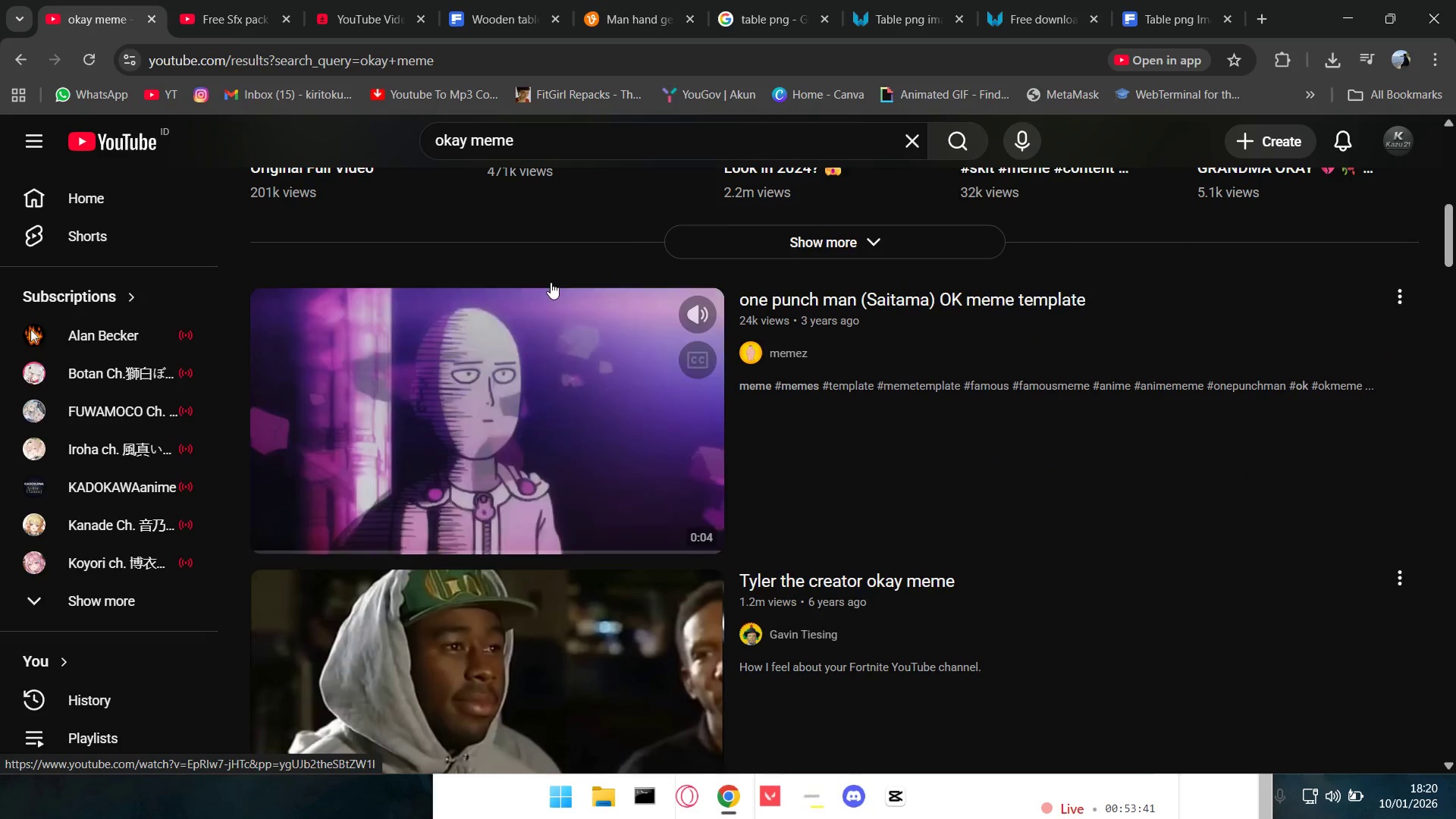 
left_click([585, 139])
 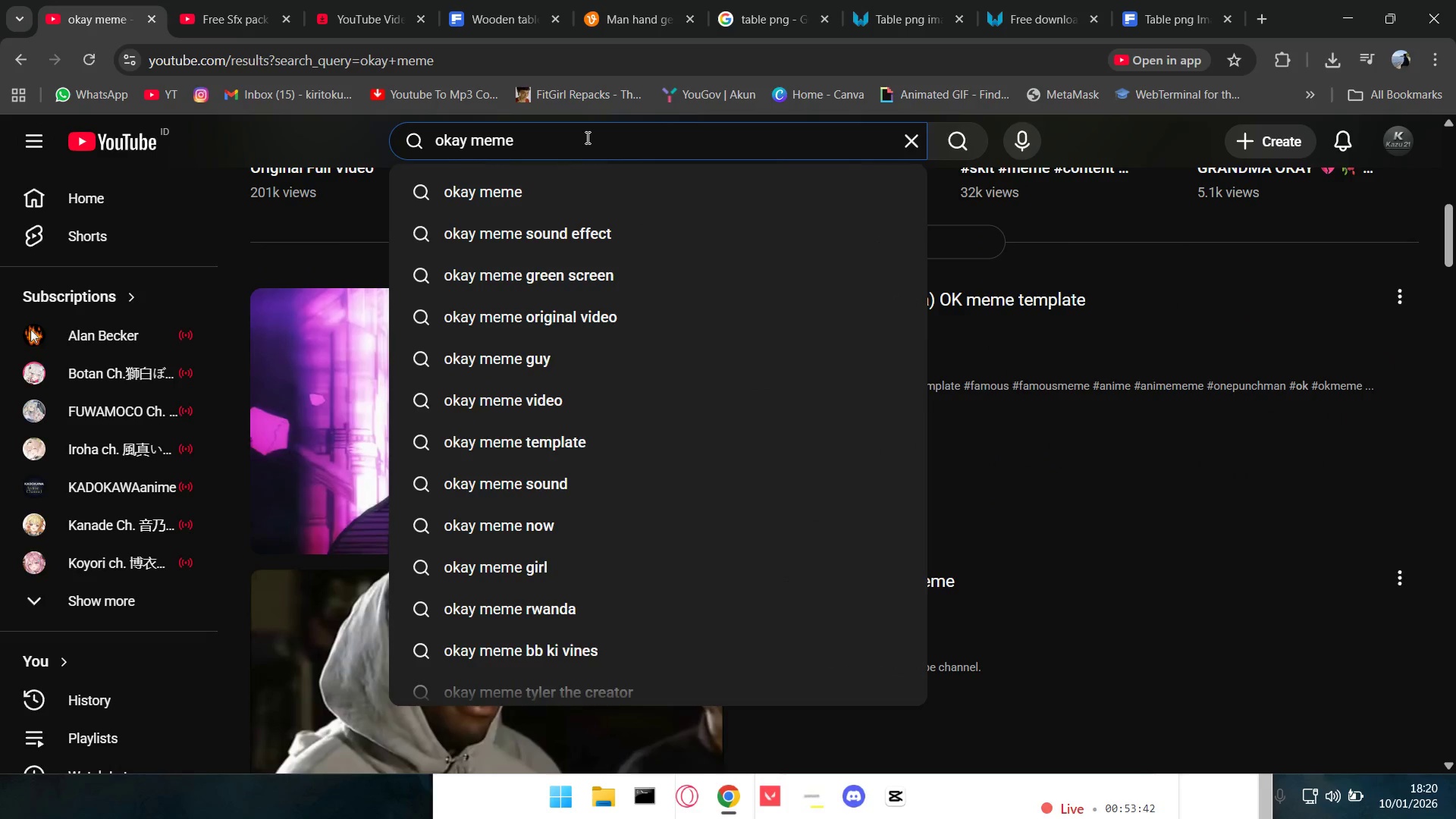 
left_click([598, 242])
 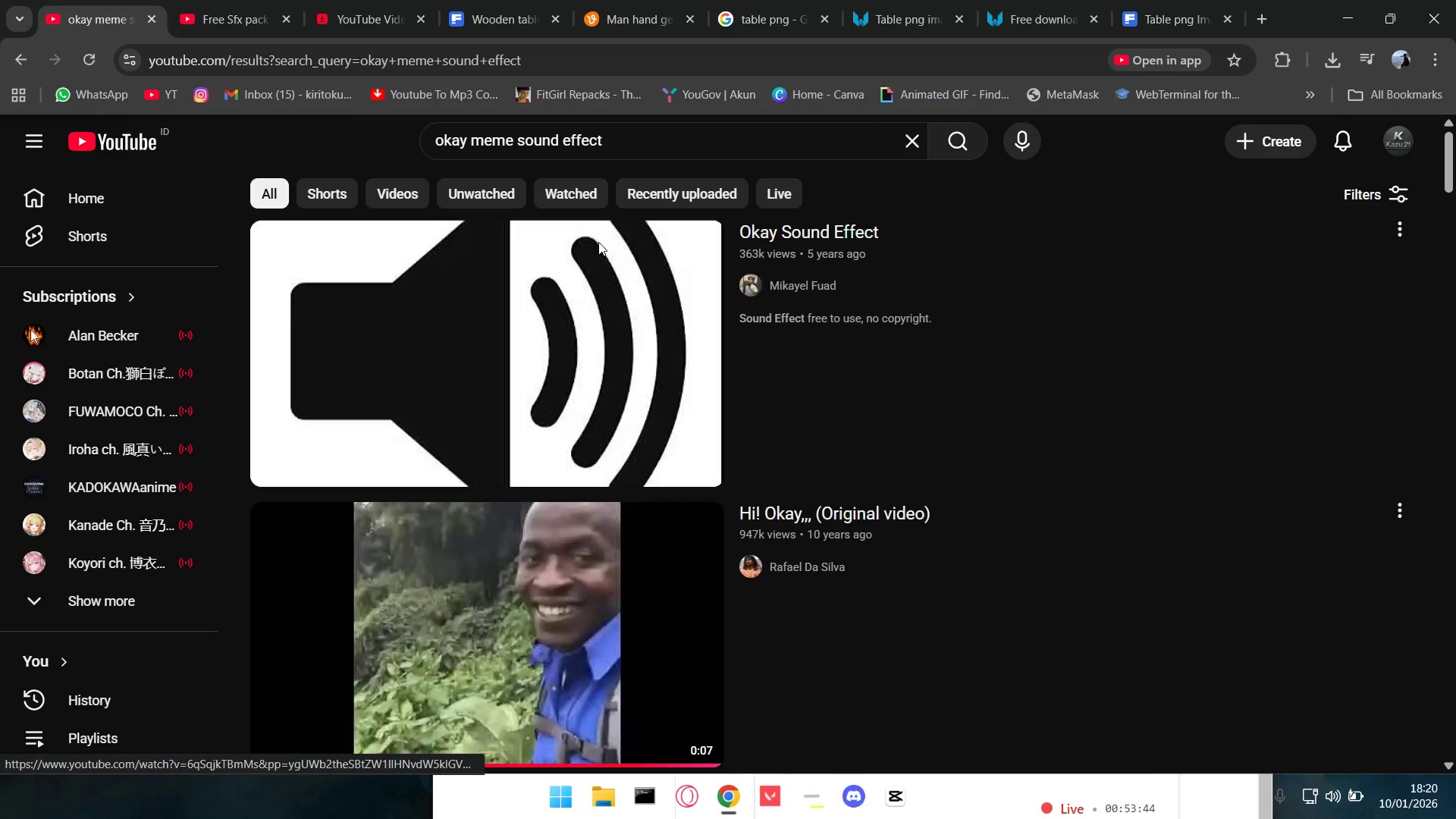 
left_click_drag(start_coordinate=[590, 285], to_coordinate=[591, 292])
 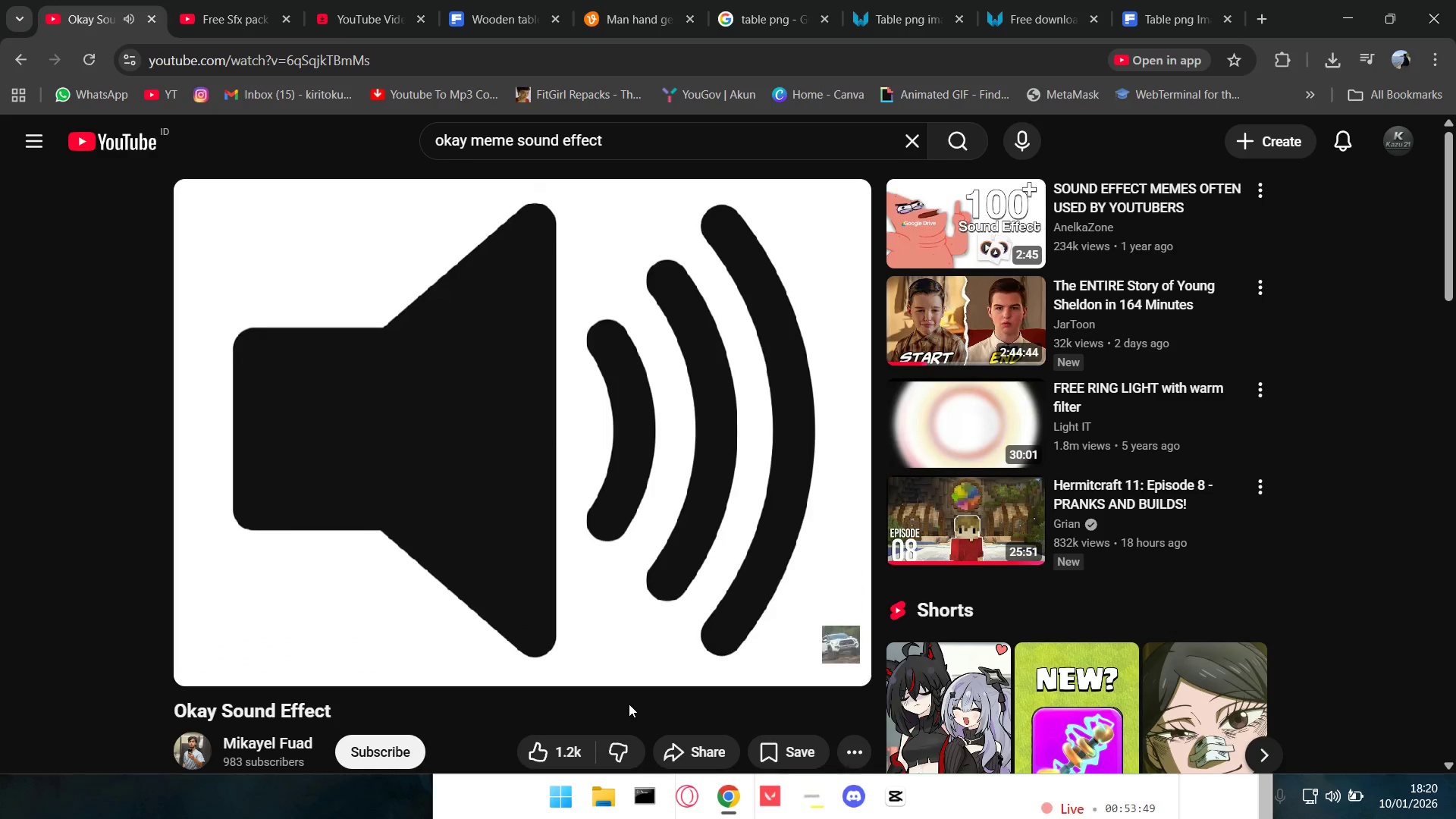 
wait(5.86)
 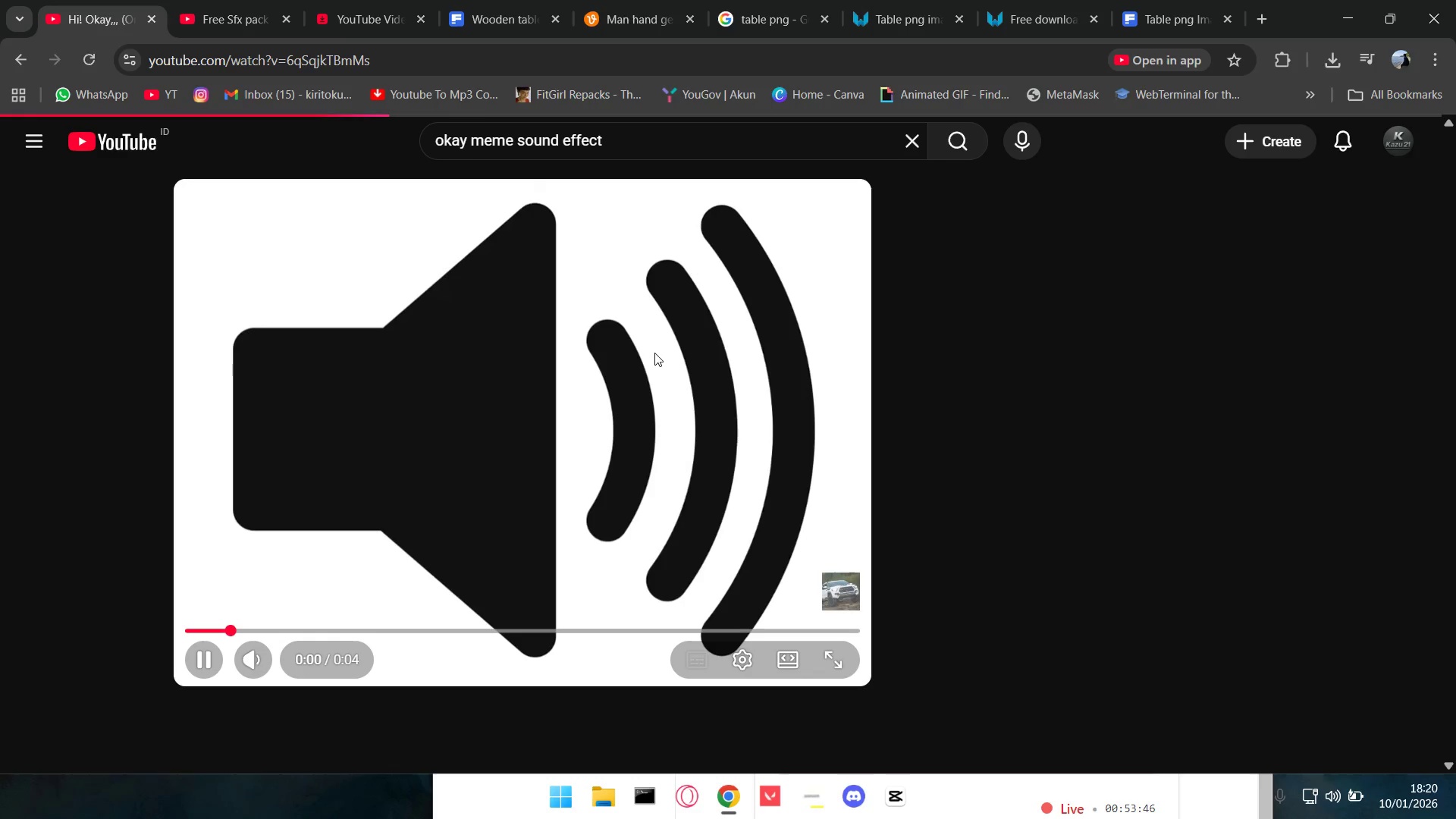 
left_click([12, 53])
 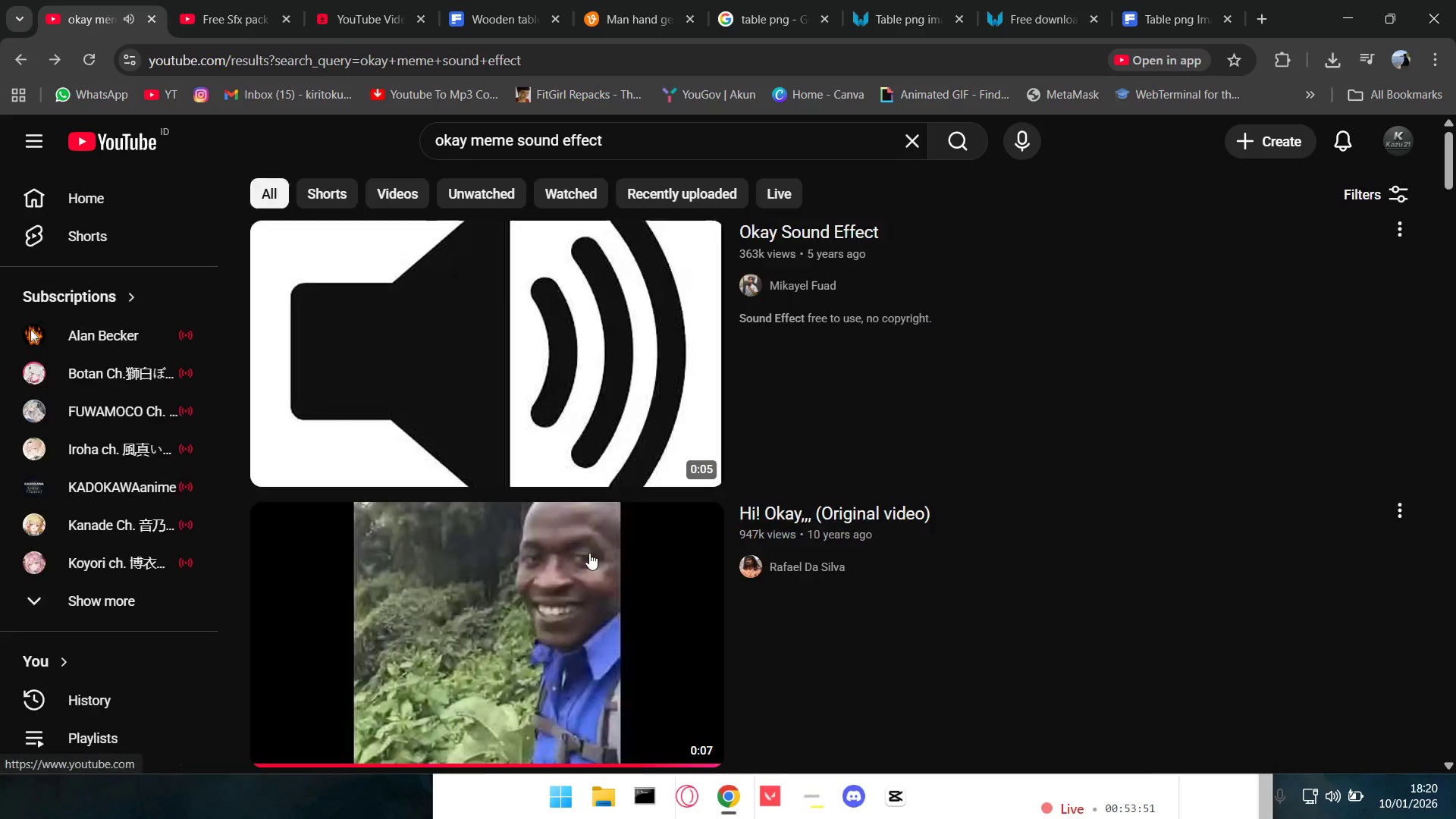 
scroll: coordinate [595, 553], scroll_direction: down, amount: 10.0
 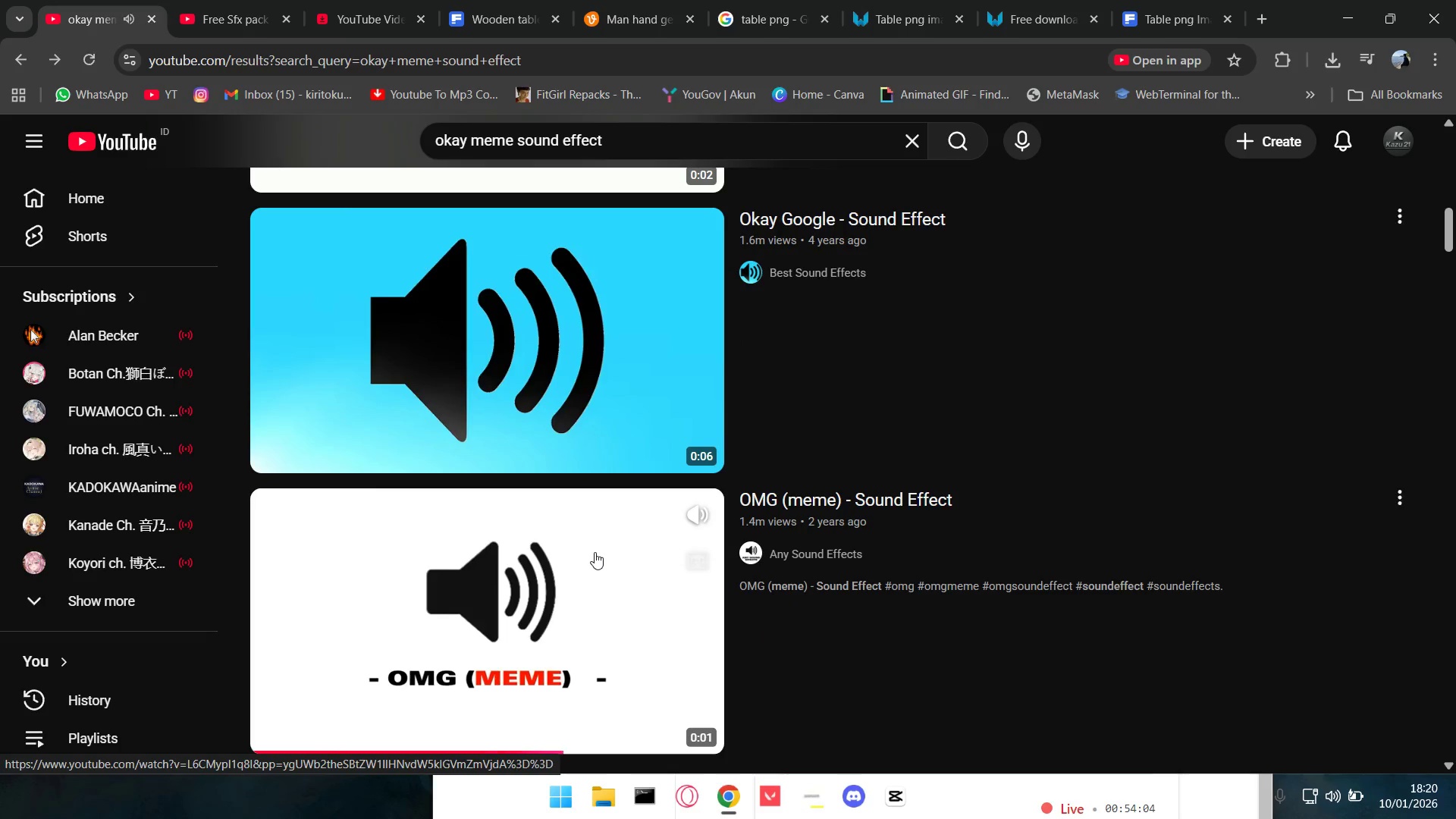 
left_click([595, 552])
 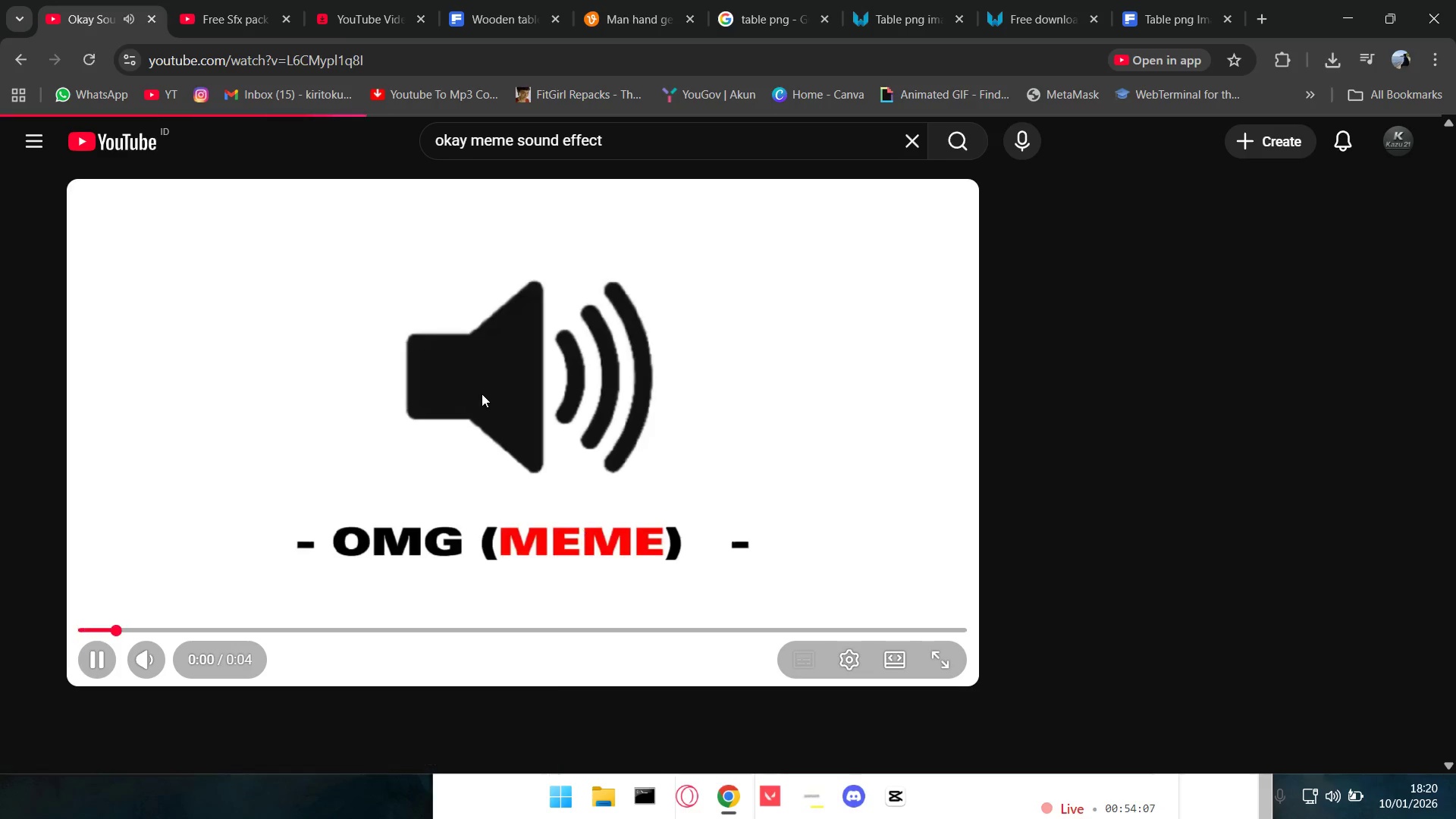 
key(Space)
 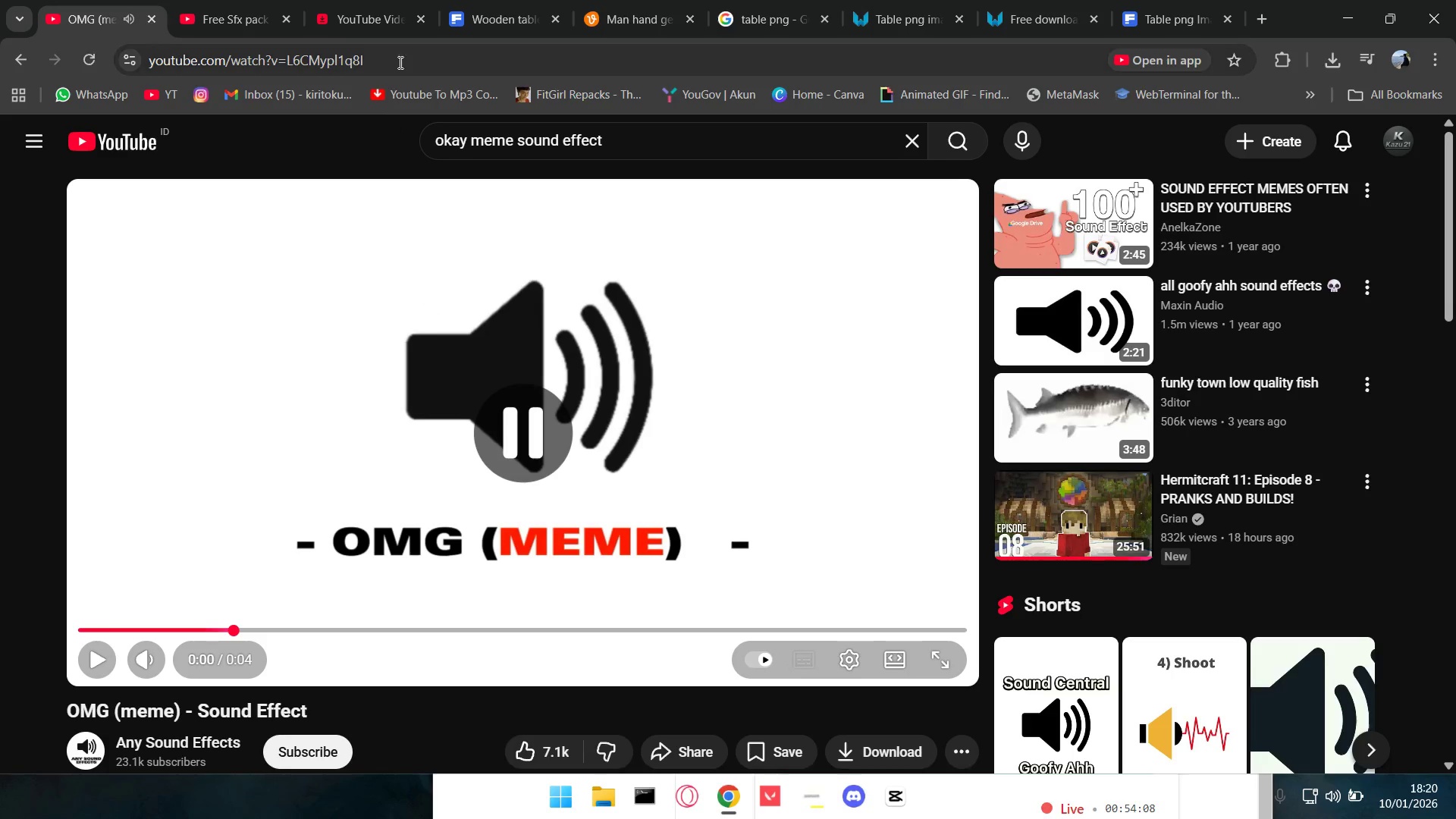 
key(Control+C)
 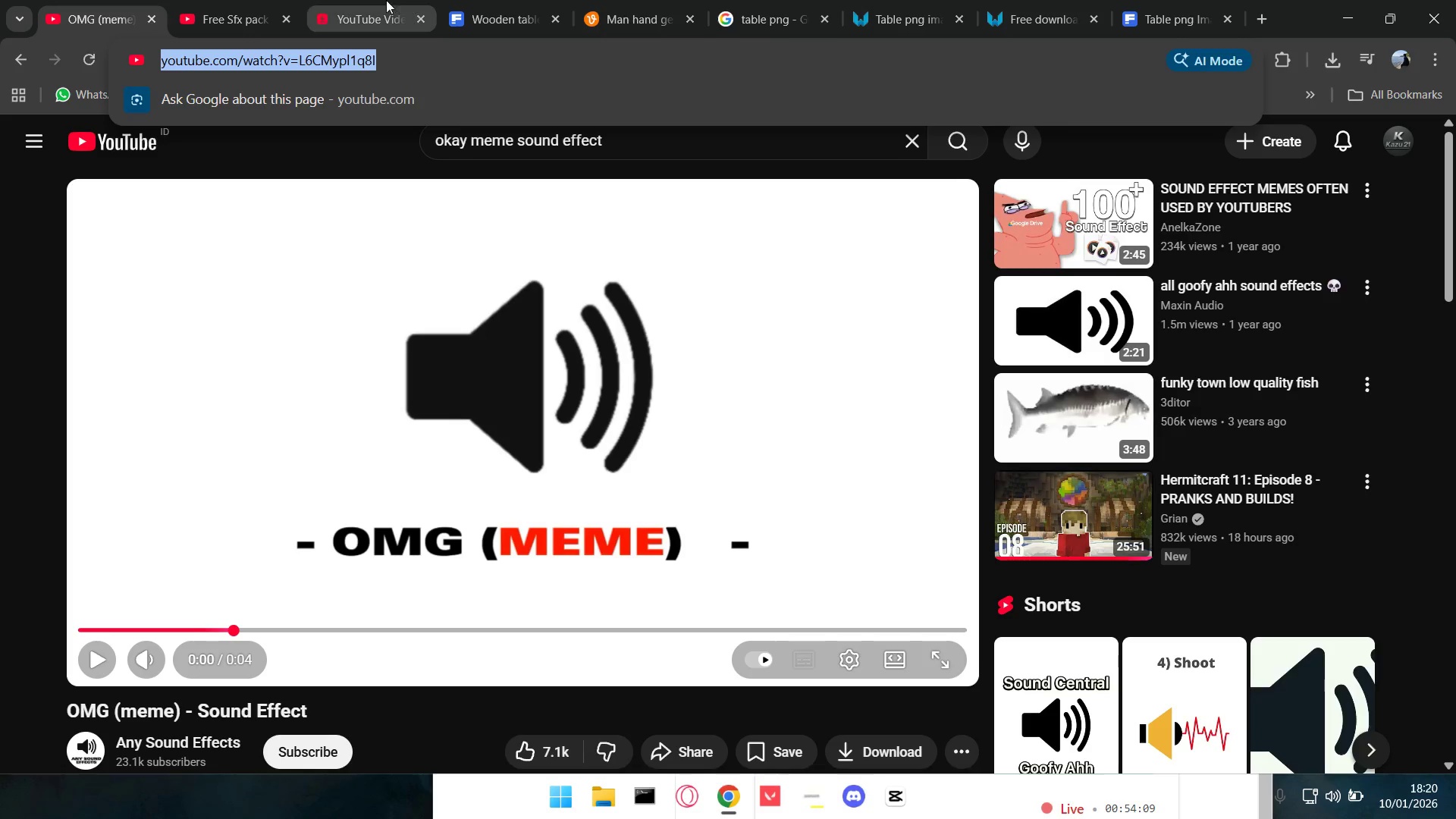 
left_click([385, 0])
 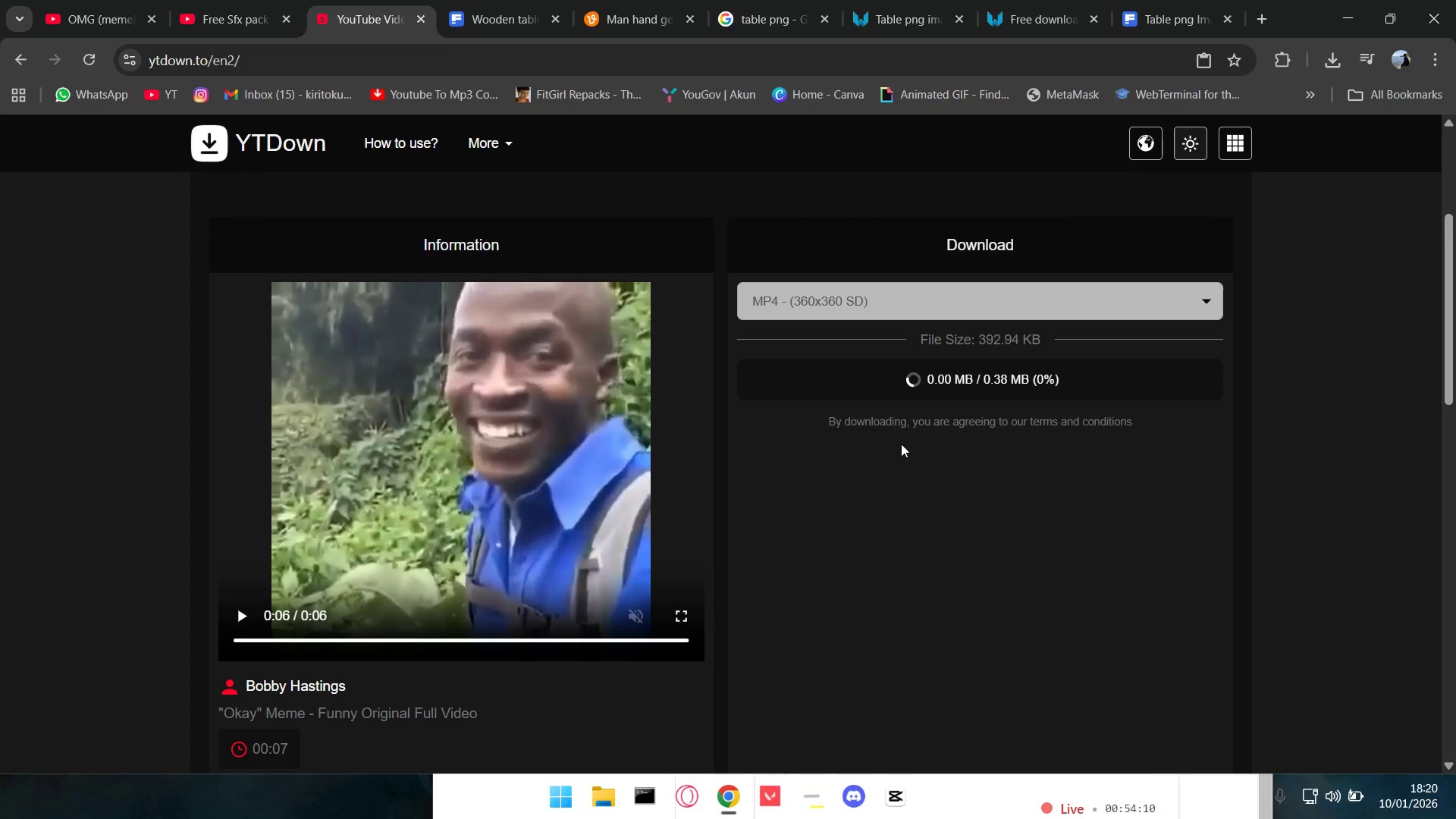 
scroll: coordinate [893, 444], scroll_direction: up, amount: 4.0
 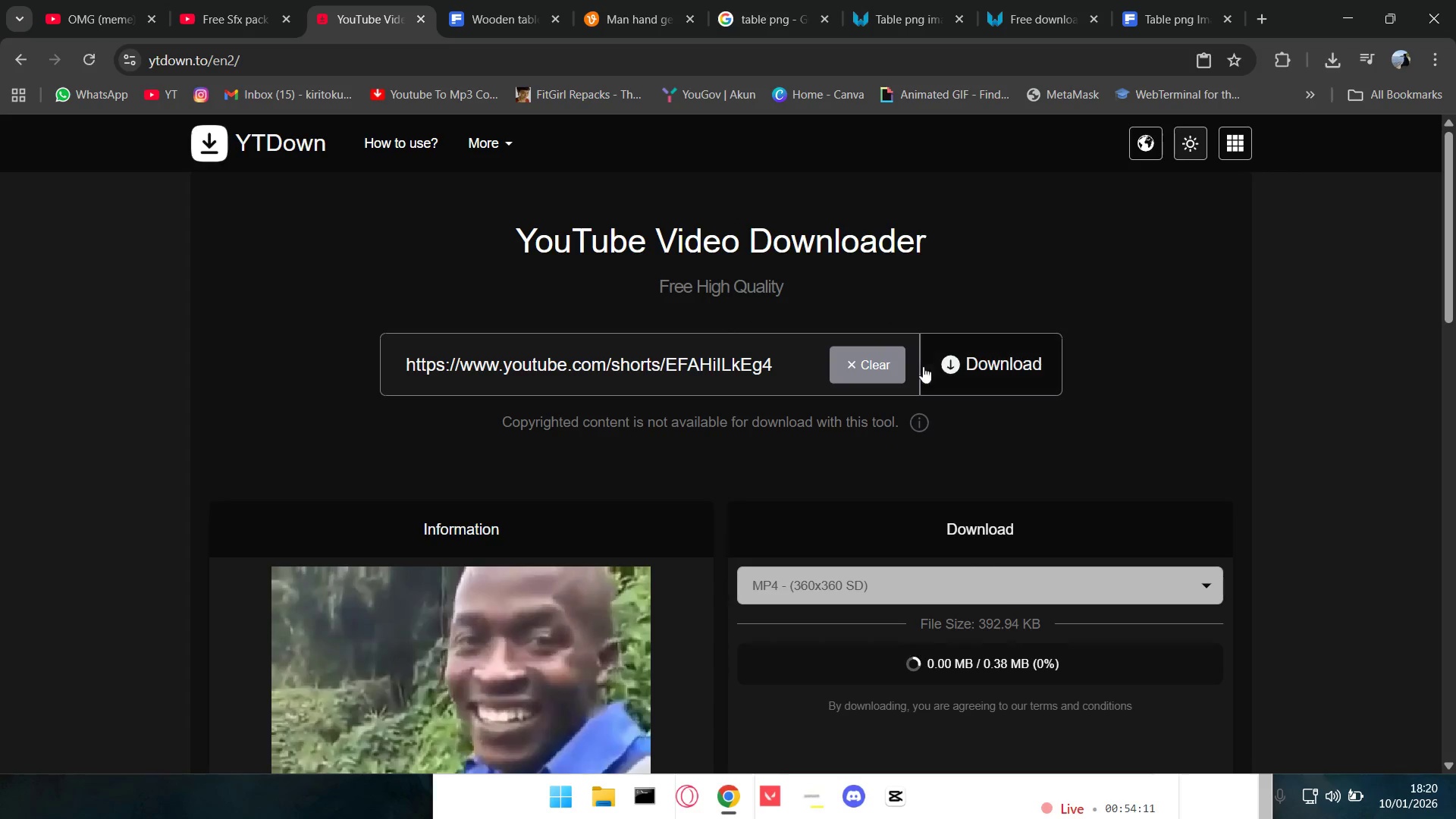 
left_click([892, 360])
 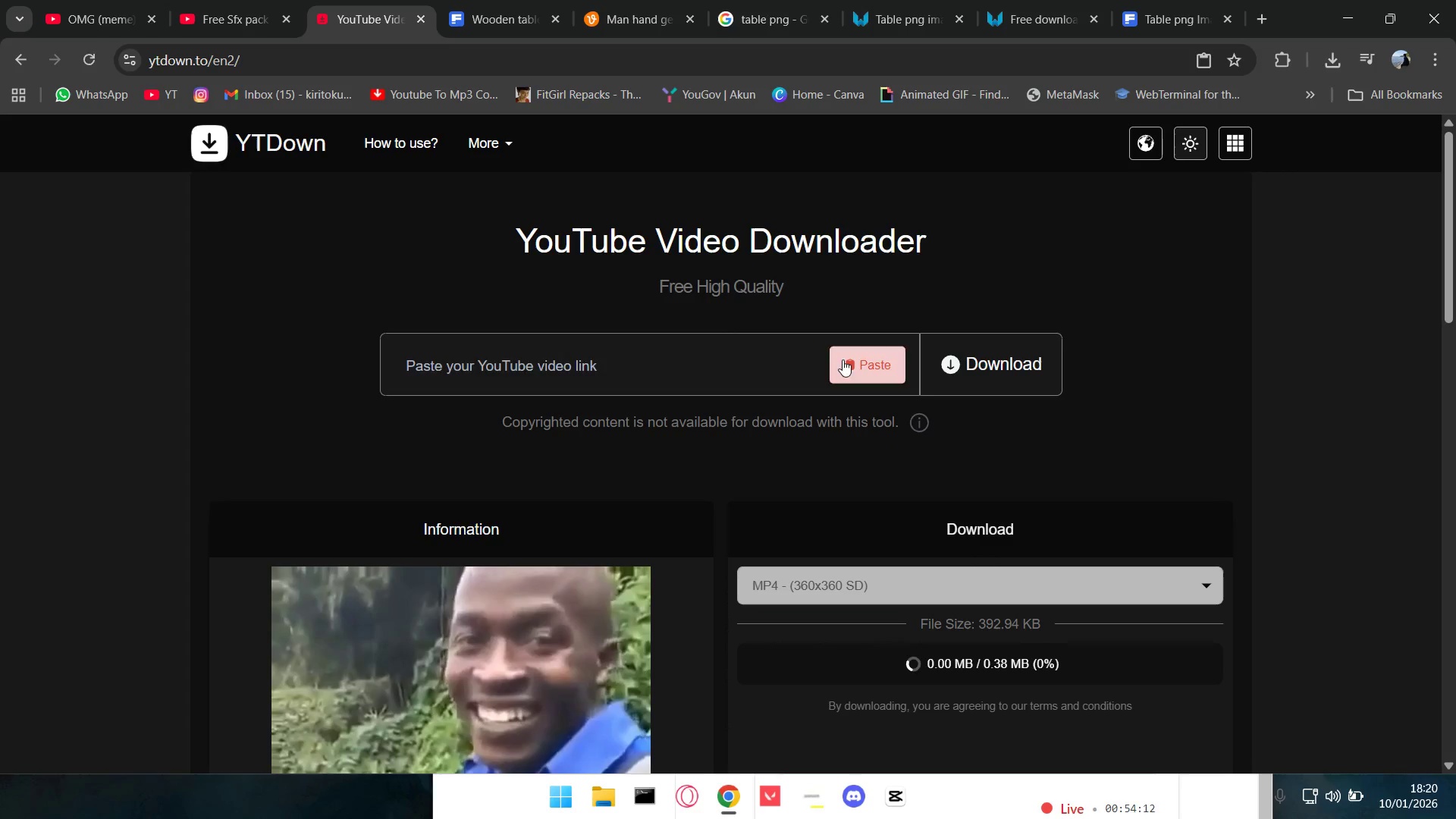 
triple_click([1005, 378])
 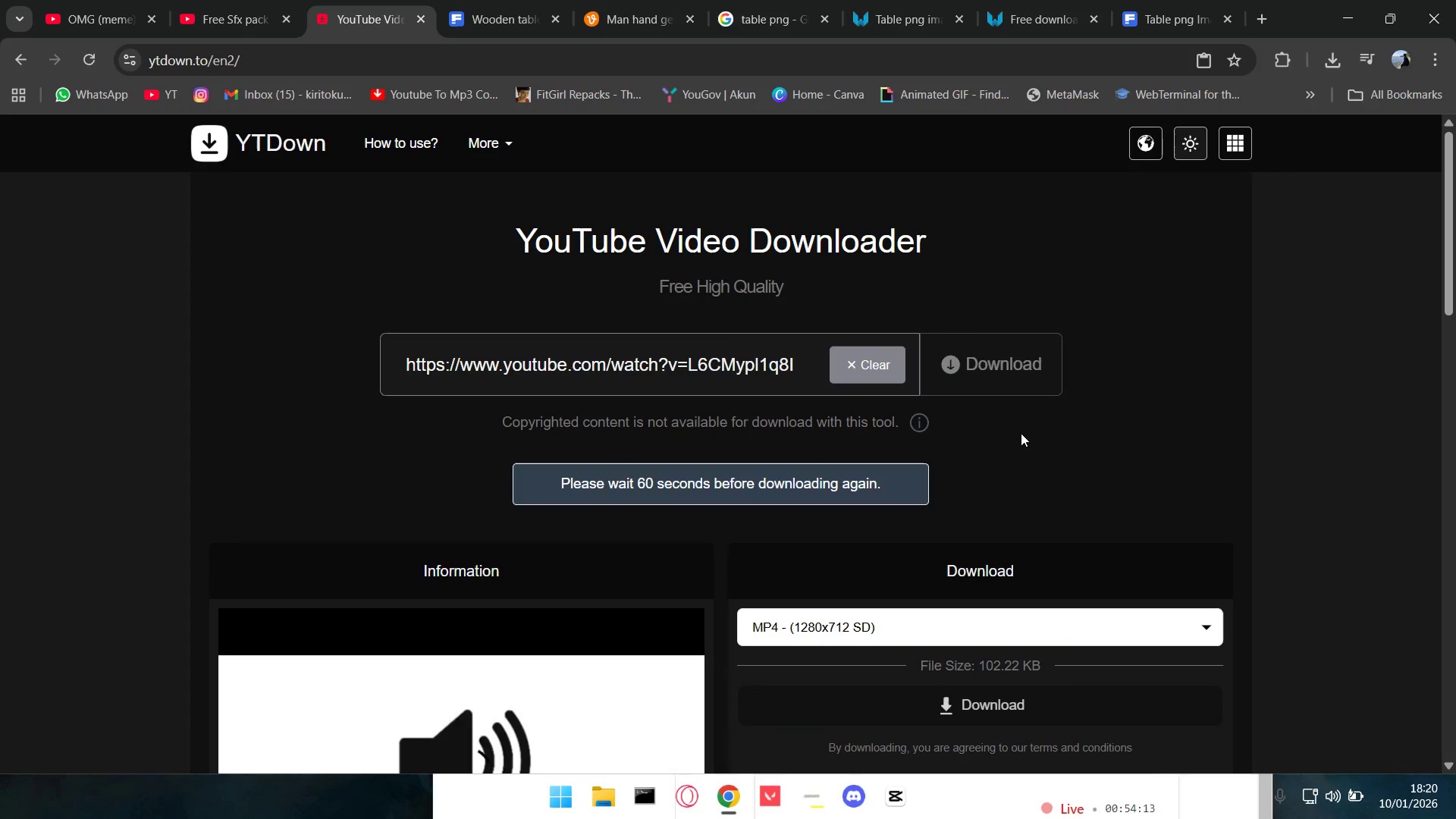 
scroll: coordinate [1021, 433], scroll_direction: down, amount: 2.0
 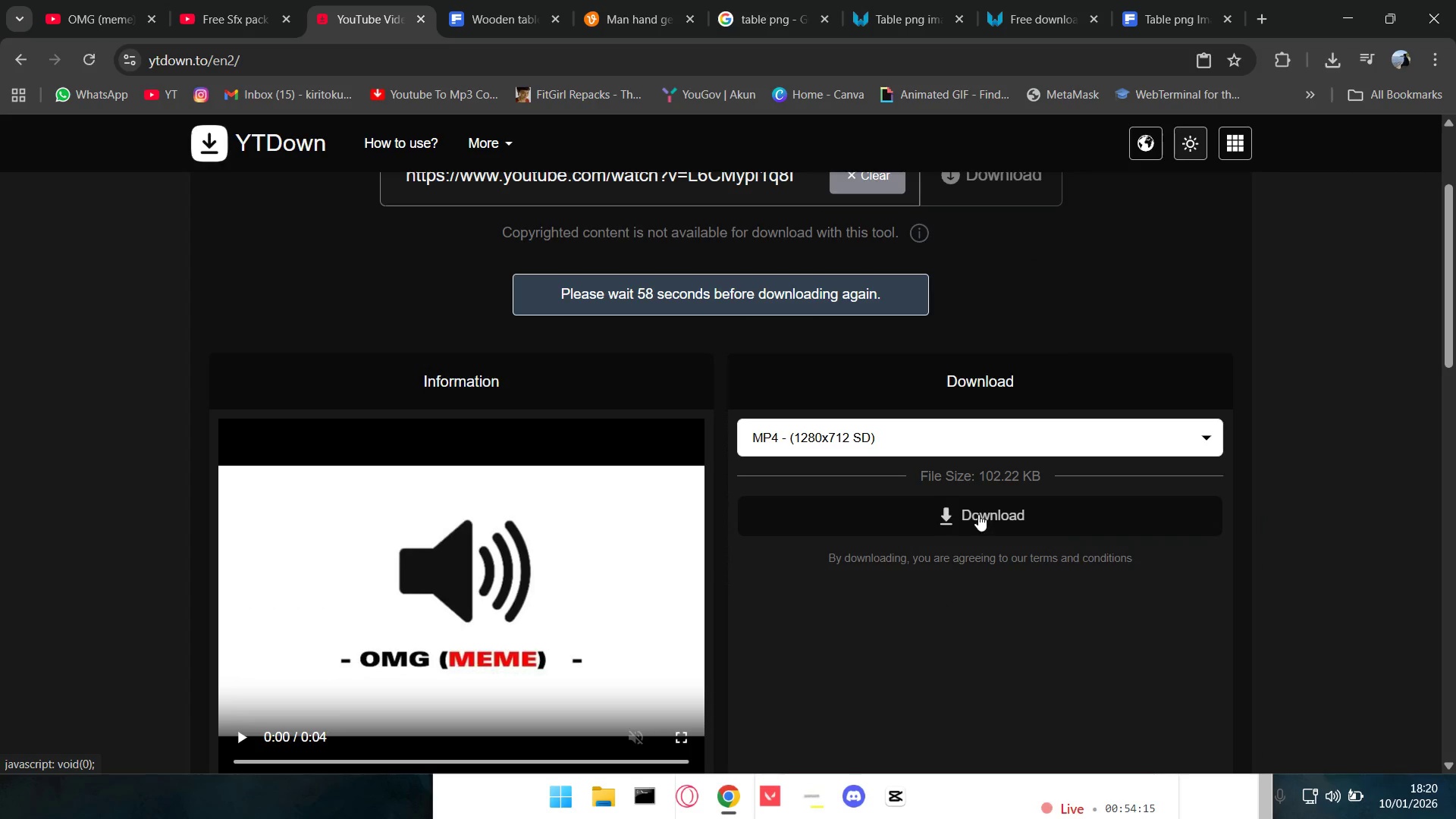 
left_click([978, 514])
 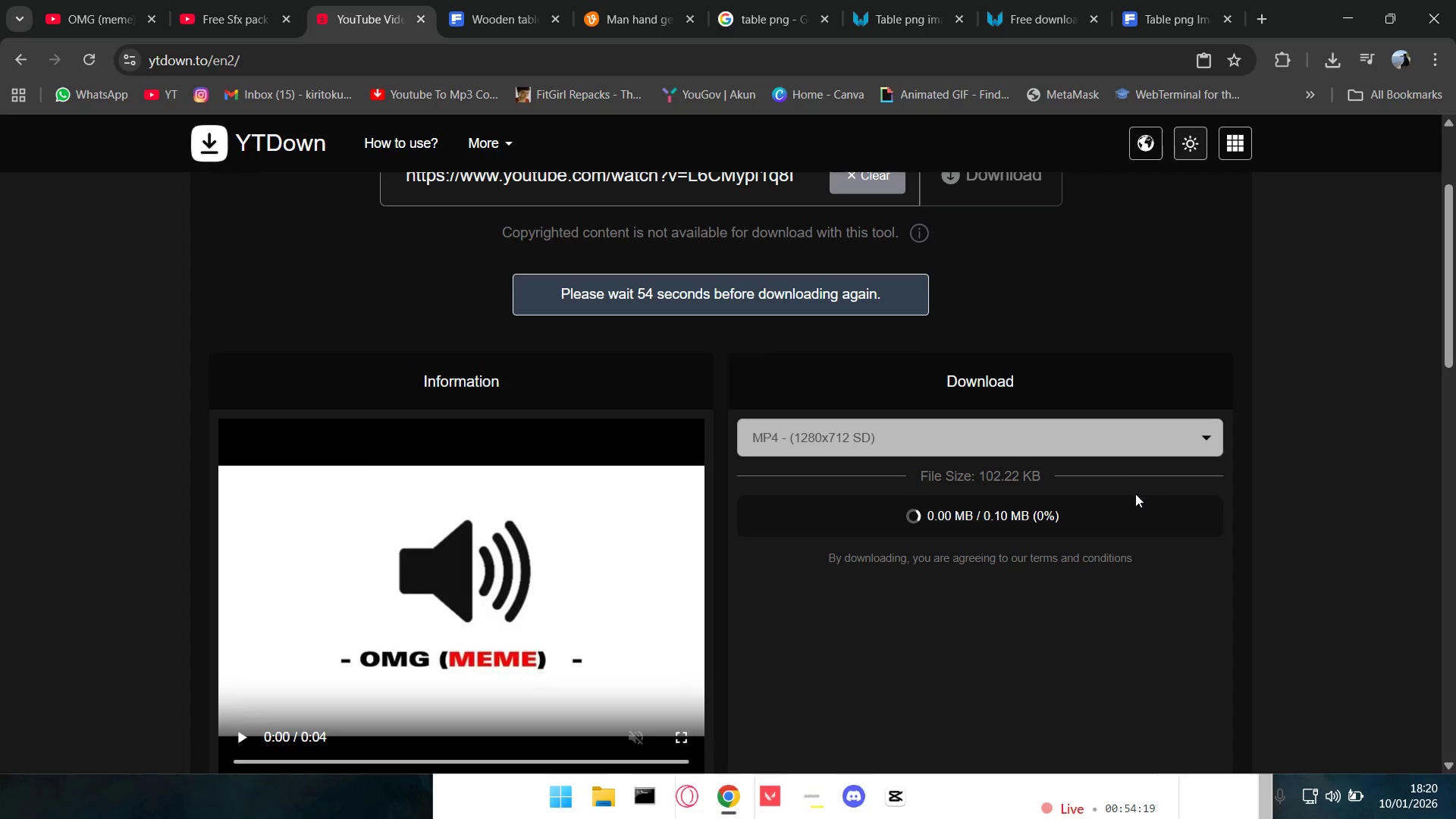 
double_click([603, 6])
 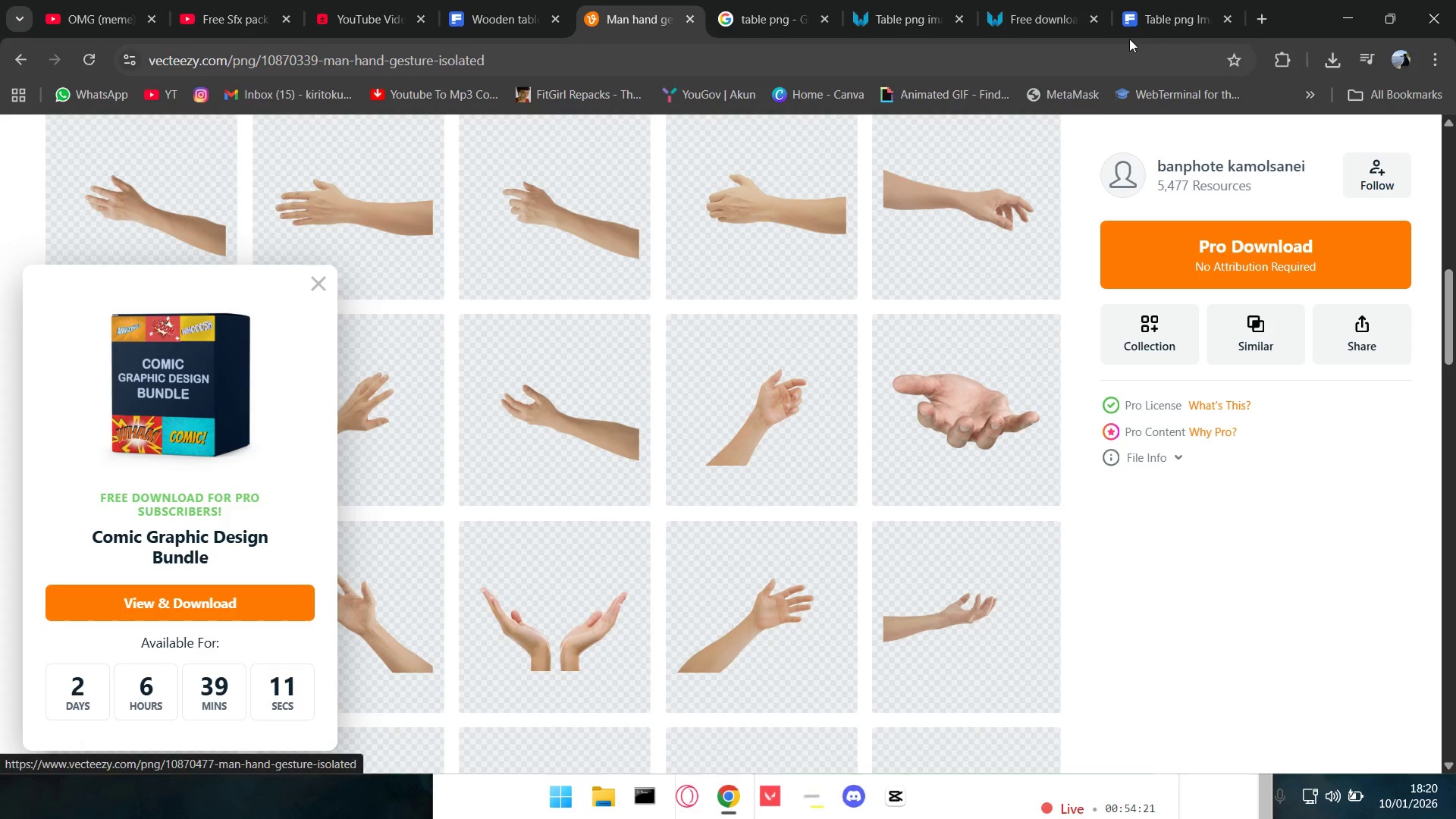 
left_click([1261, 15])
 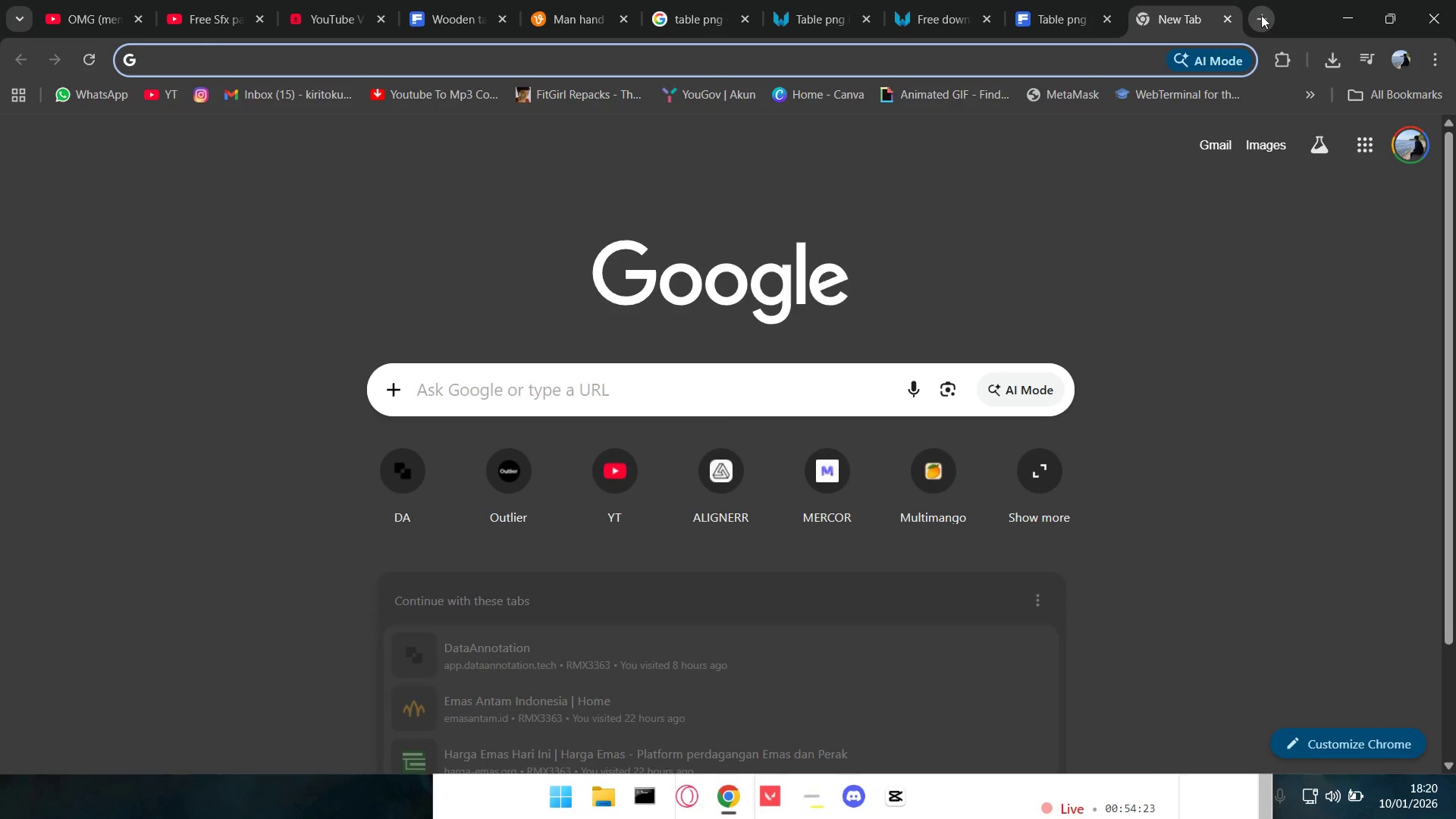 
type(outube downloader)
 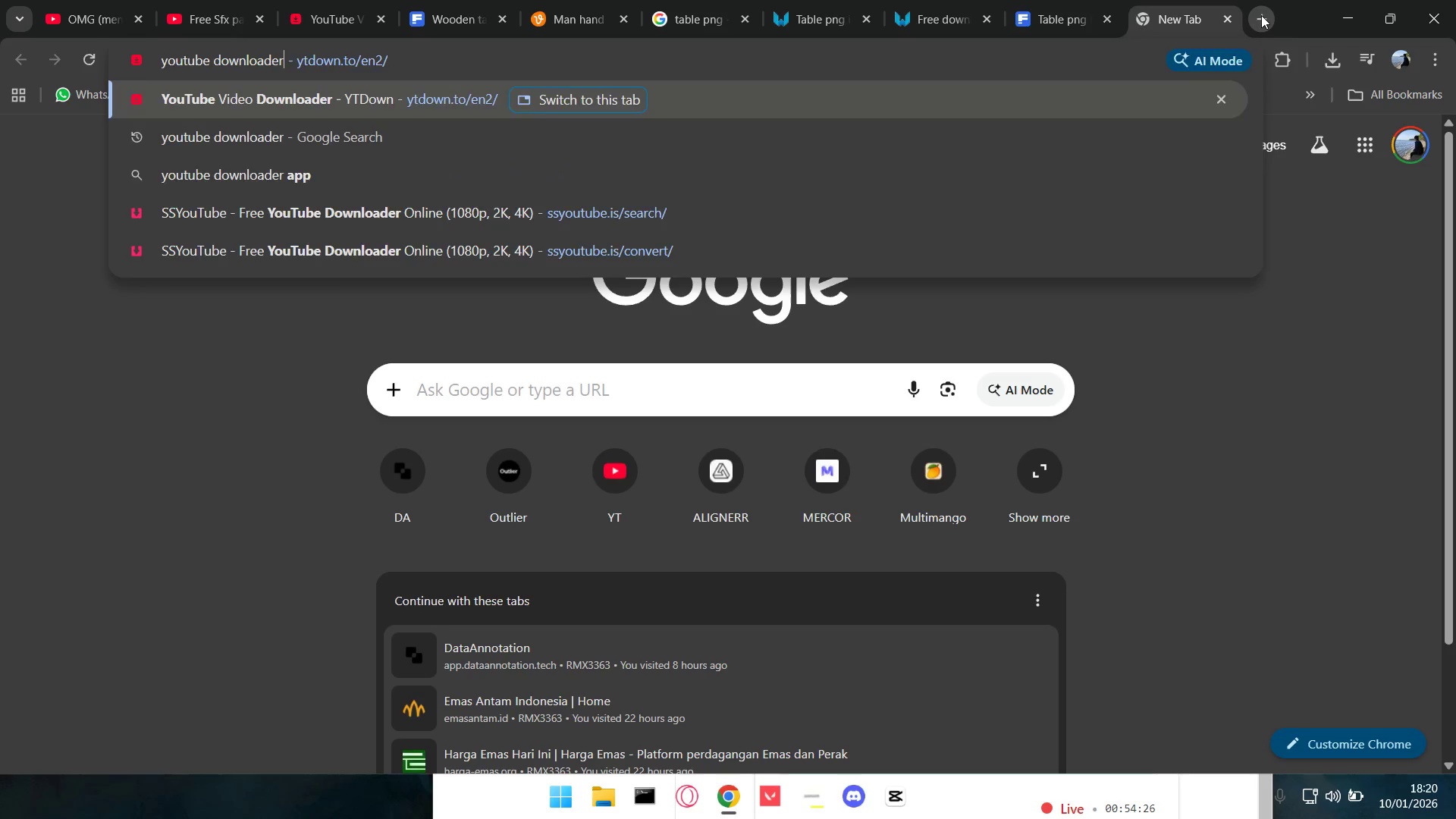 
key(Enter)
 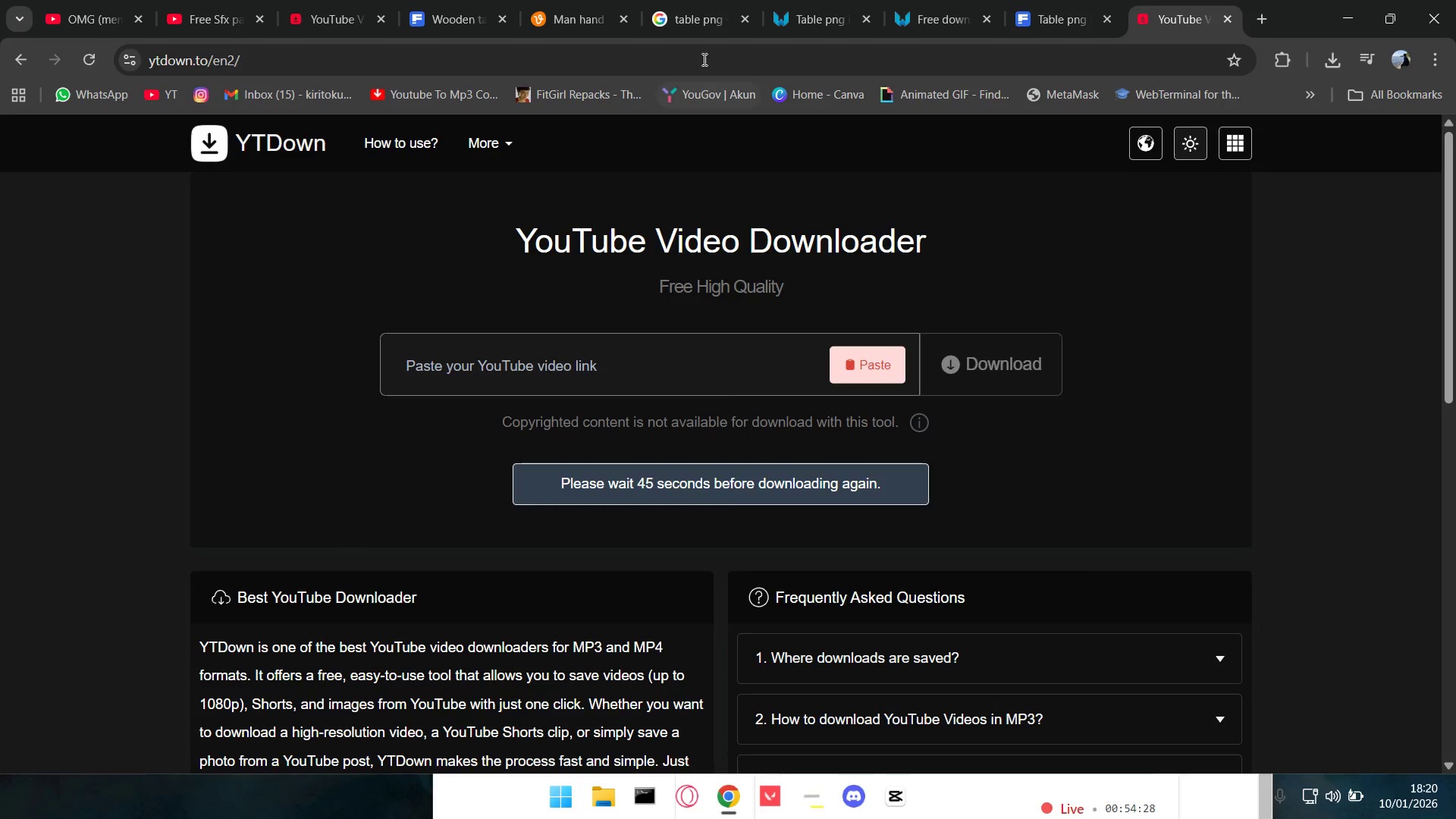 
type(kol)
 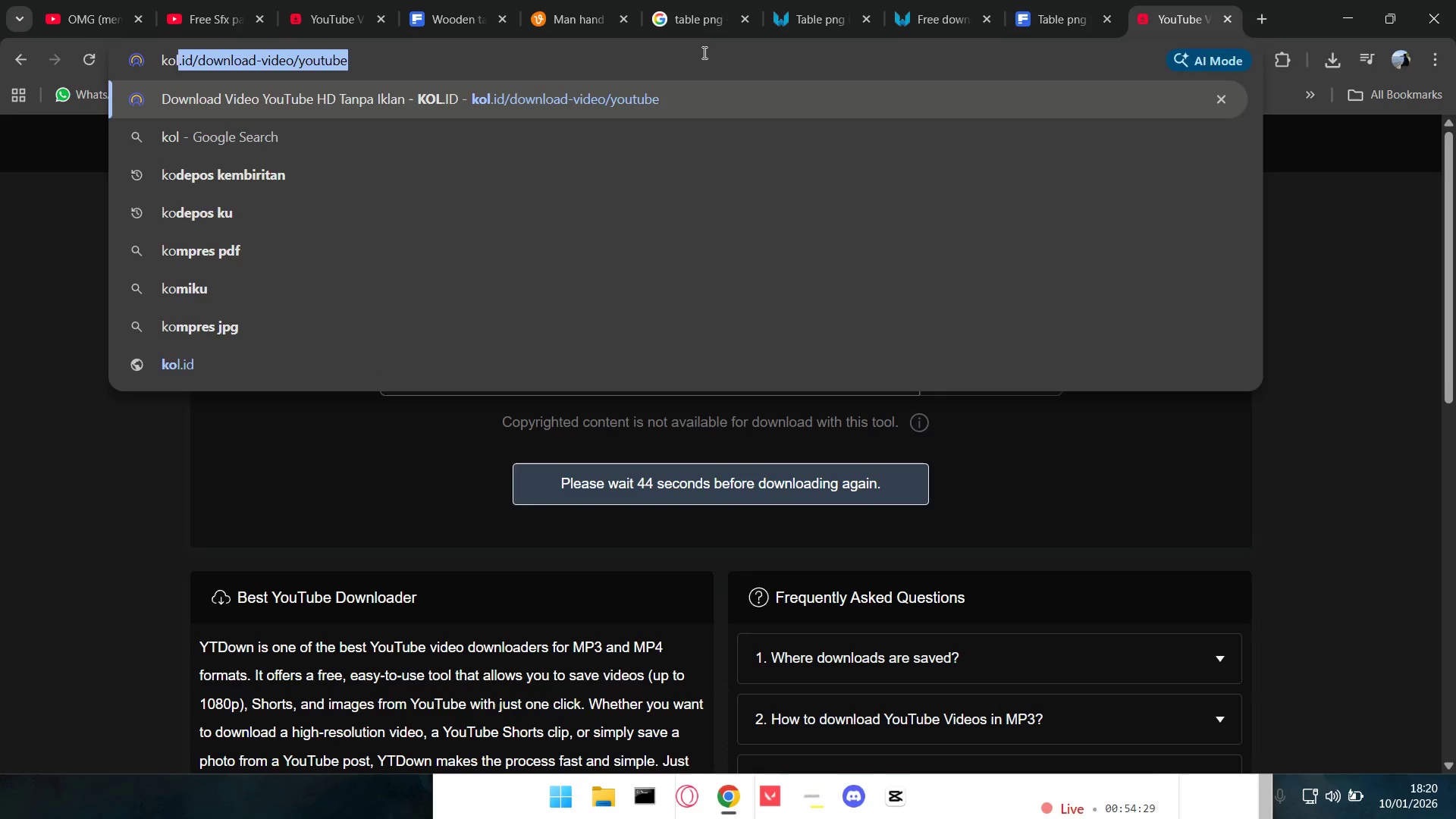 
key(Enter)
 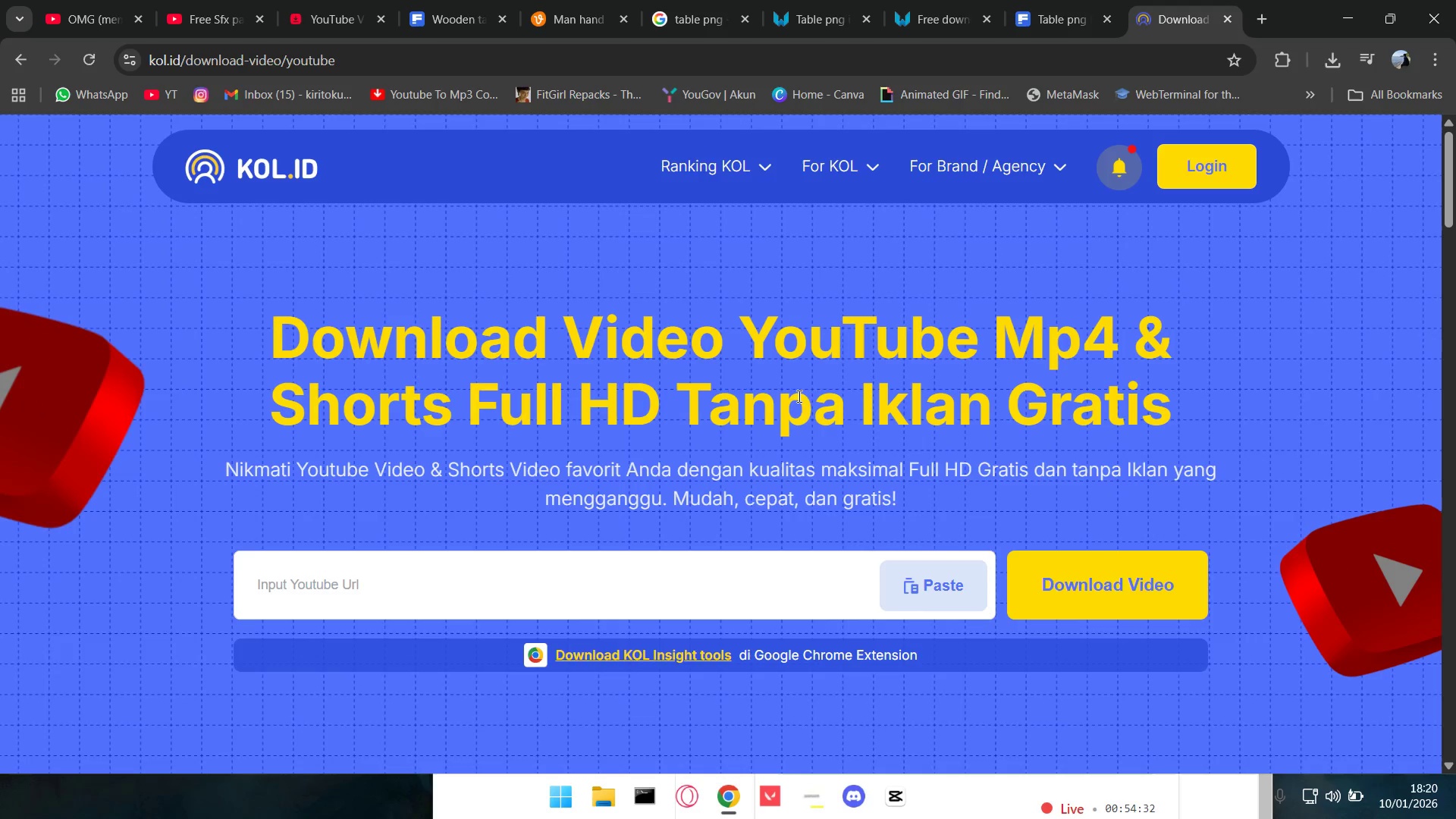 
double_click([1078, 592])
 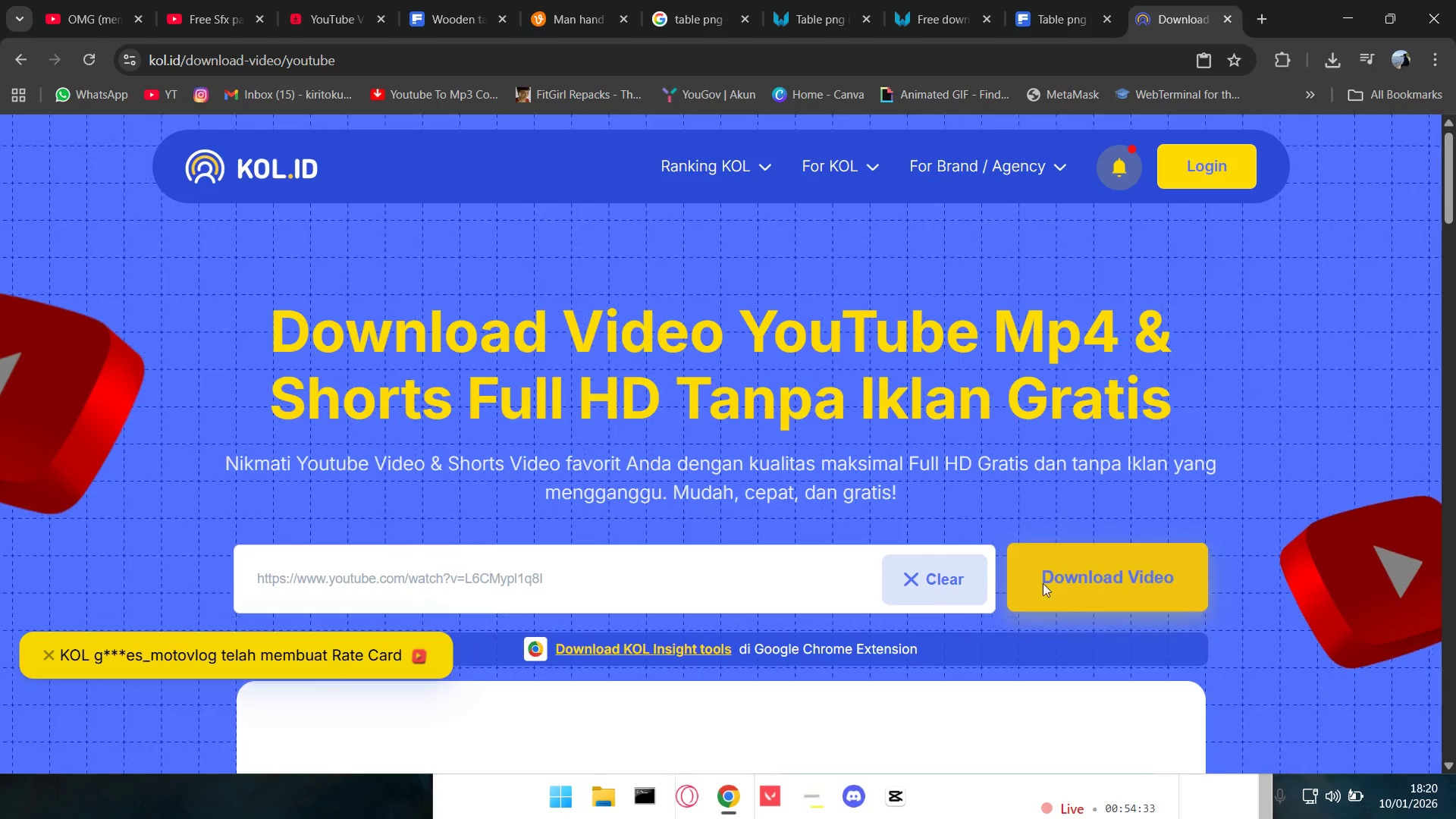 
scroll: coordinate [1023, 582], scroll_direction: down, amount: 3.0
 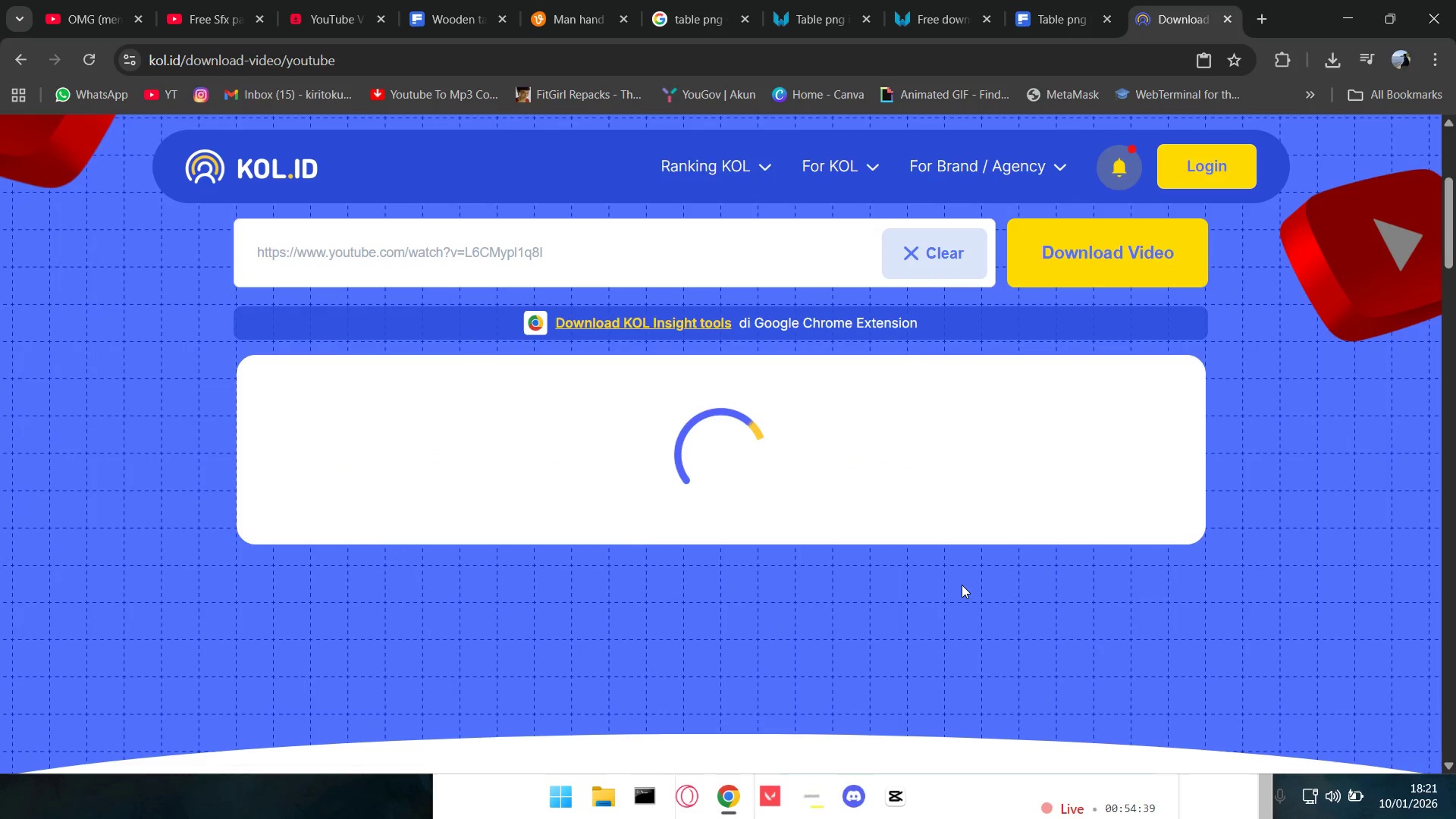 
wait(10.45)
 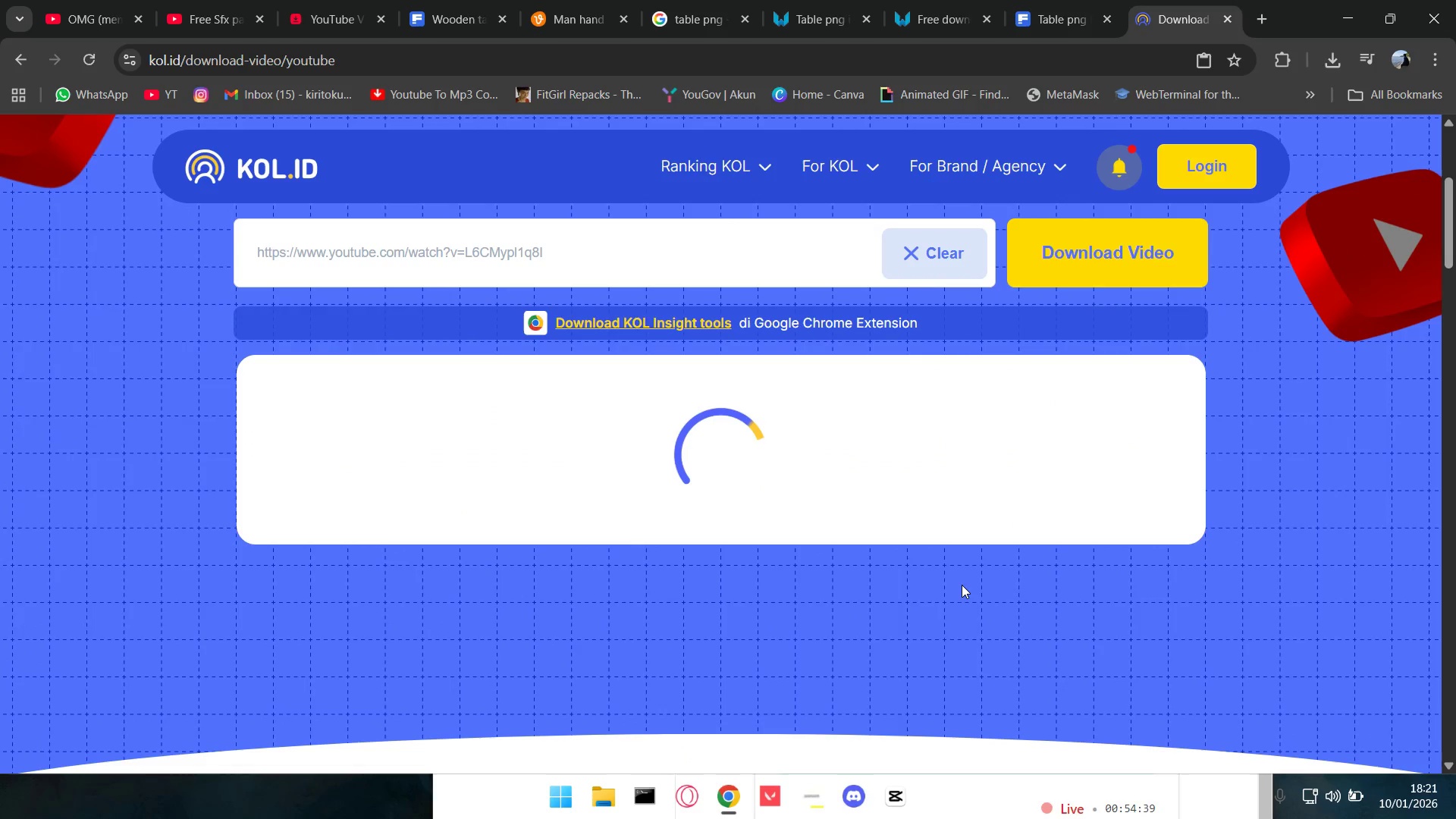 
left_click([795, 565])
 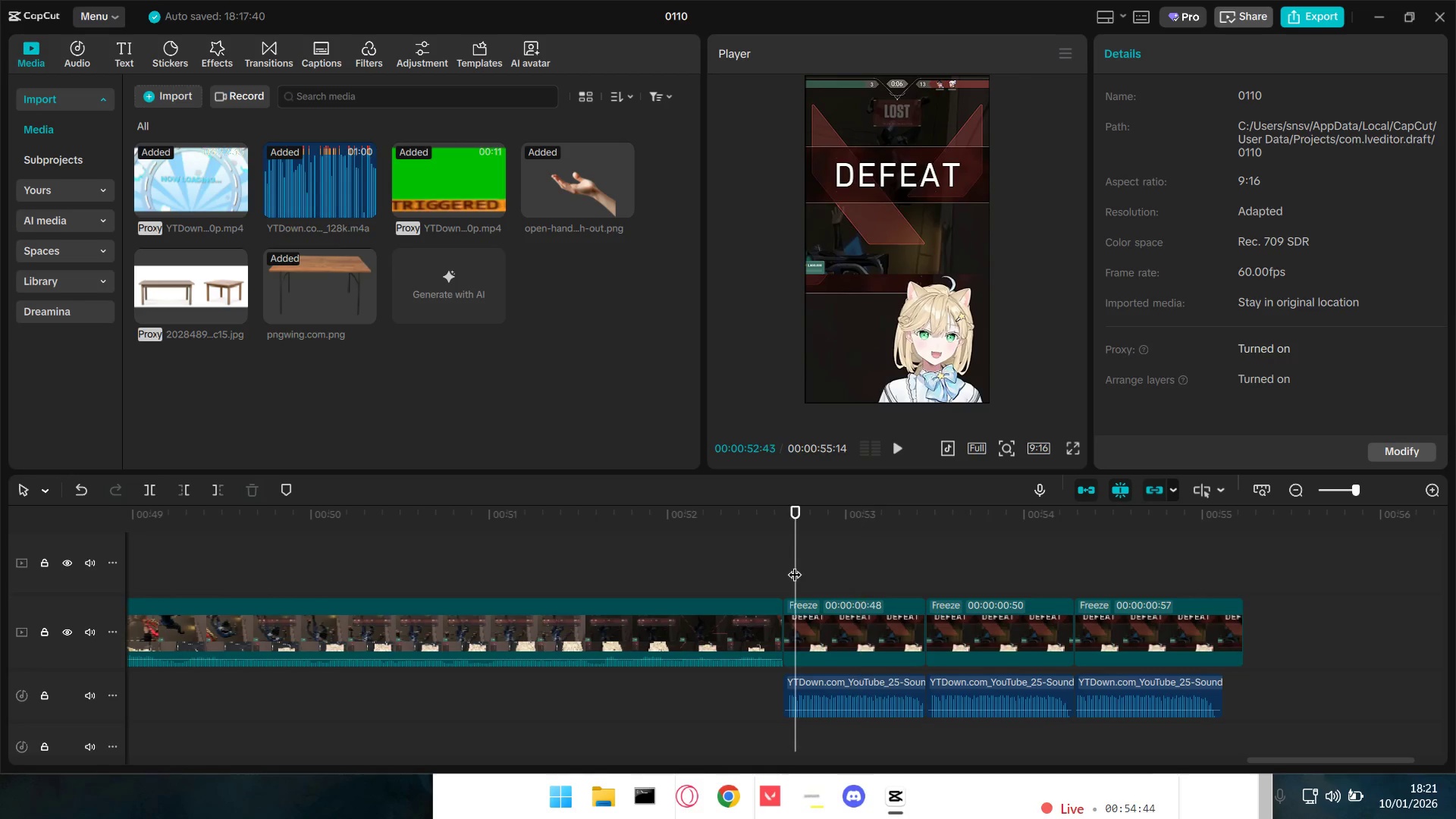 
key(Space)
 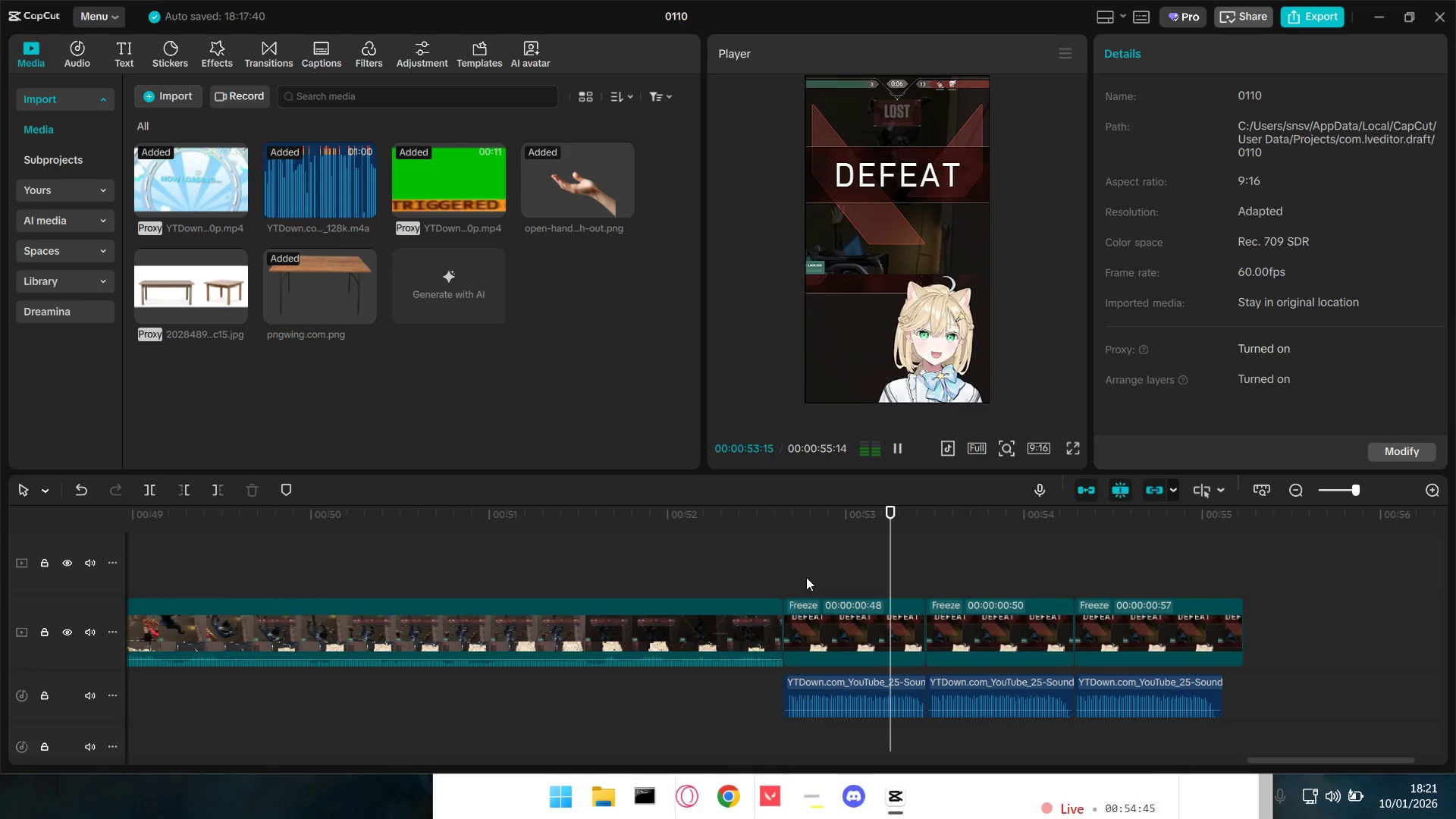 
key(Space)
 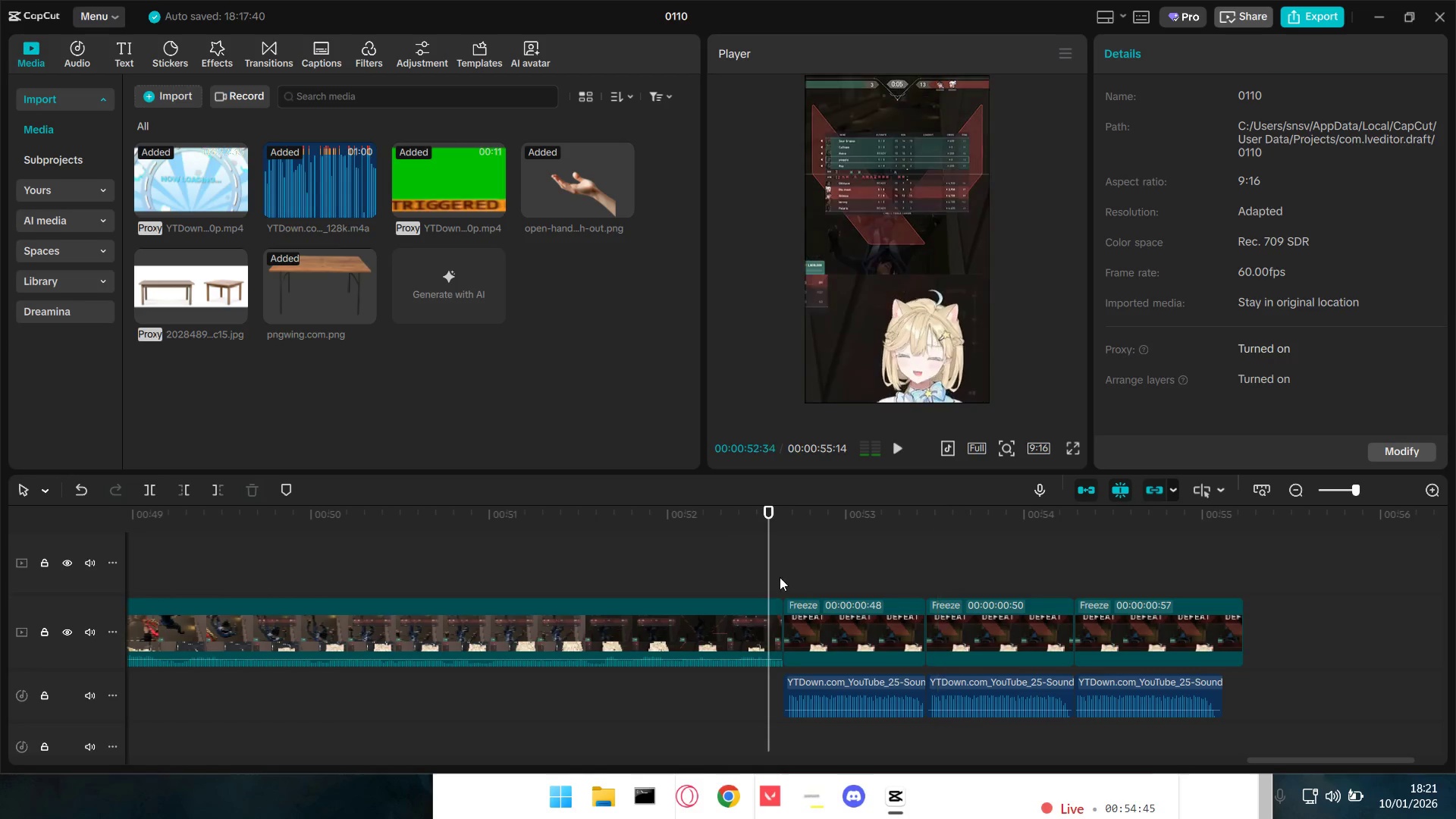 
key(Space)
 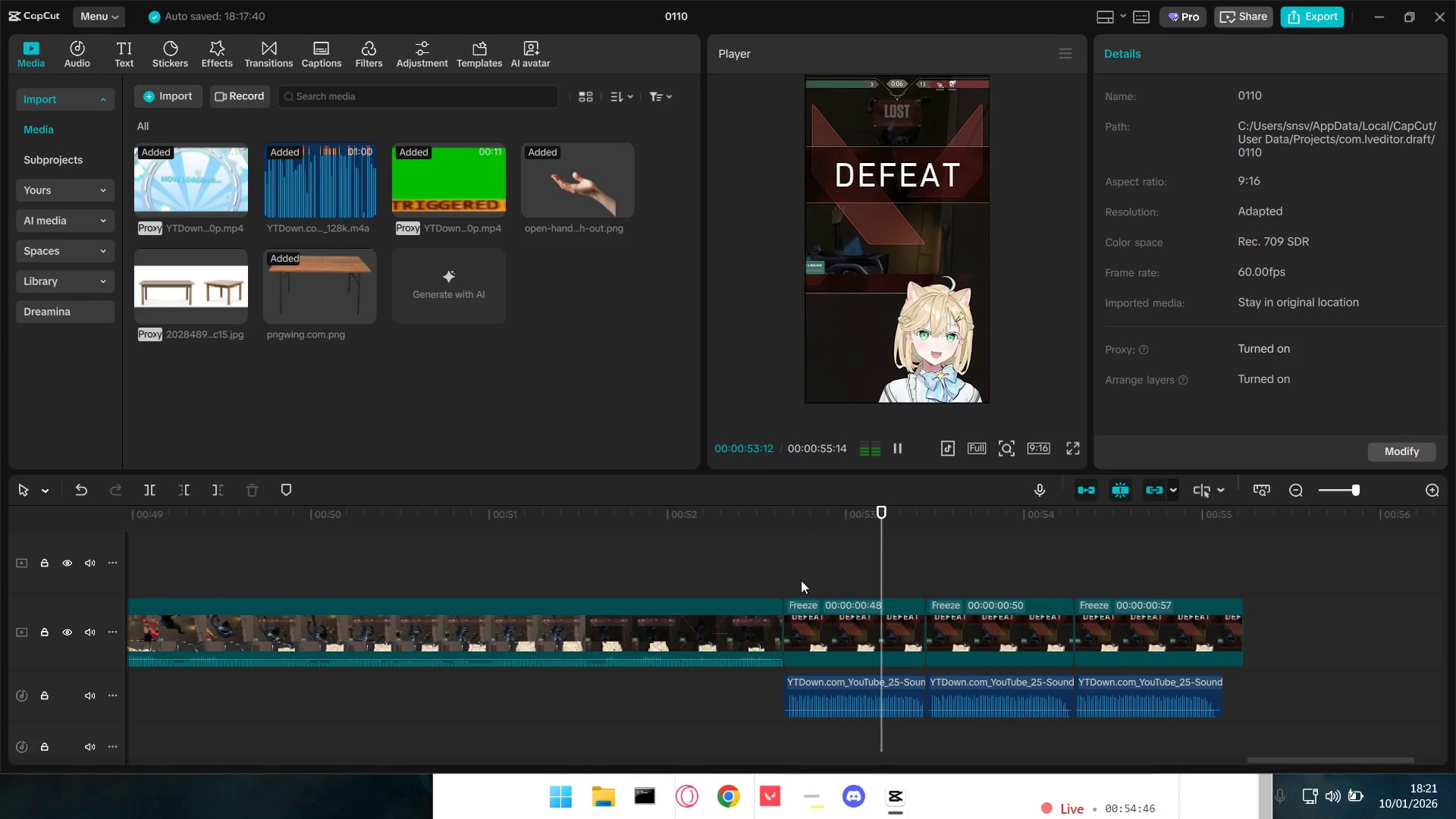 
key(Space)
 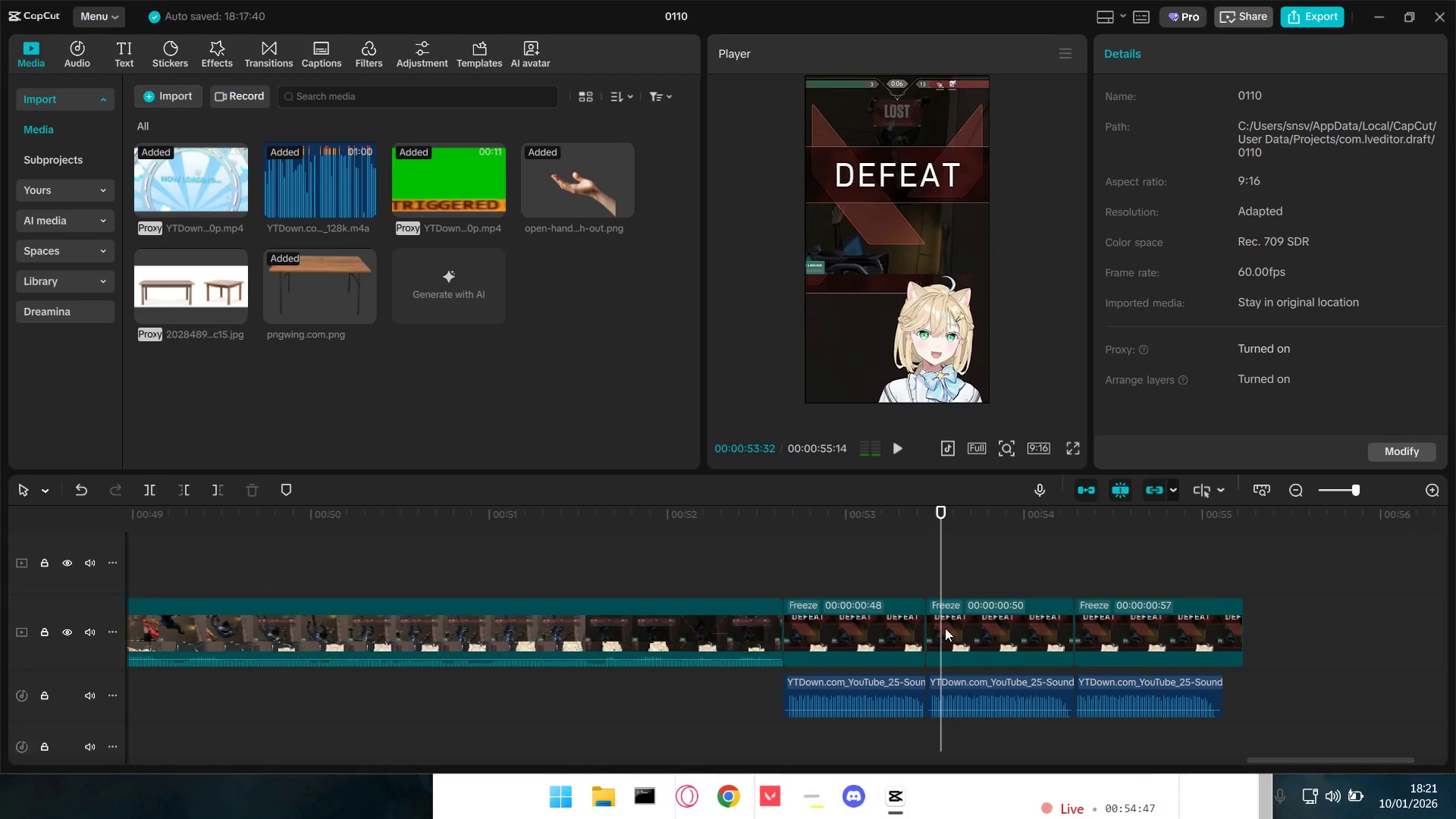 
left_click([960, 629])
 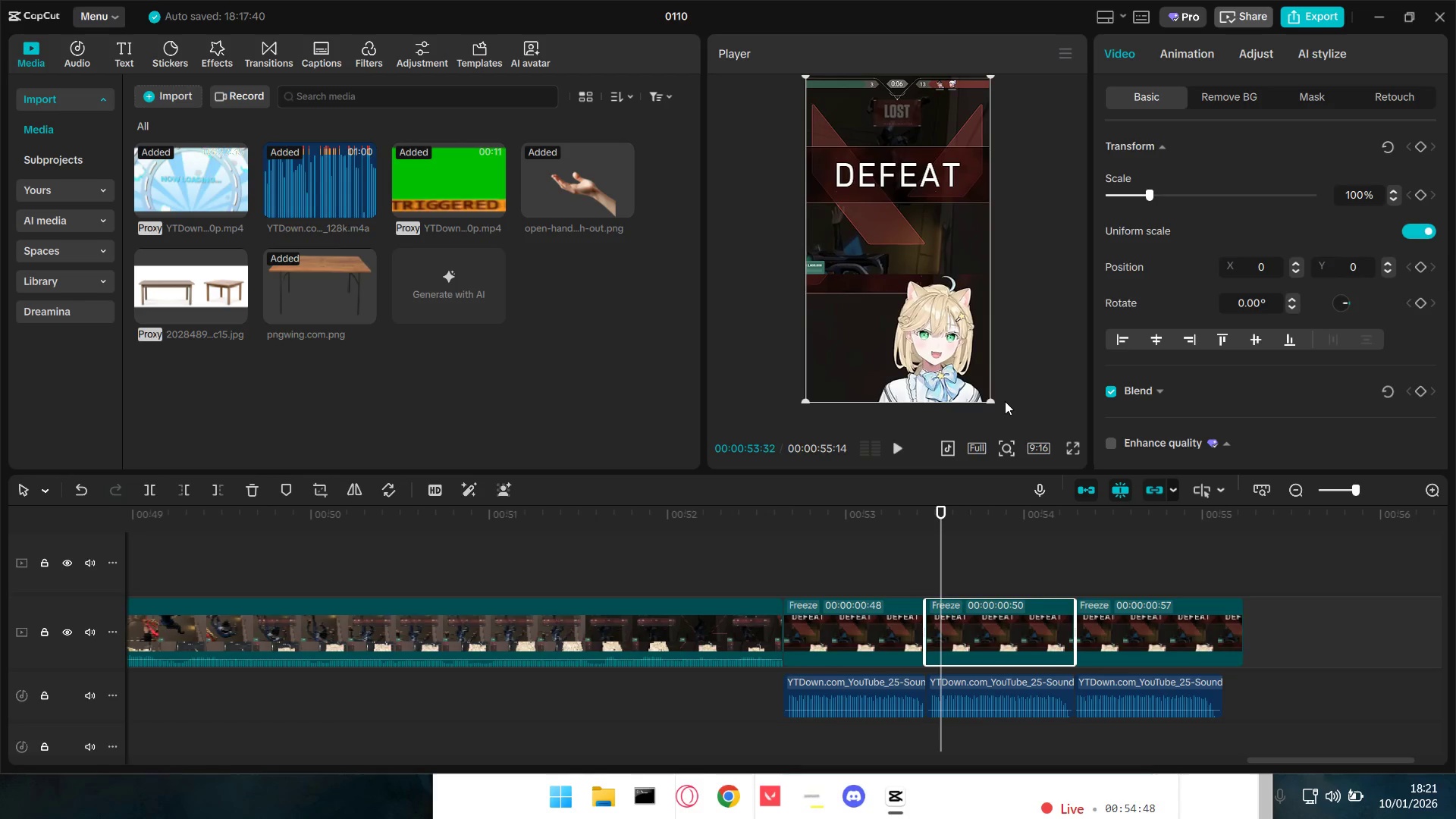 
left_click_drag(start_coordinate=[993, 400], to_coordinate=[1161, 552])
 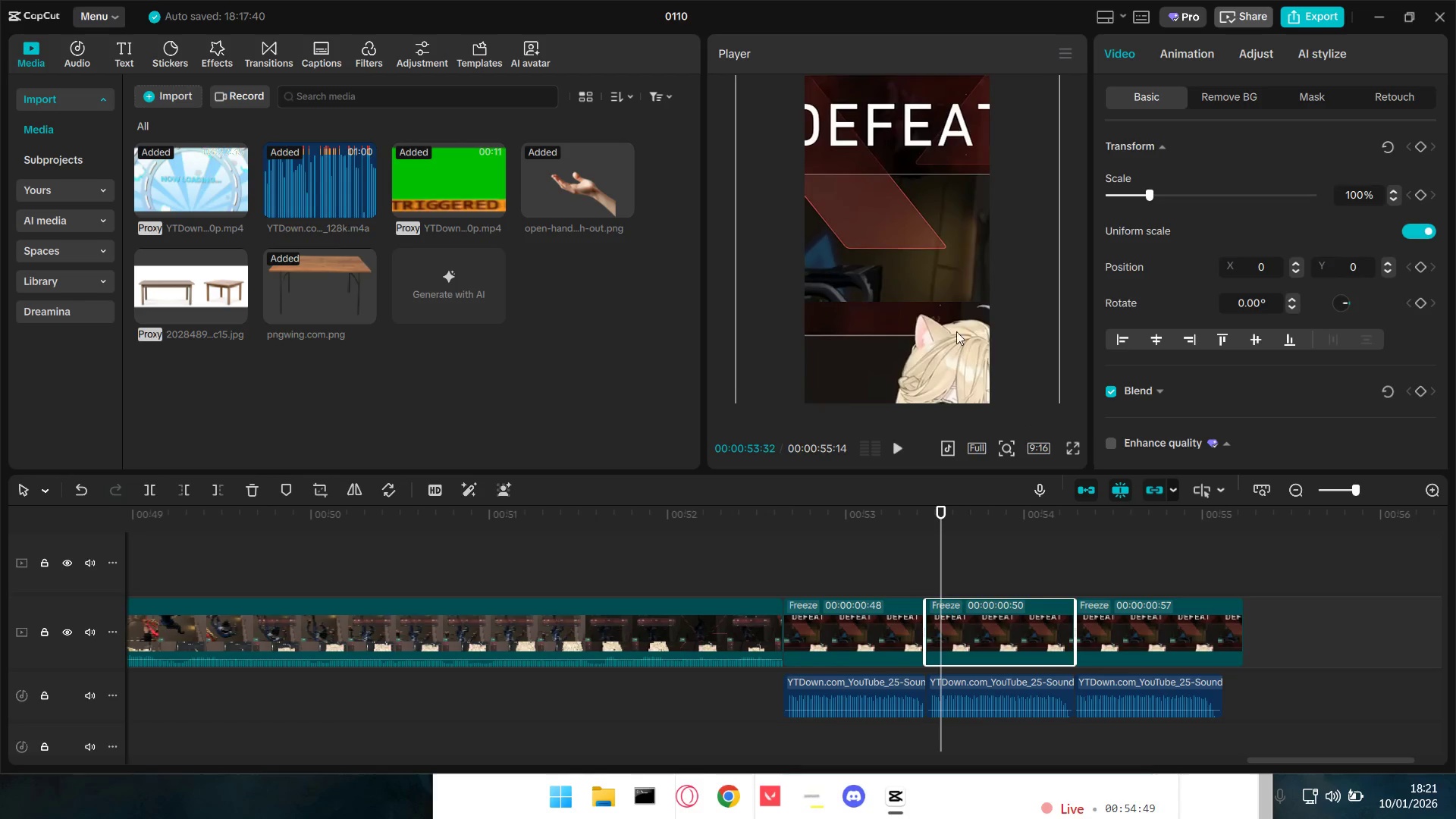 
left_click_drag(start_coordinate=[950, 316], to_coordinate=[956, 444])
 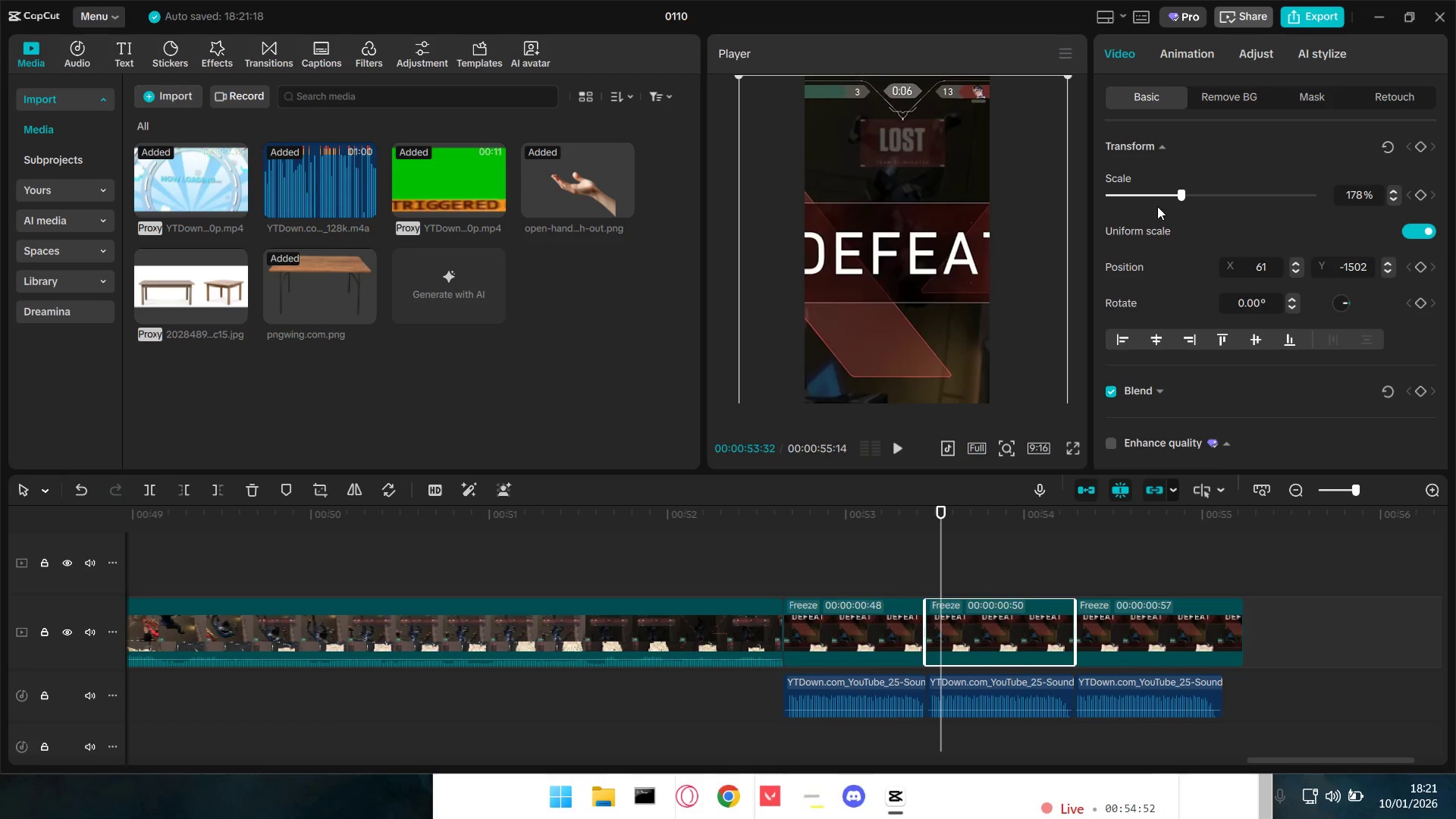 
left_click_drag(start_coordinate=[1176, 192], to_coordinate=[1166, 192])
 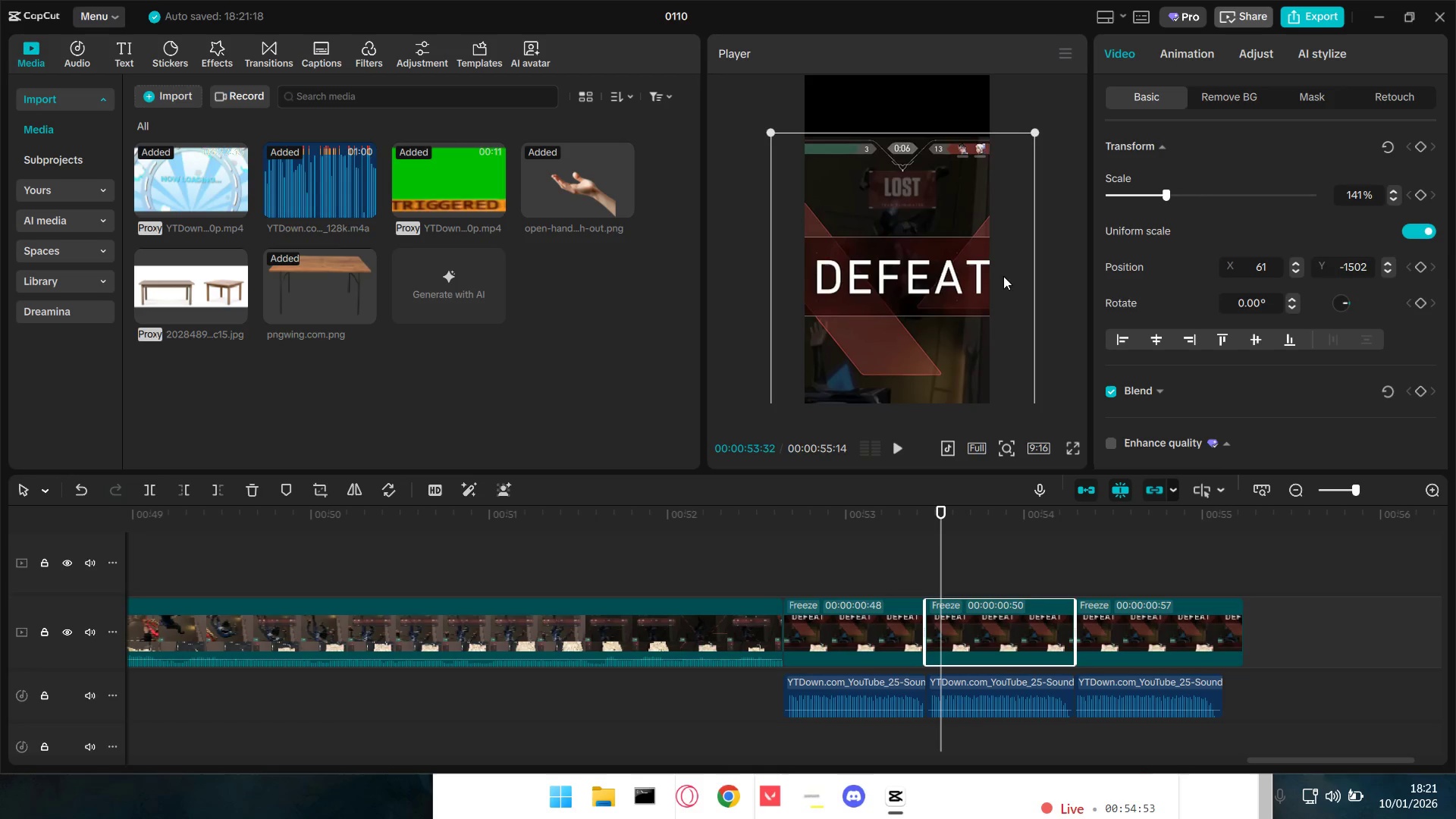 
left_click_drag(start_coordinate=[987, 281], to_coordinate=[986, 219])
 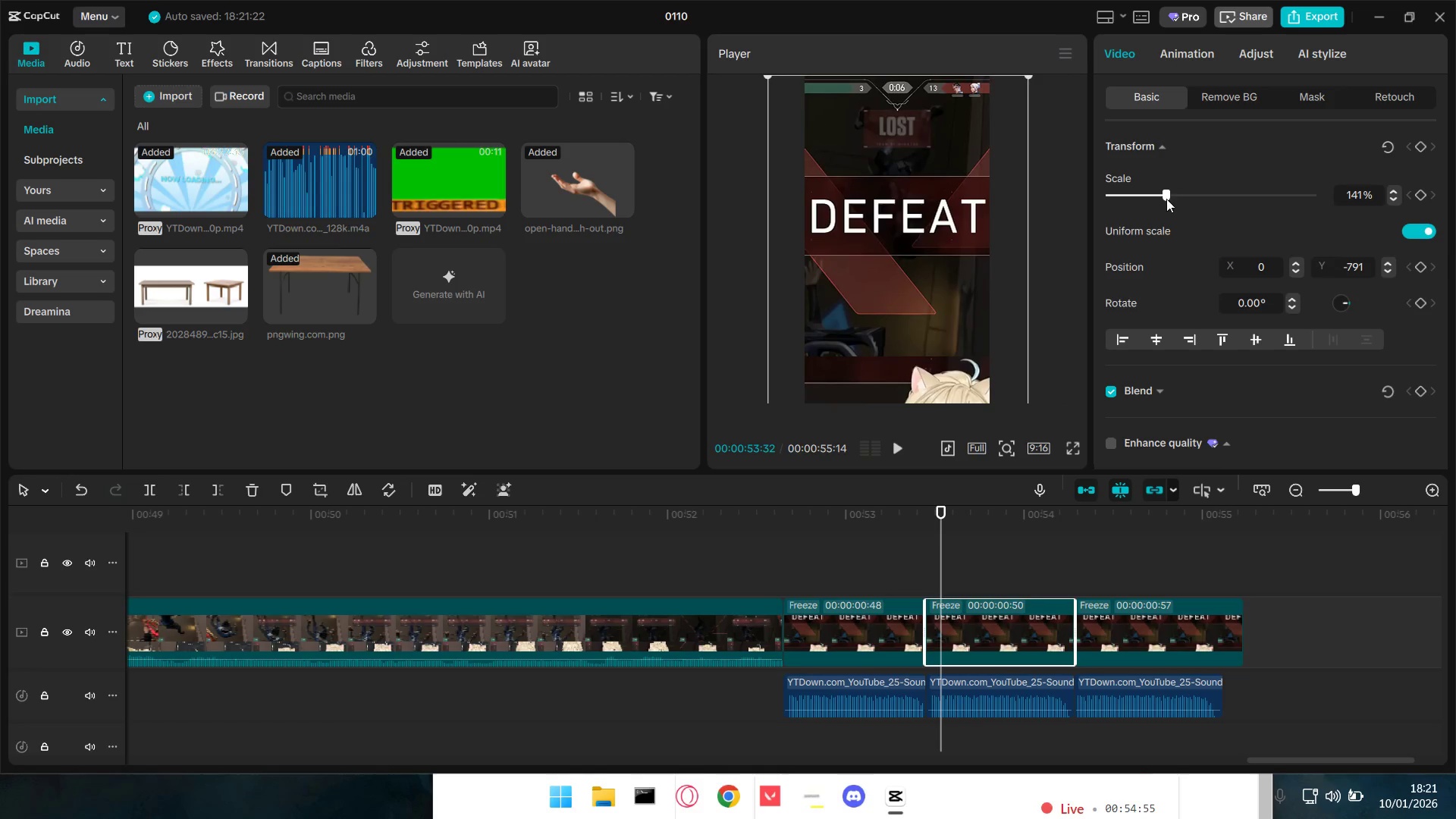 
left_click_drag(start_coordinate=[1169, 196], to_coordinate=[1178, 194])
 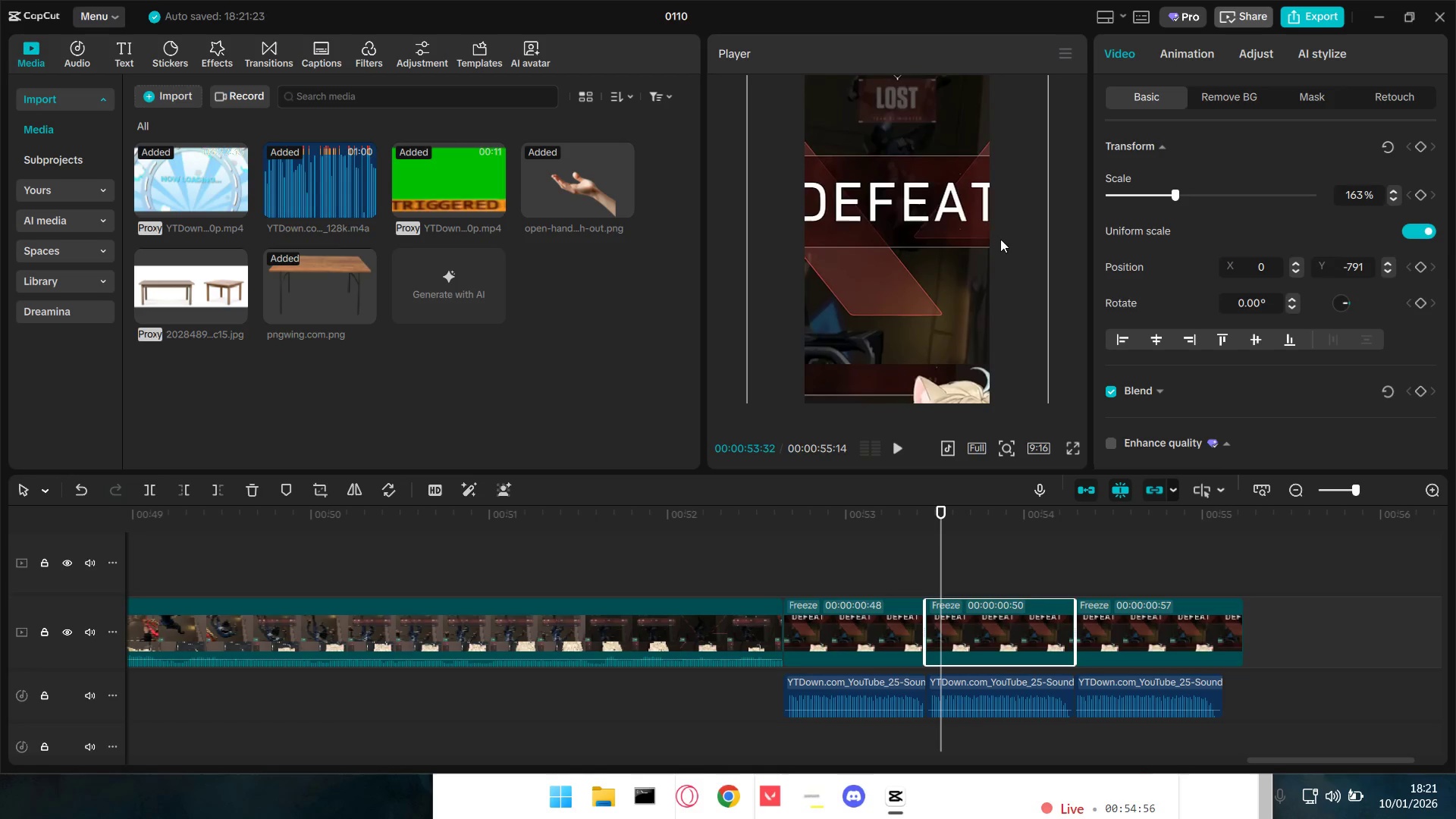 
left_click_drag(start_coordinate=[1000, 240], to_coordinate=[1001, 275])
 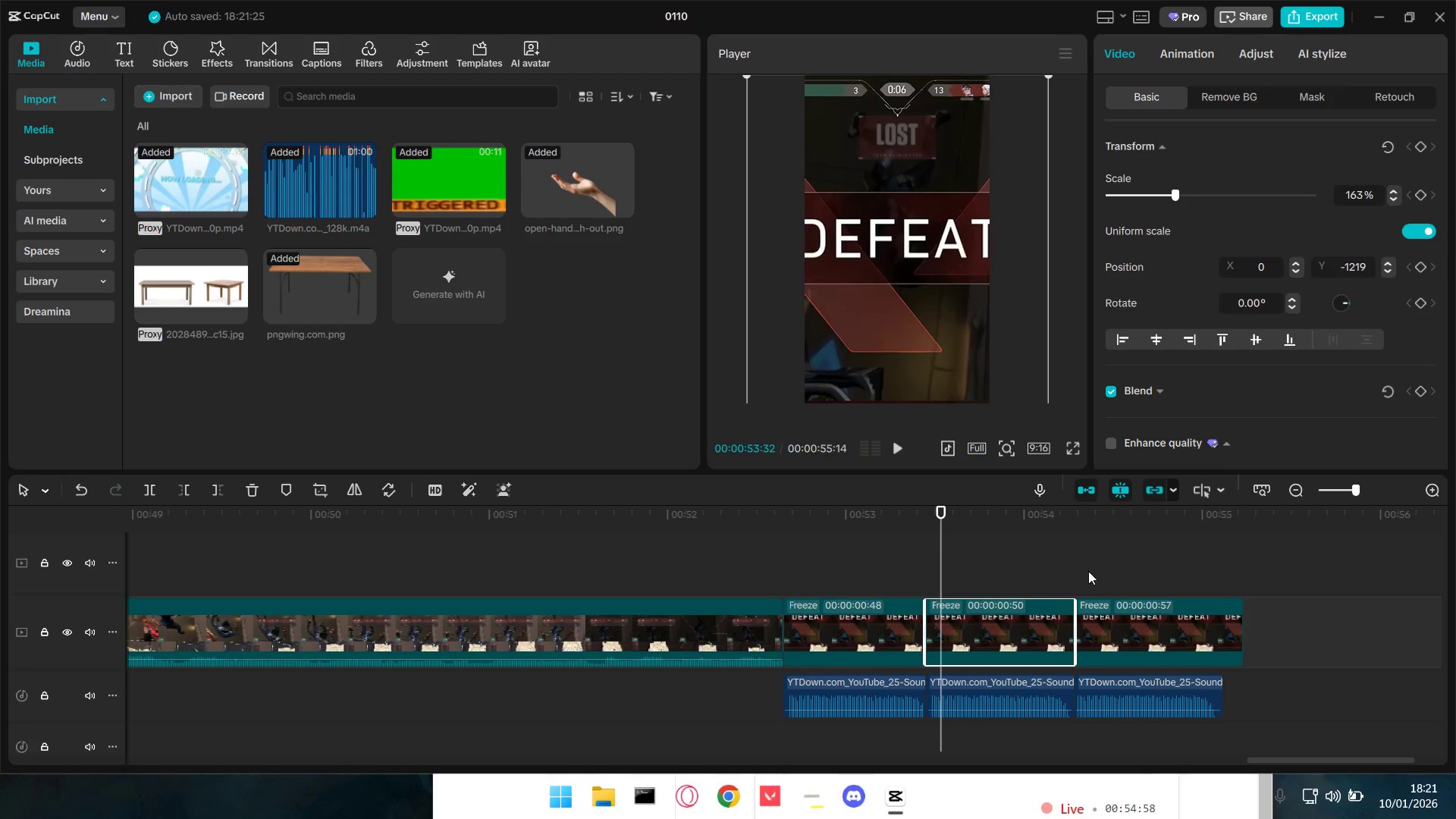 
key(Space)
 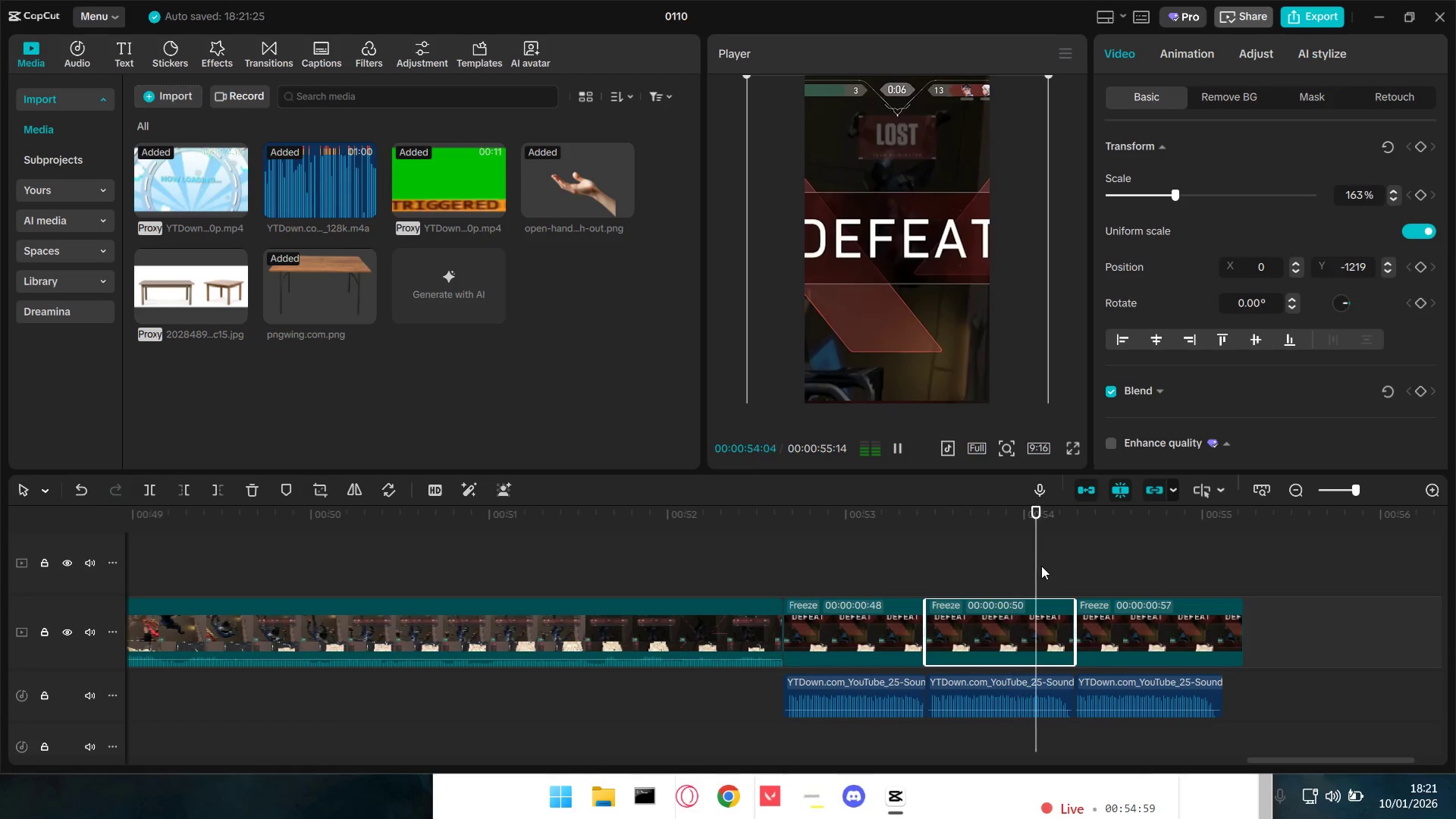 
key(Space)
 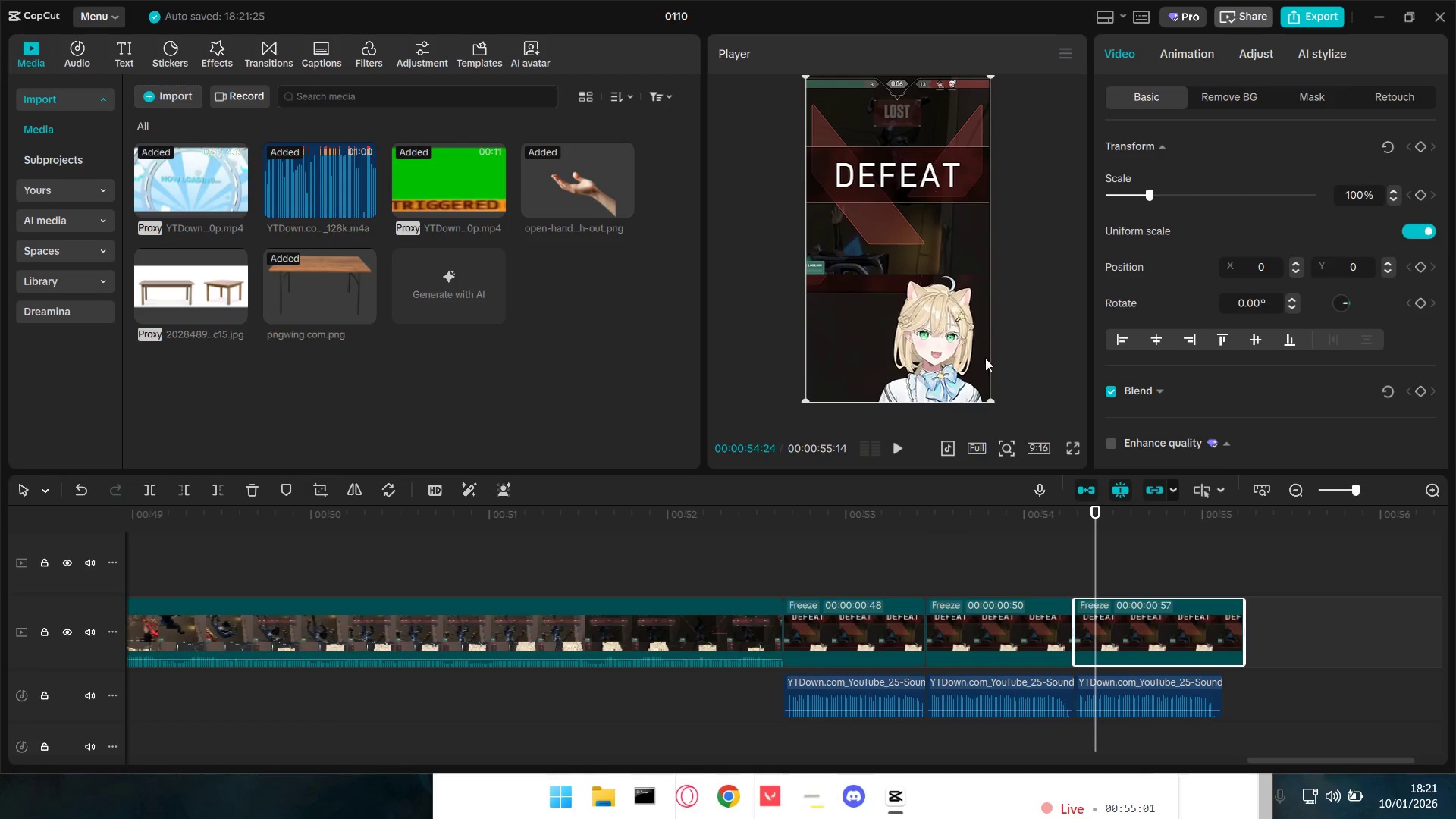 
left_click_drag(start_coordinate=[1155, 184], to_coordinate=[1227, 187])
 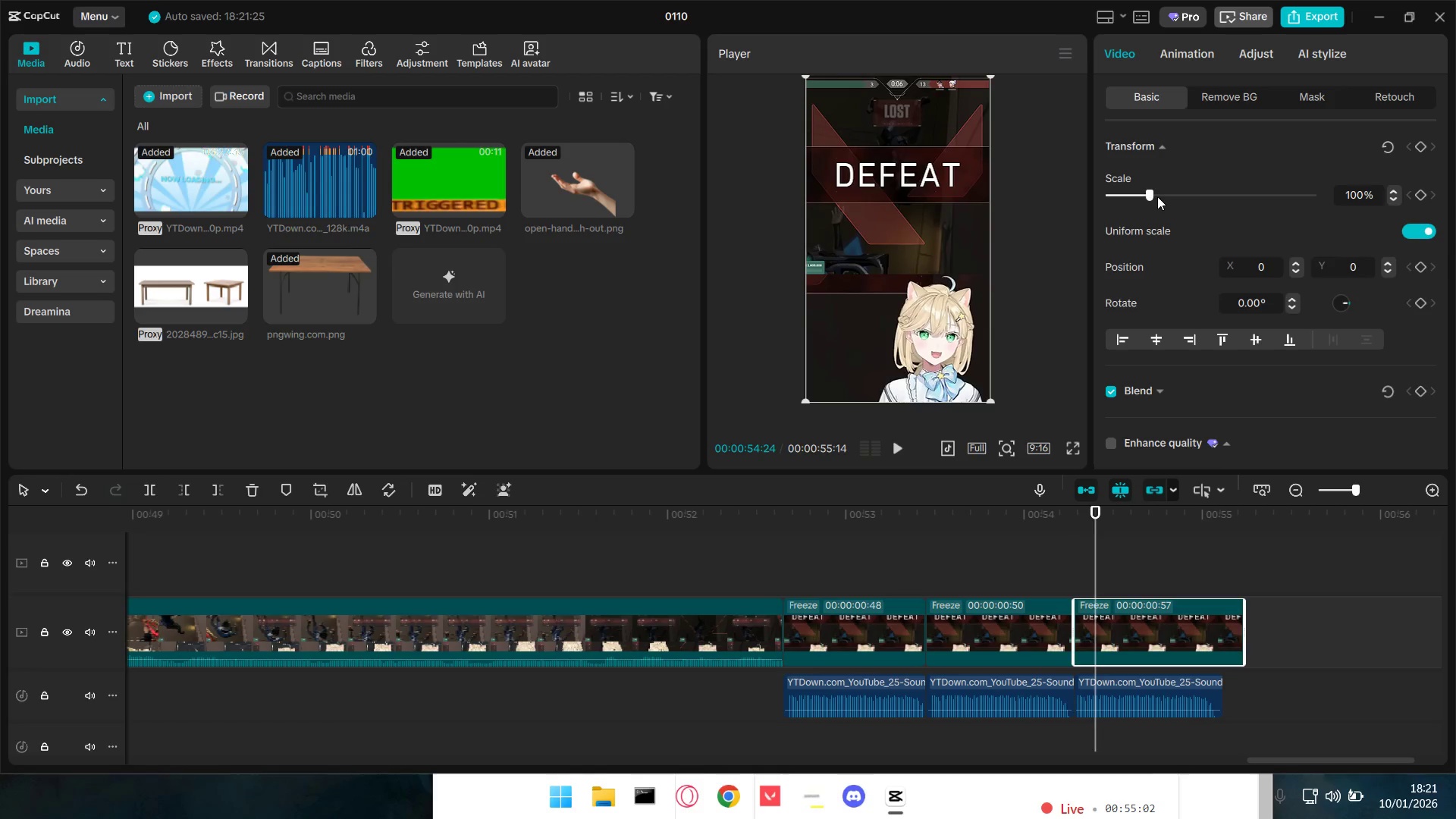 
left_click_drag(start_coordinate=[1157, 196], to_coordinate=[1223, 201])
 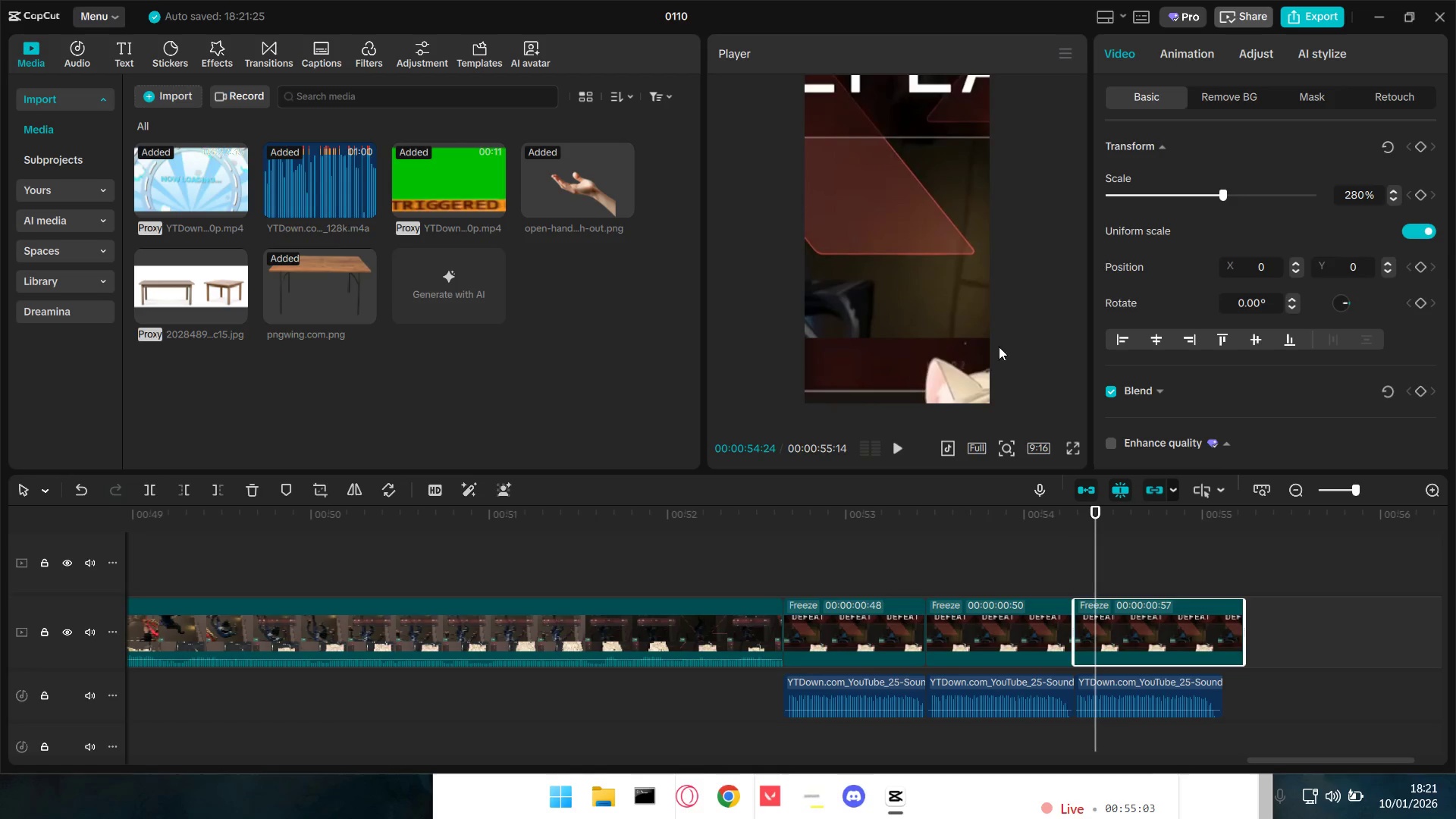 
left_click_drag(start_coordinate=[965, 364], to_coordinate=[890, 147])
 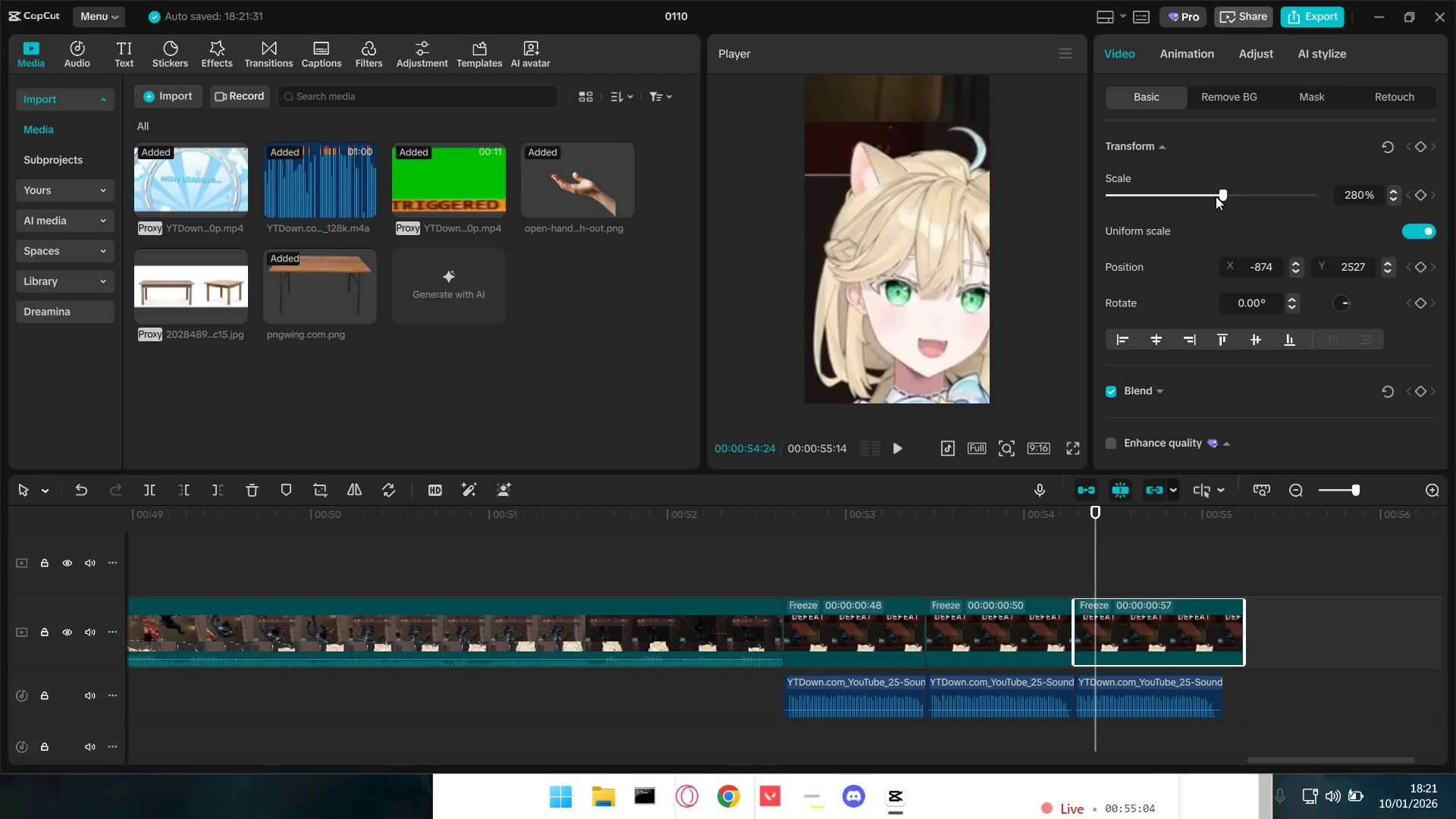 
left_click_drag(start_coordinate=[1219, 191], to_coordinate=[1210, 191])
 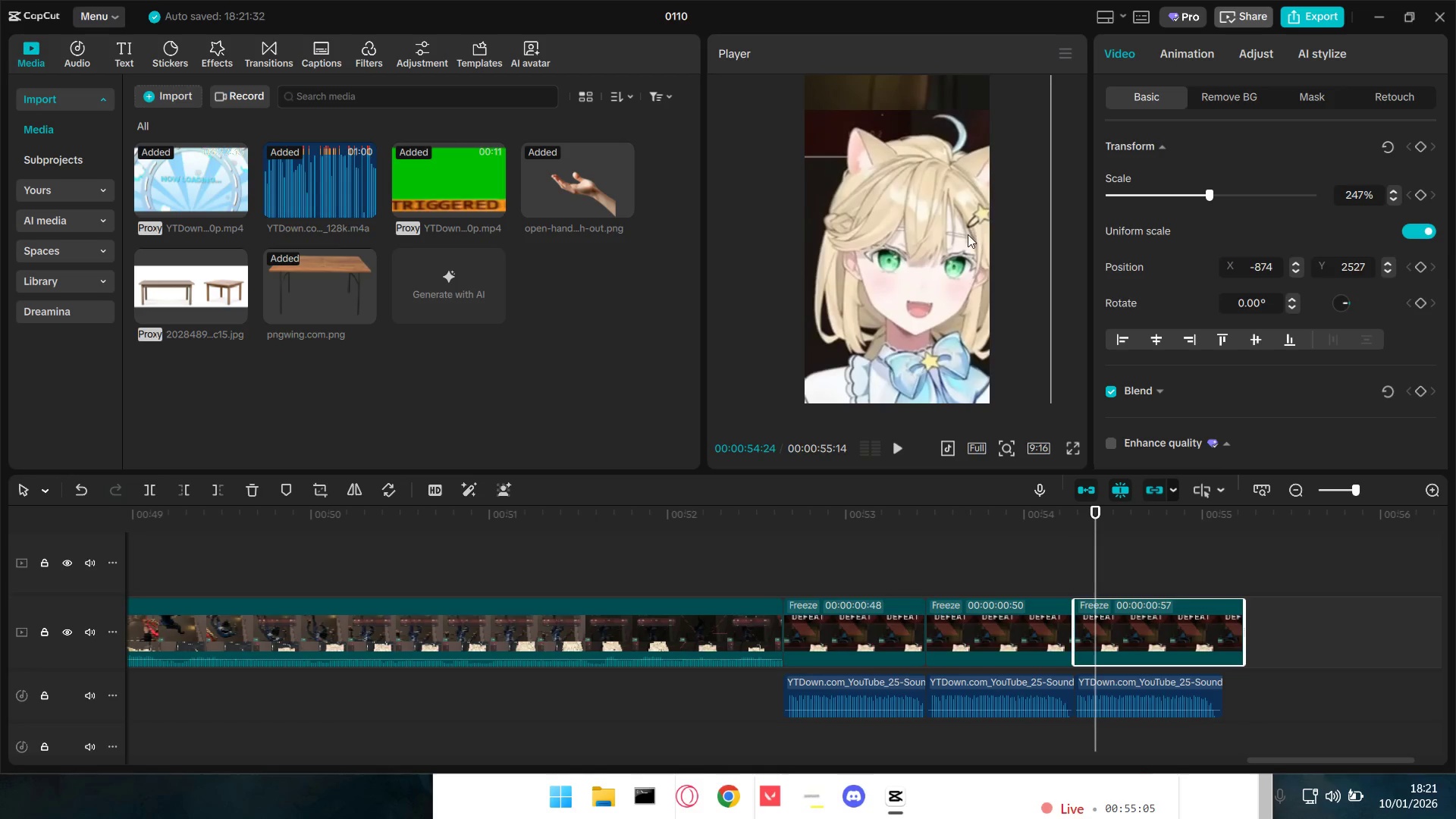 
left_click_drag(start_coordinate=[967, 234], to_coordinate=[956, 216])
 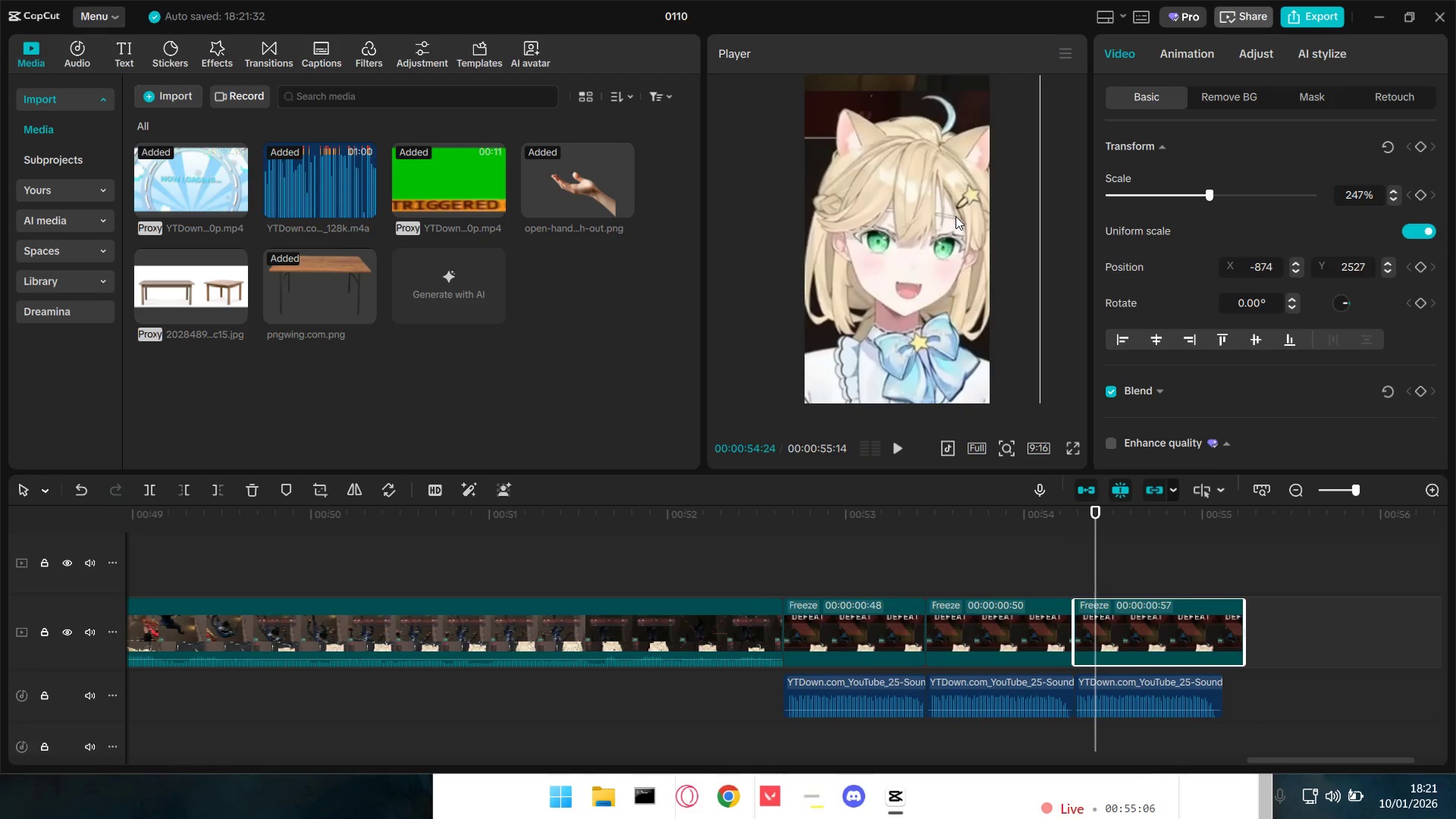 
key(Space)
 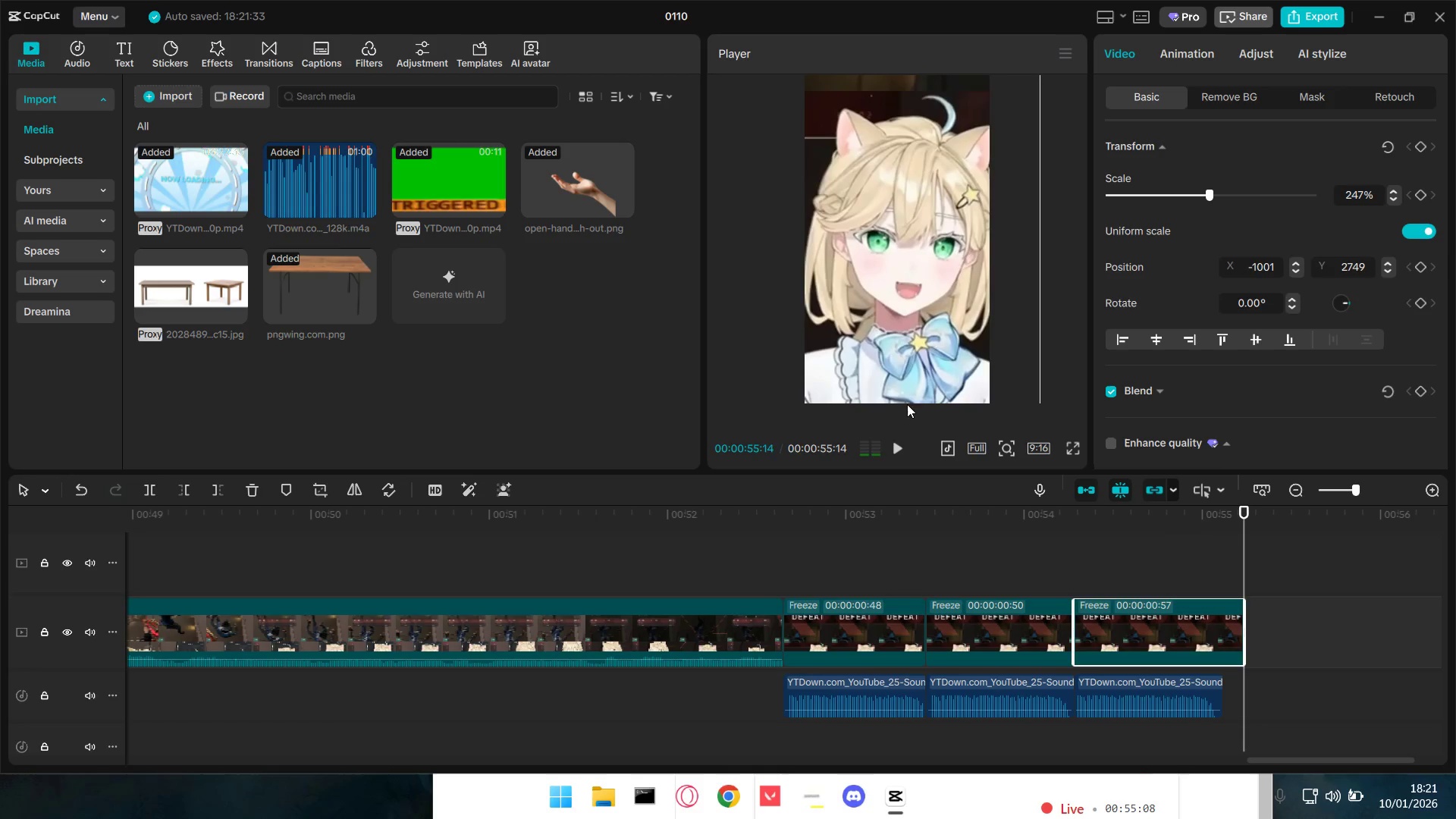 
key(Space)
 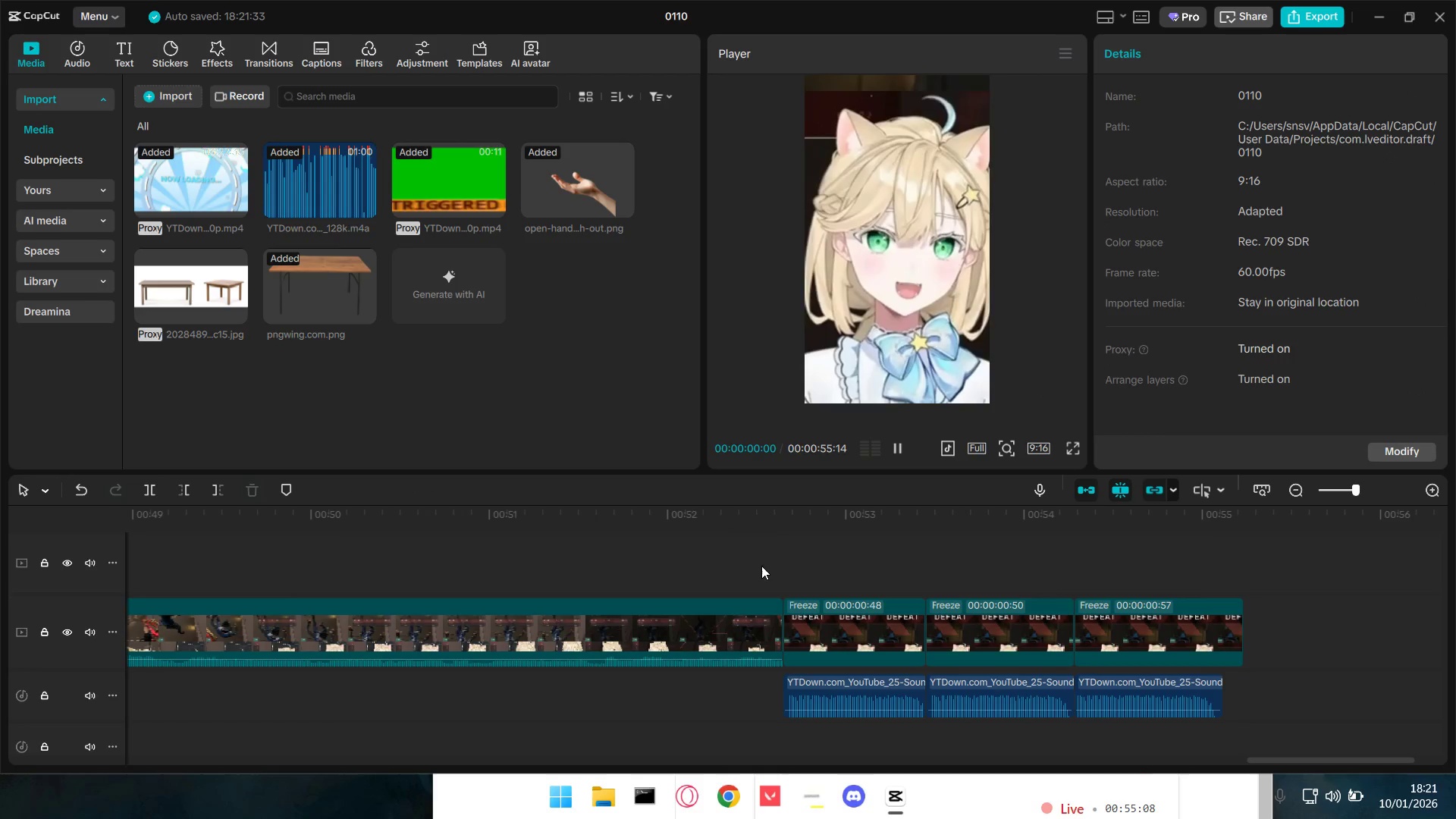 
double_click([761, 566])
 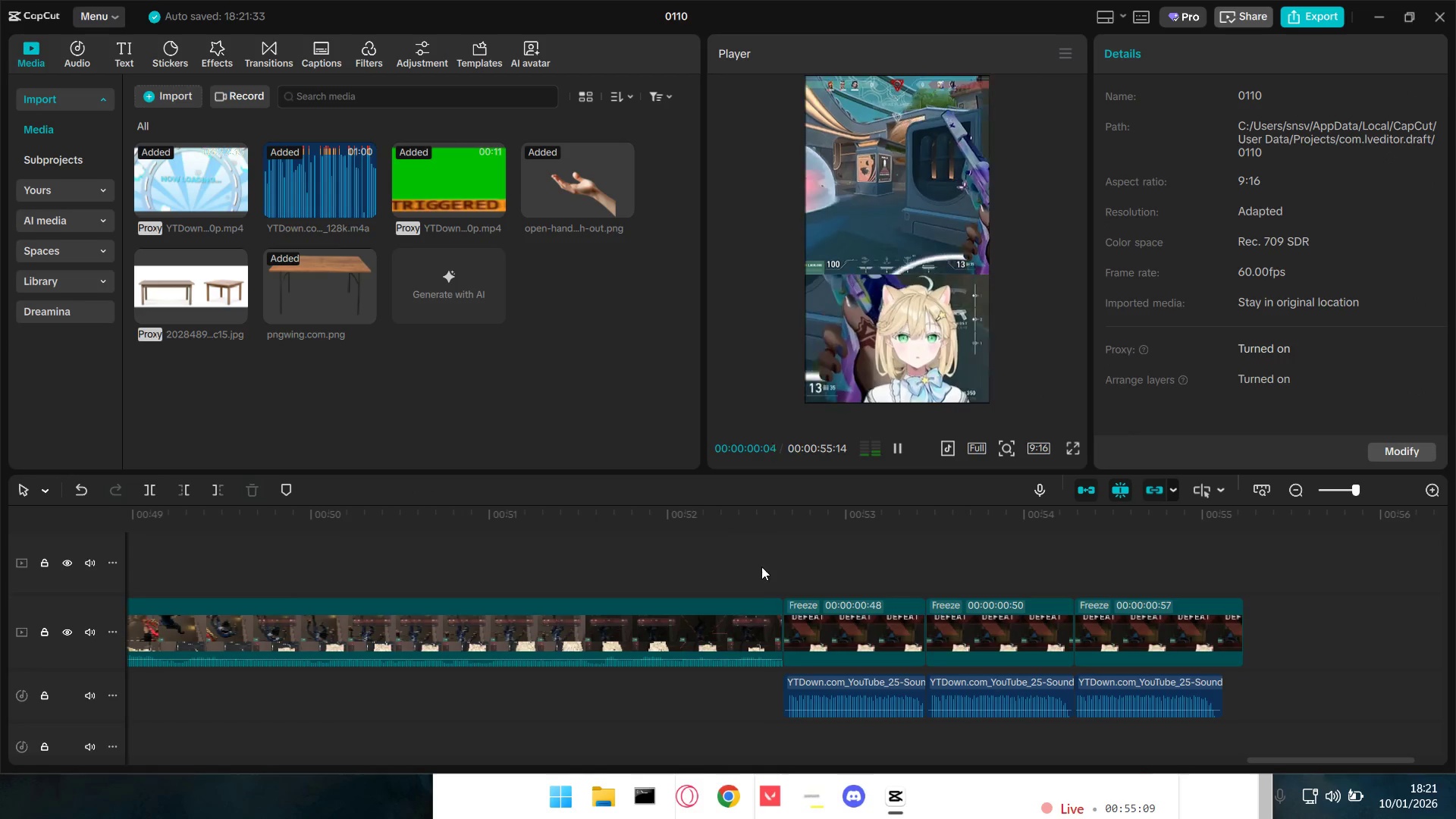 
key(Space)
 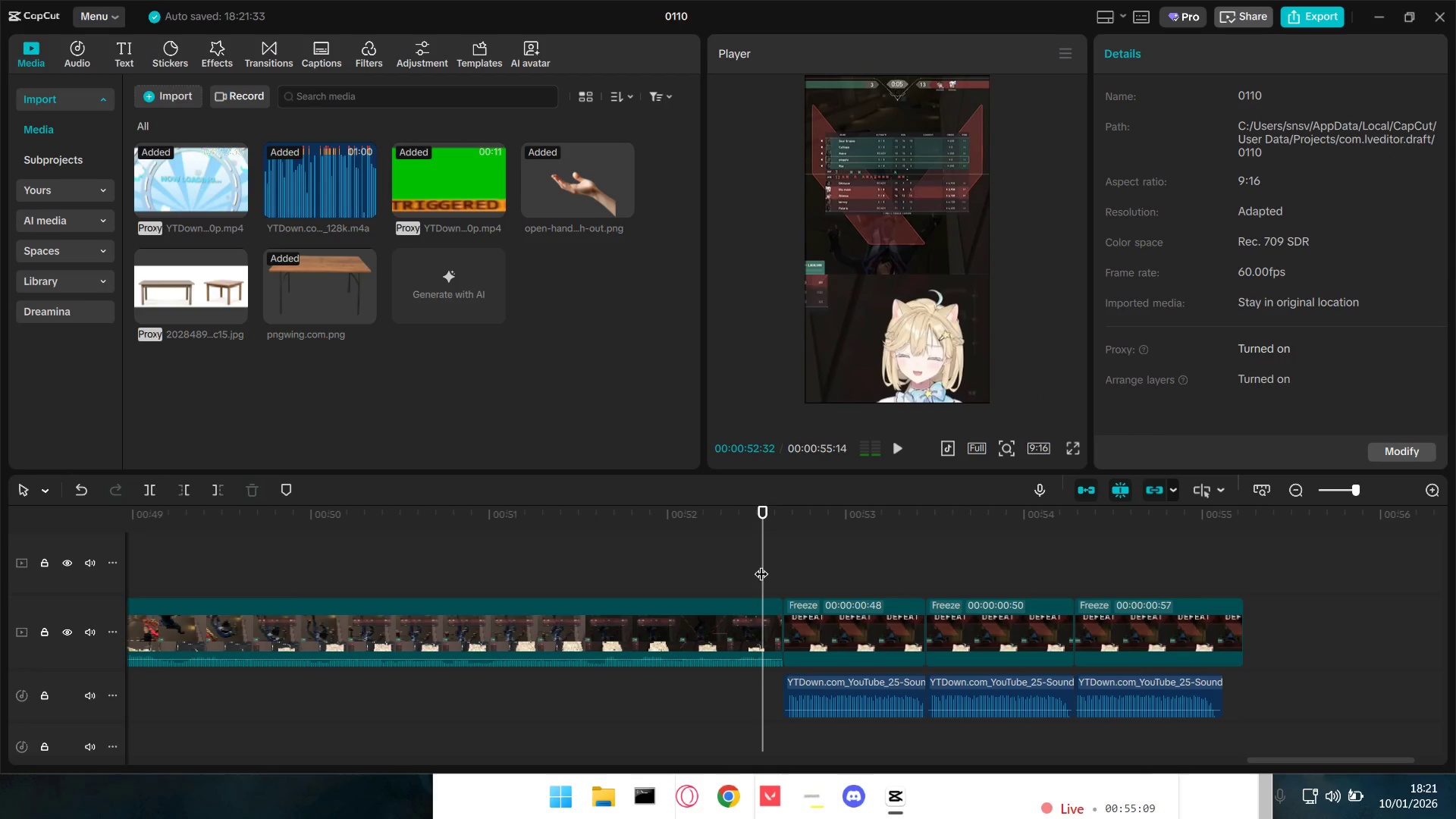 
key(Space)
 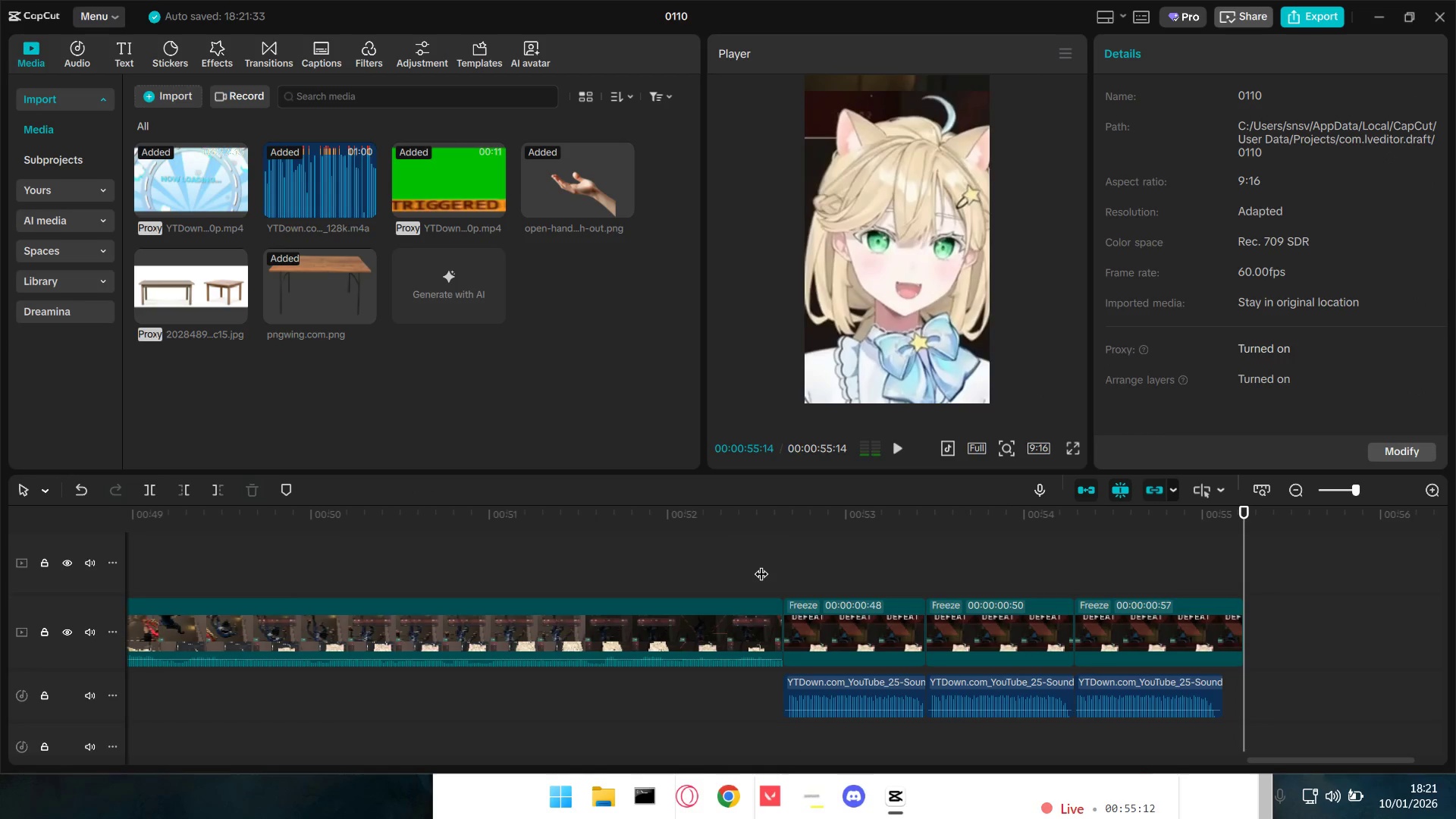 
key(Alt+AltLeft)
 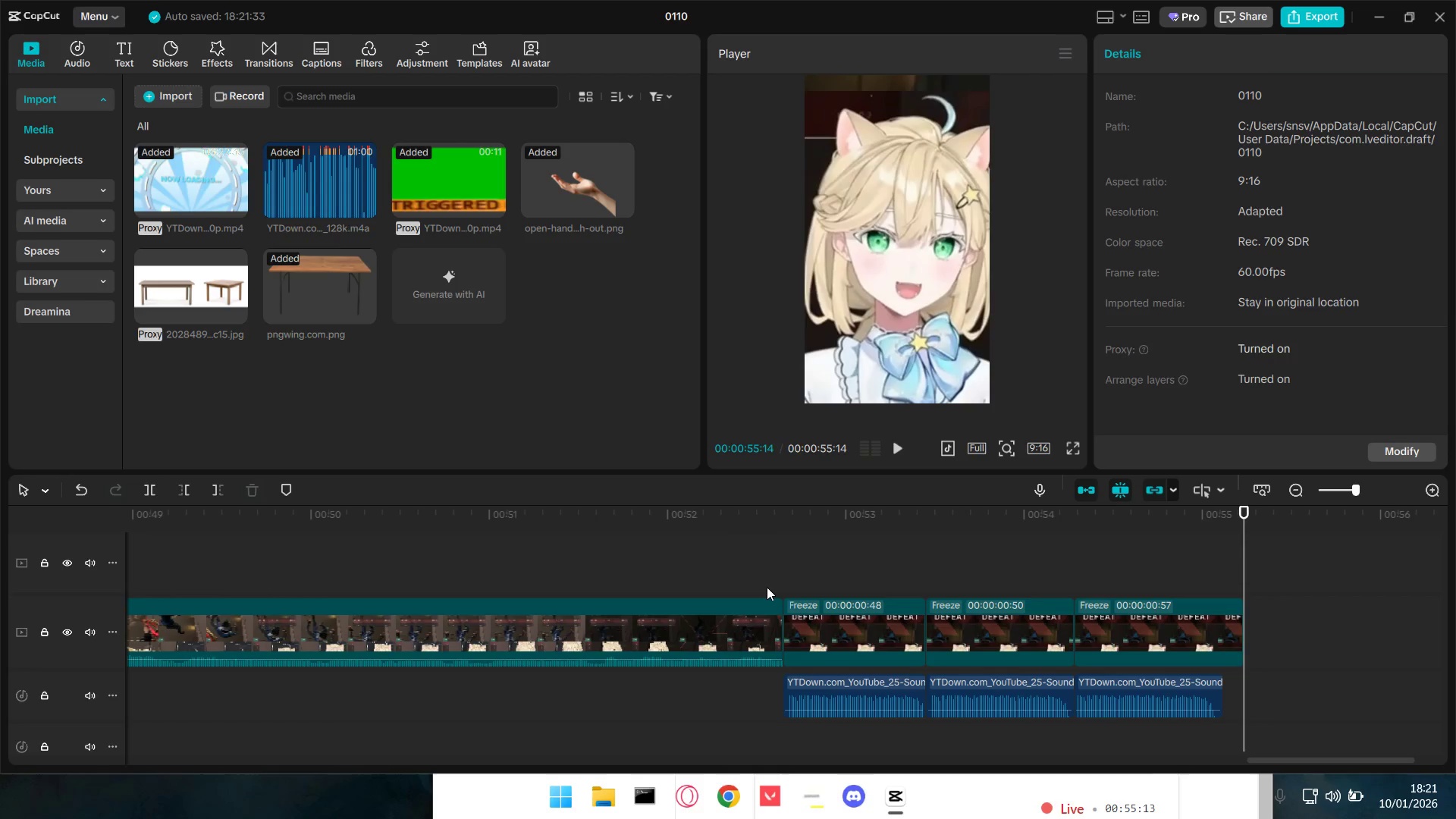 
key(Alt+Tab)
 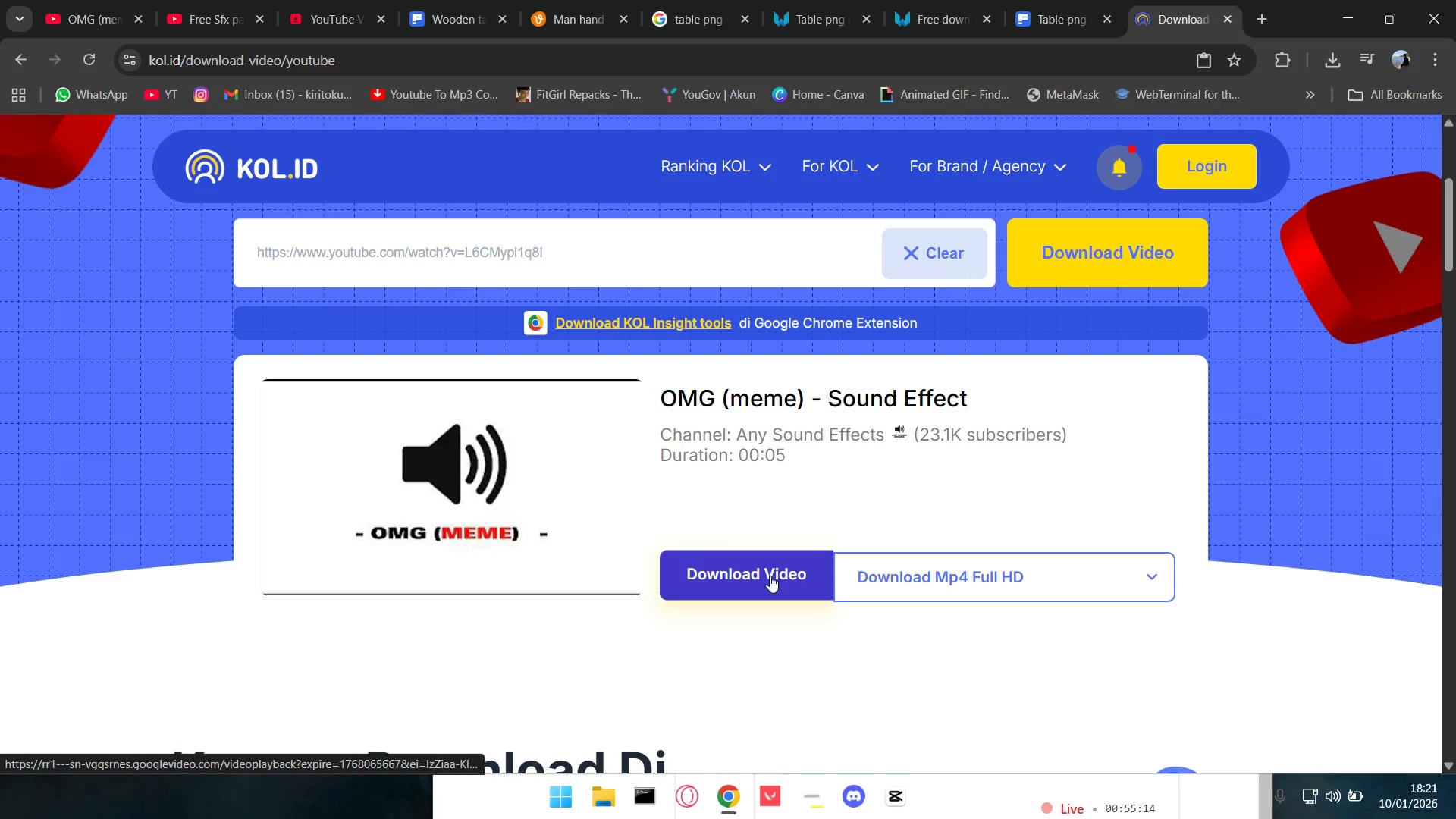 
left_click([770, 576])
 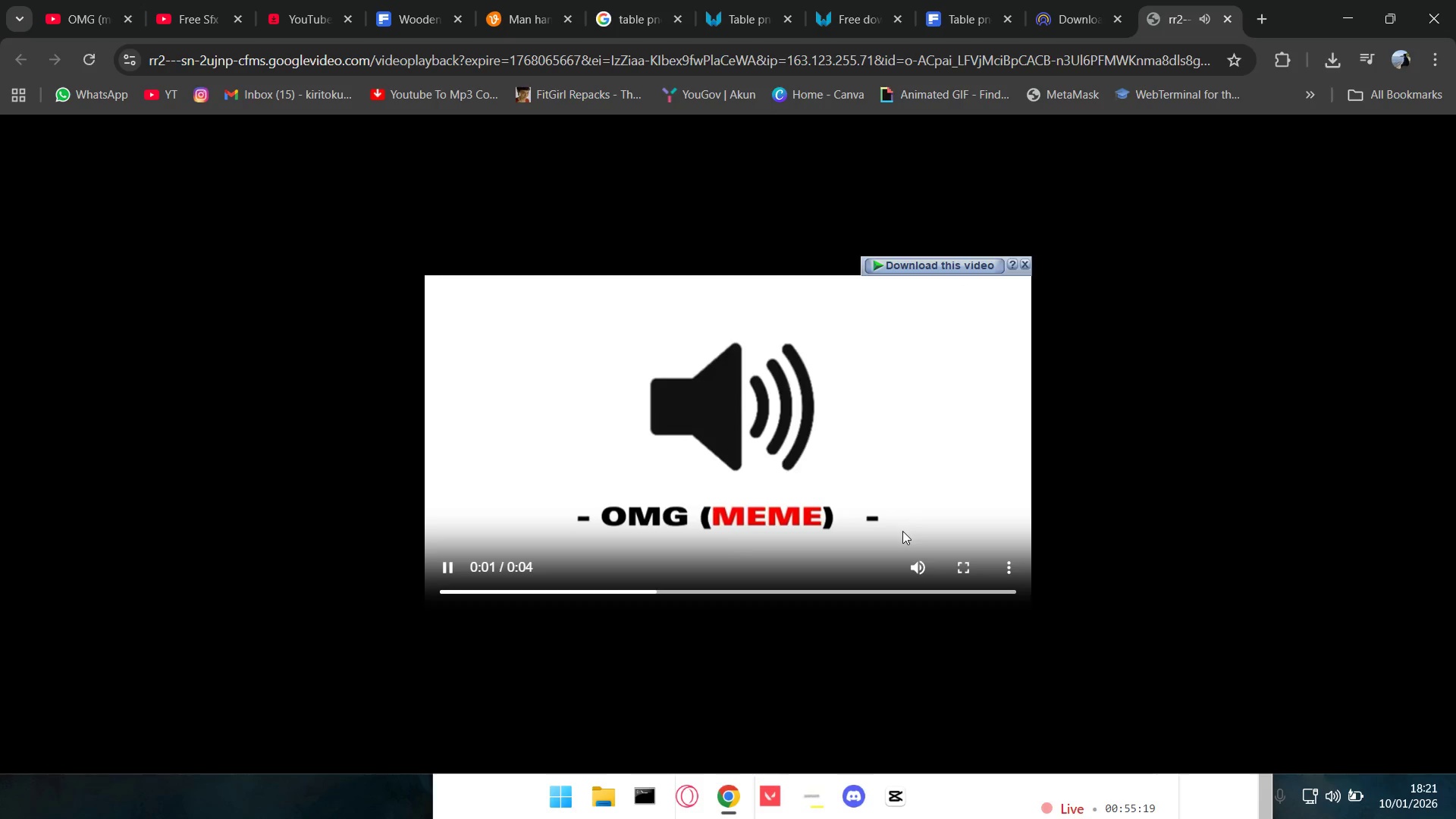 
wait(5.19)
 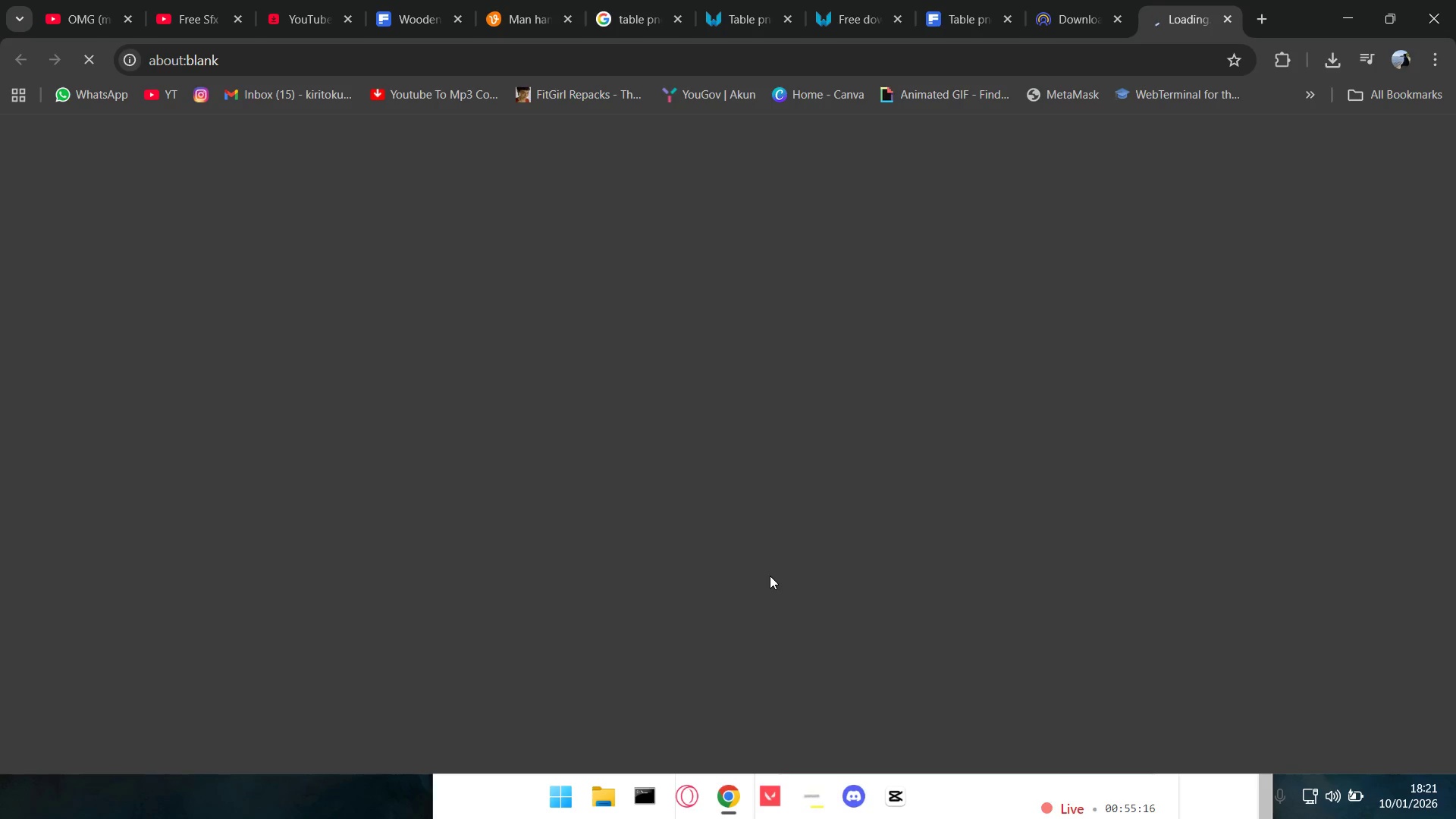 
left_click([1006, 573])
 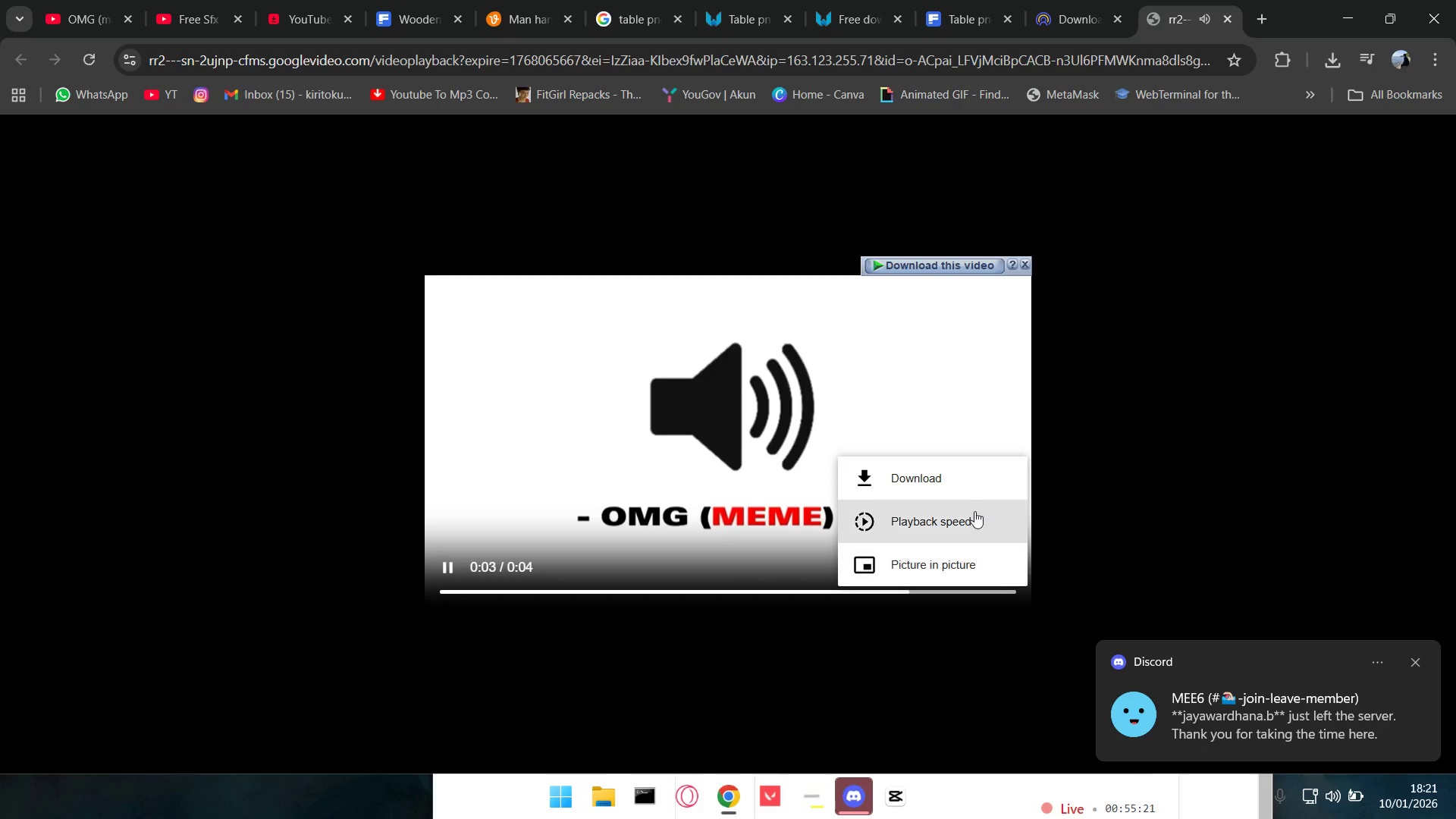 
left_click([959, 483])
 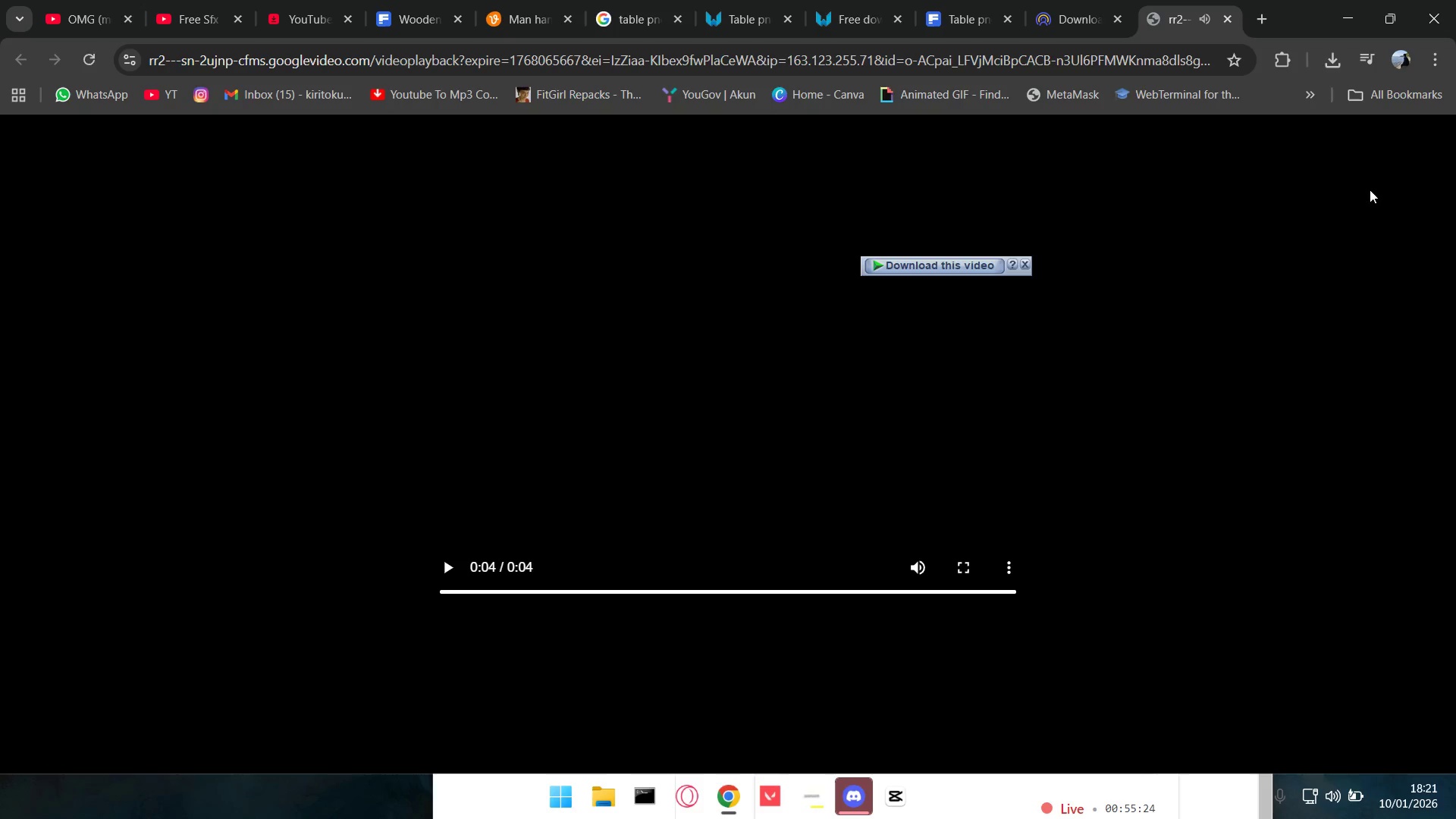 
double_click([1284, 54])
 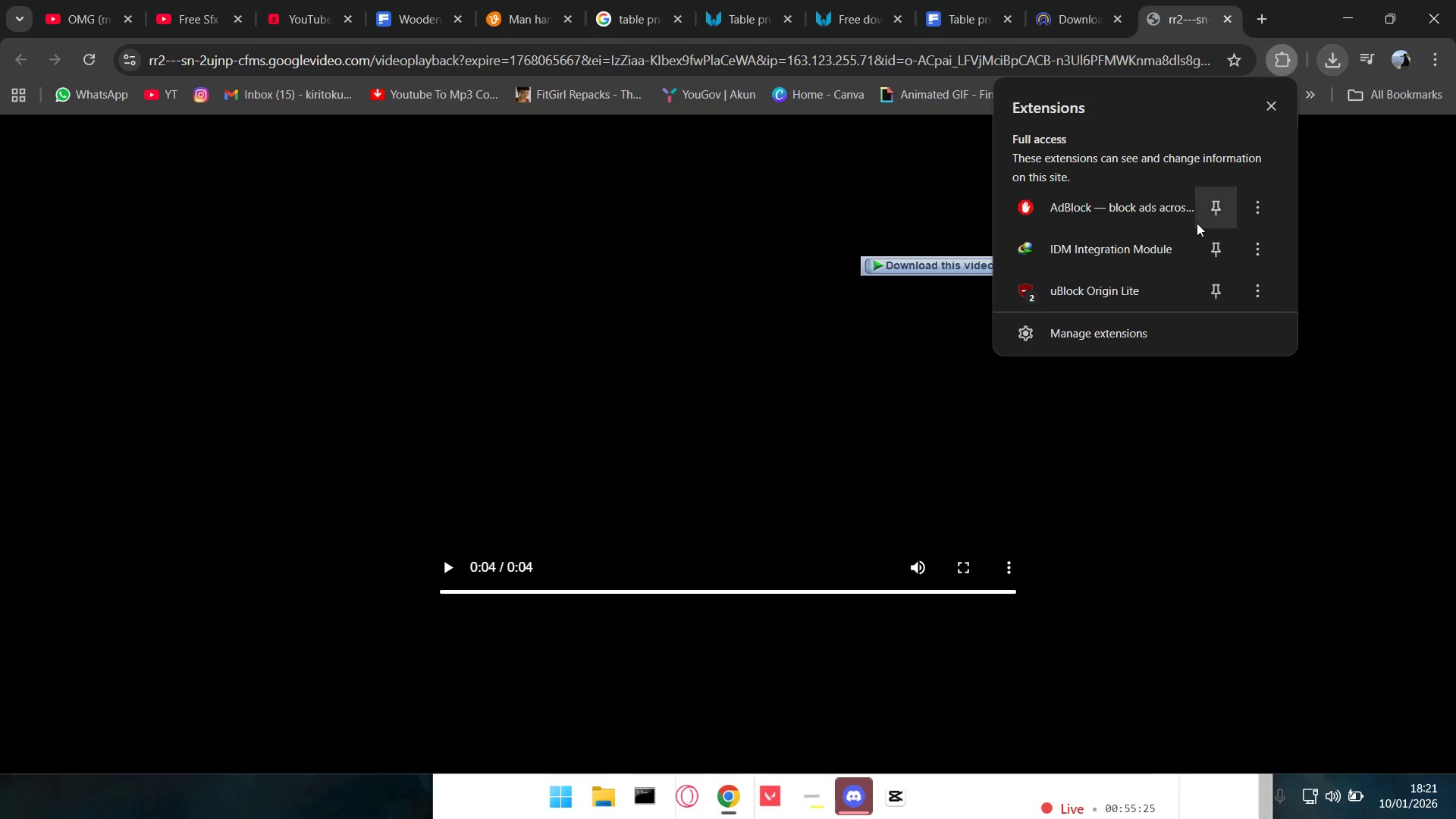 
triple_click([1156, 239])
 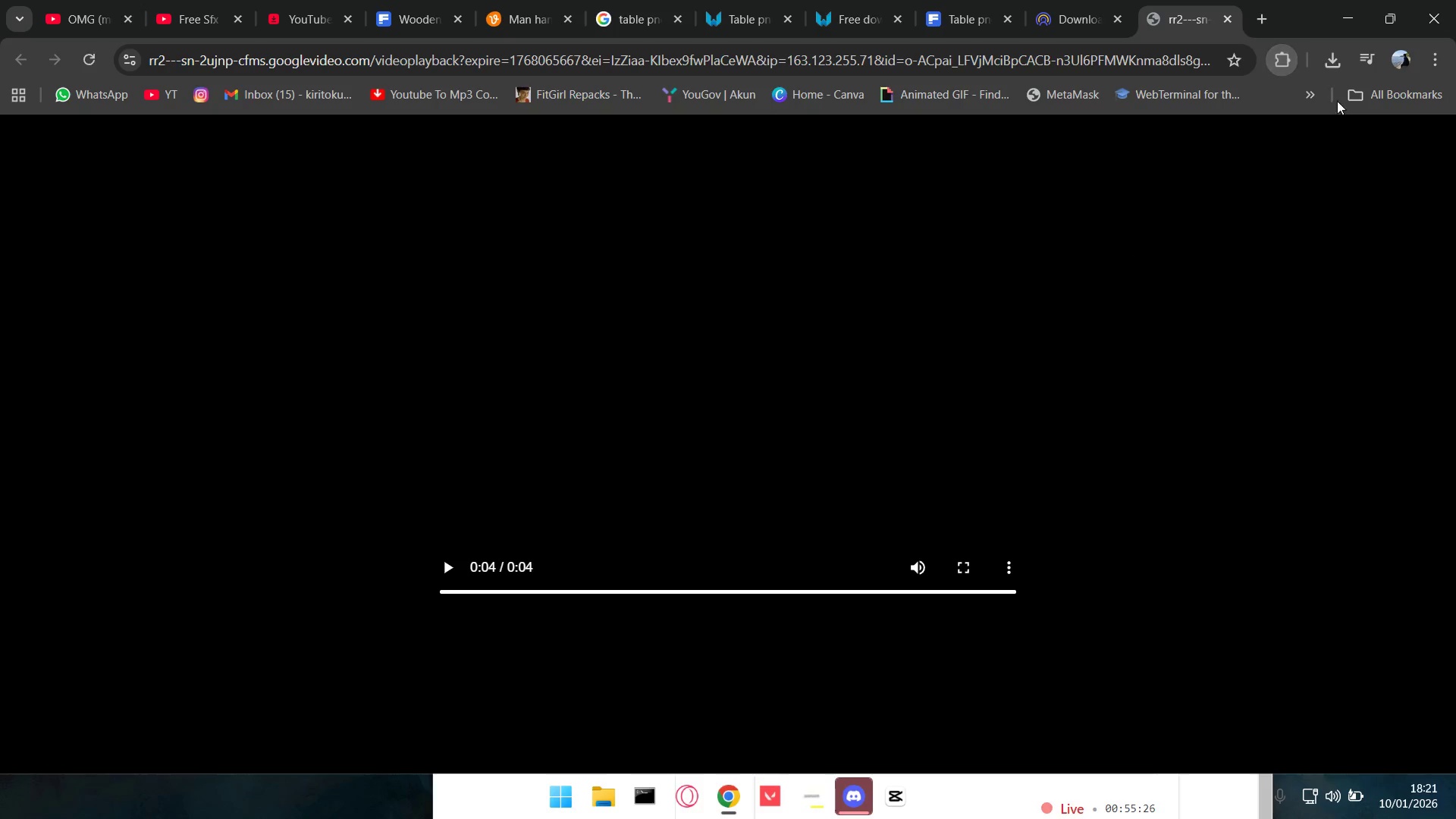 
triple_click([1332, 57])
 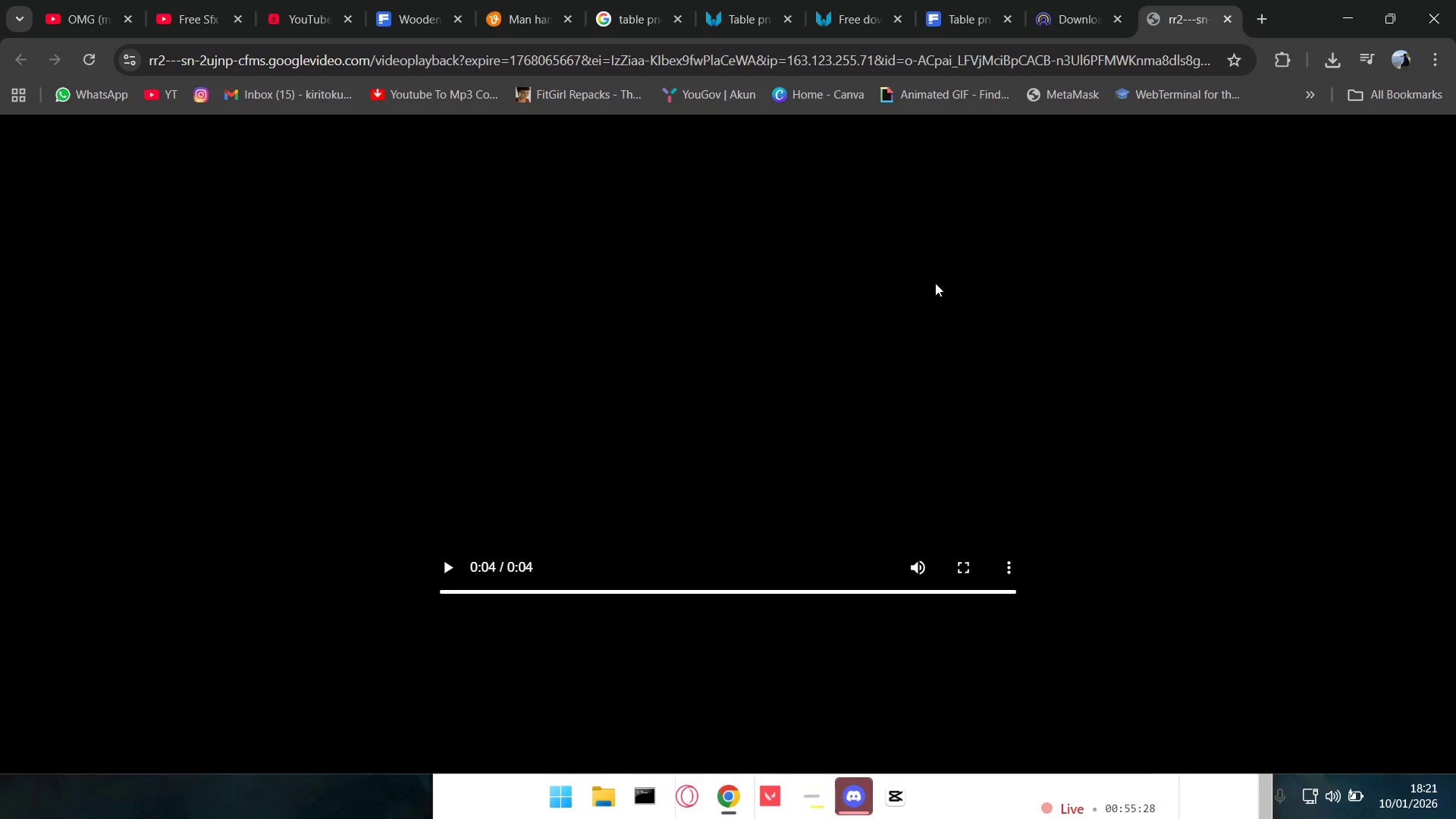 
left_click([1003, 565])
 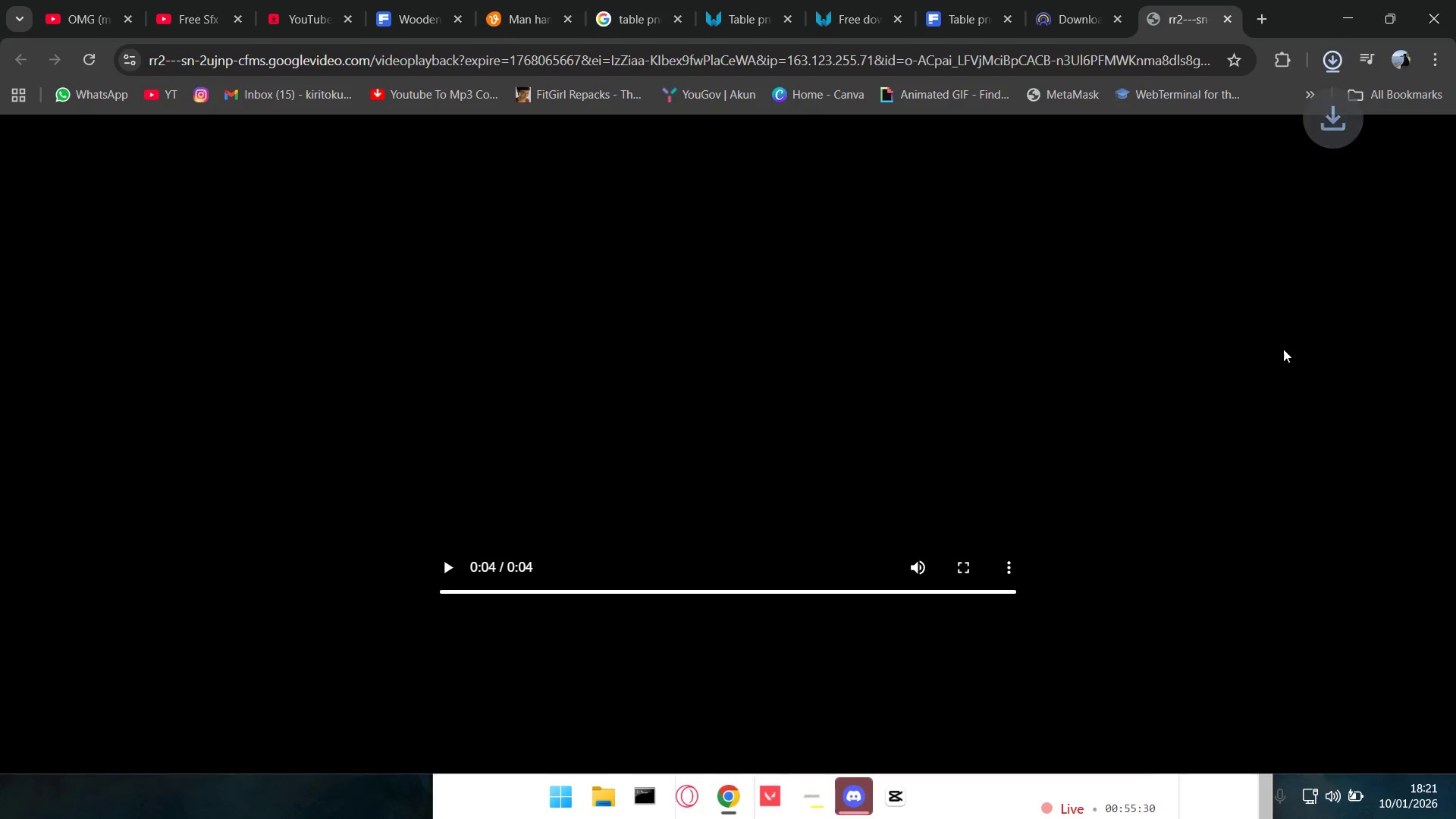 
key(Alt+AltLeft)
 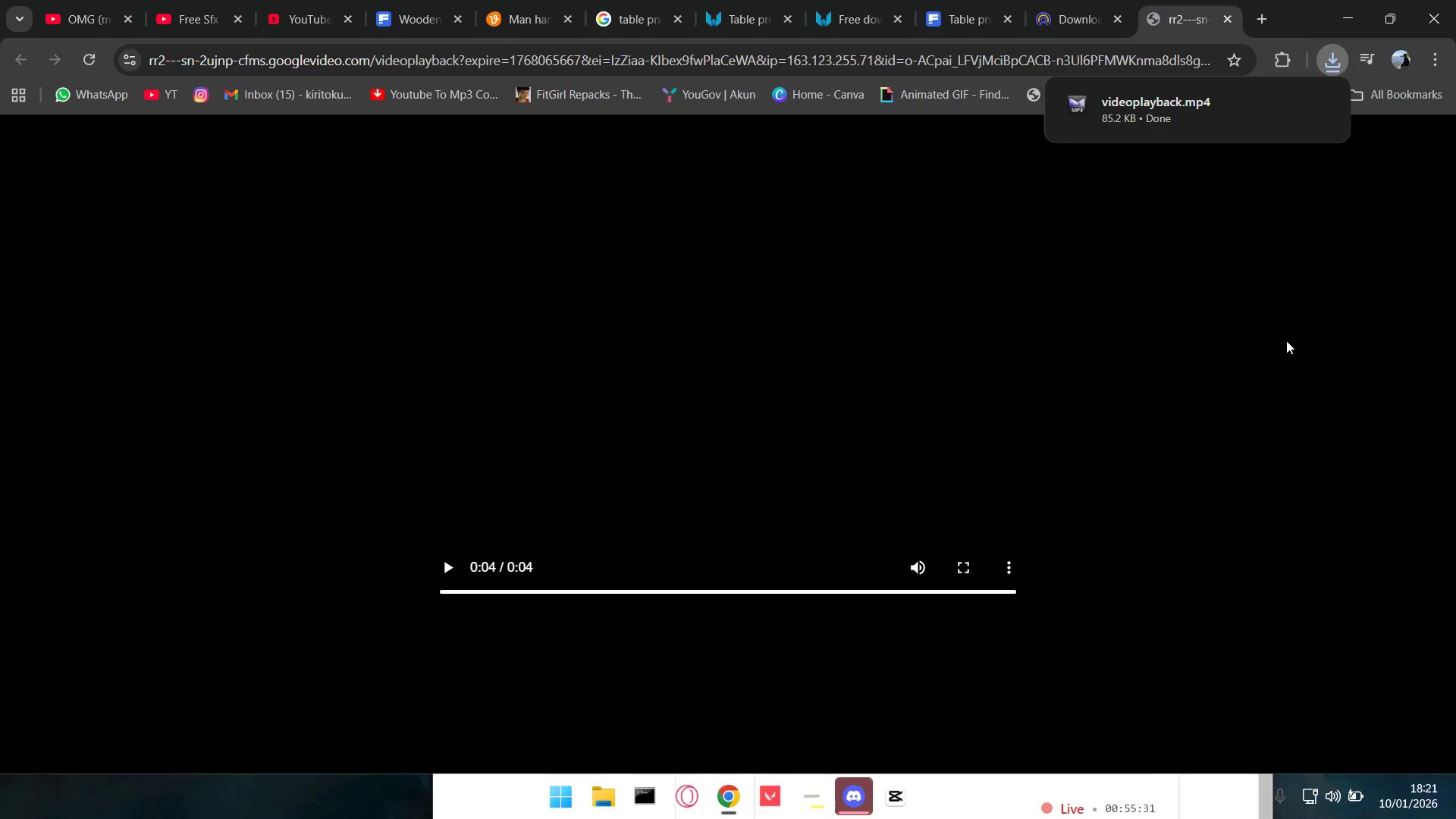 
key(Alt+Tab)
 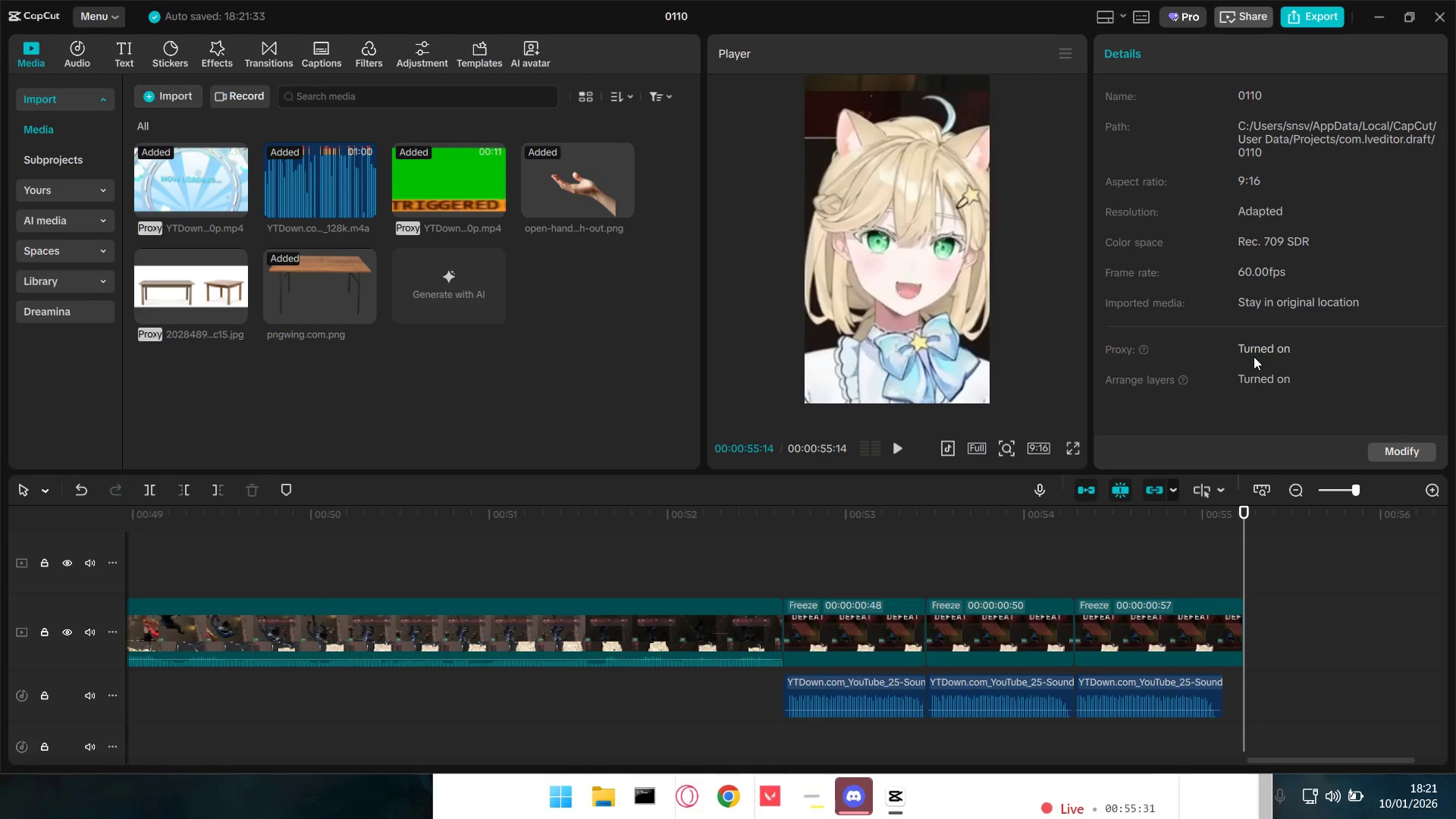 
key(Alt+Tab)
 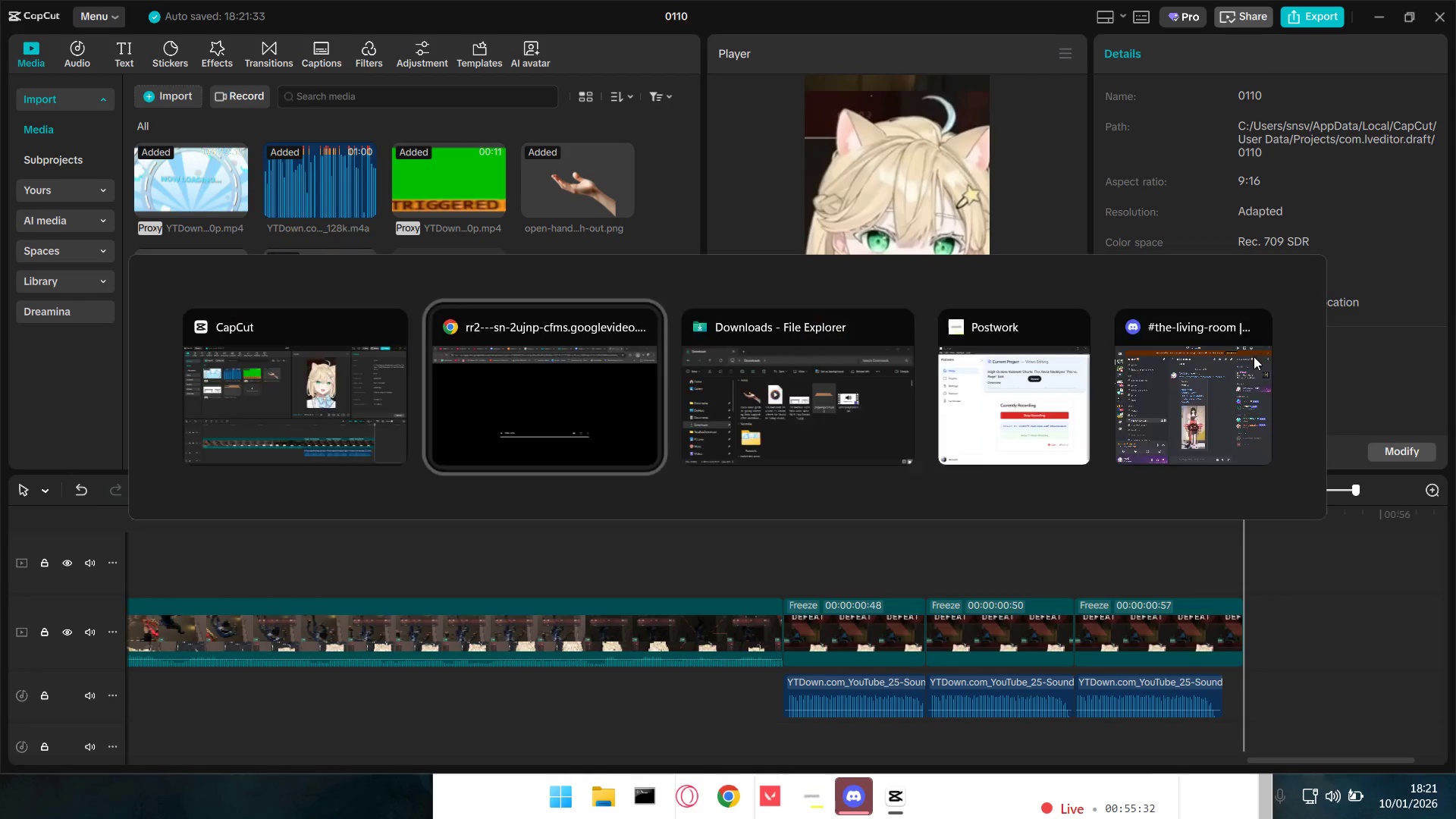 
key(Alt+Tab)
 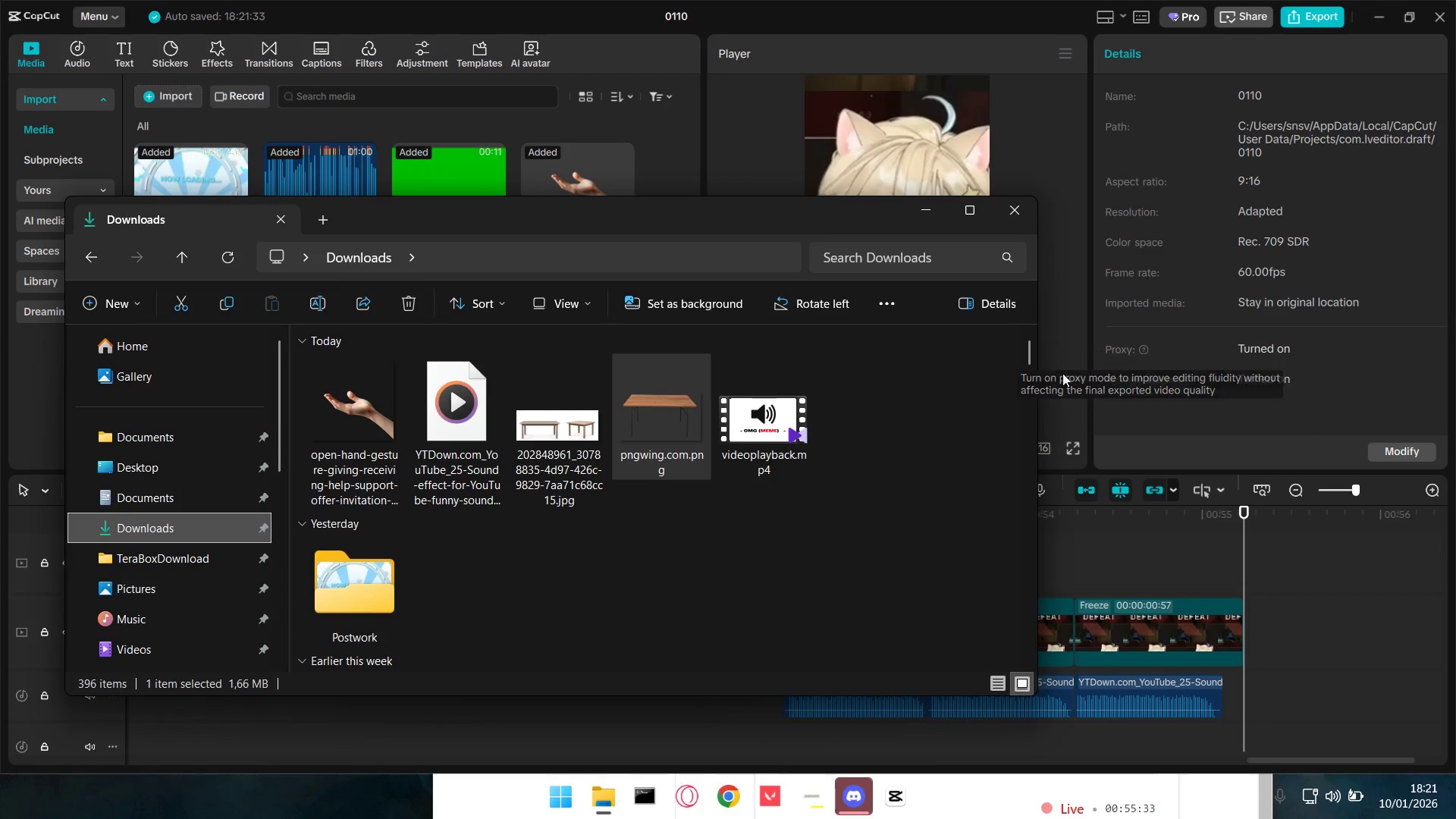 
left_click_drag(start_coordinate=[781, 426], to_coordinate=[629, 170])
 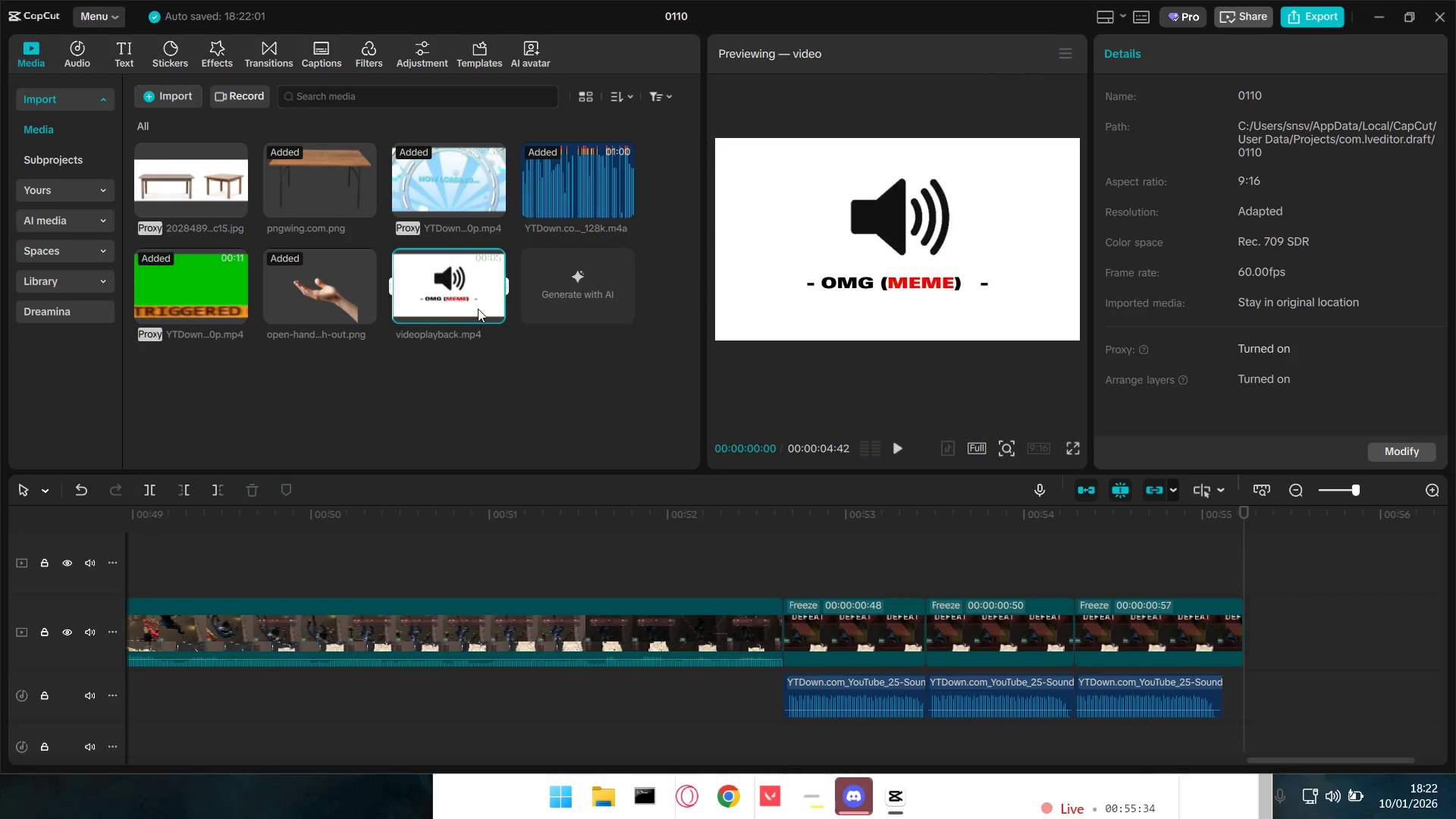 
left_click_drag(start_coordinate=[441, 305], to_coordinate=[1085, 564])
 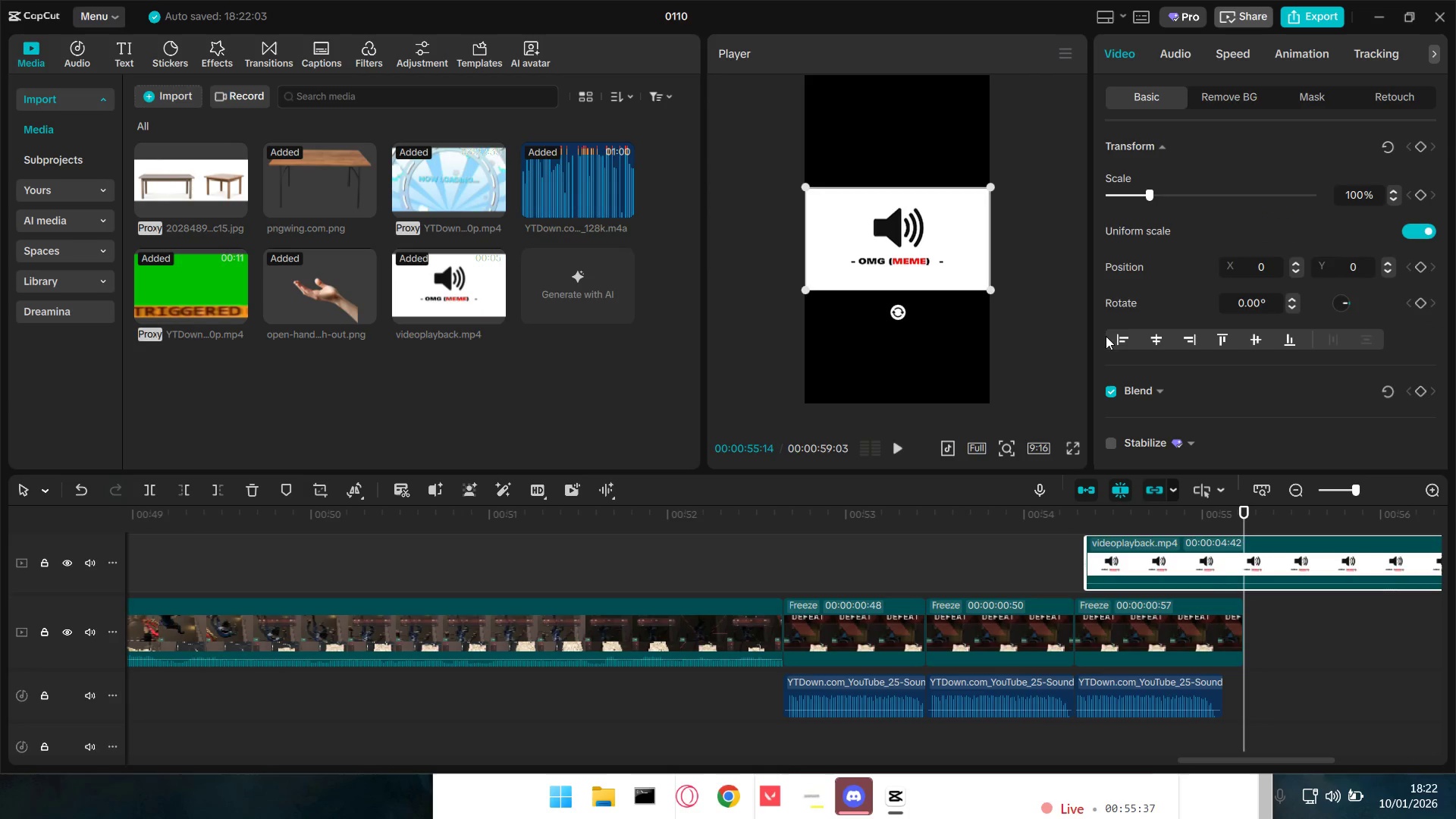 
right_click([1240, 557])
 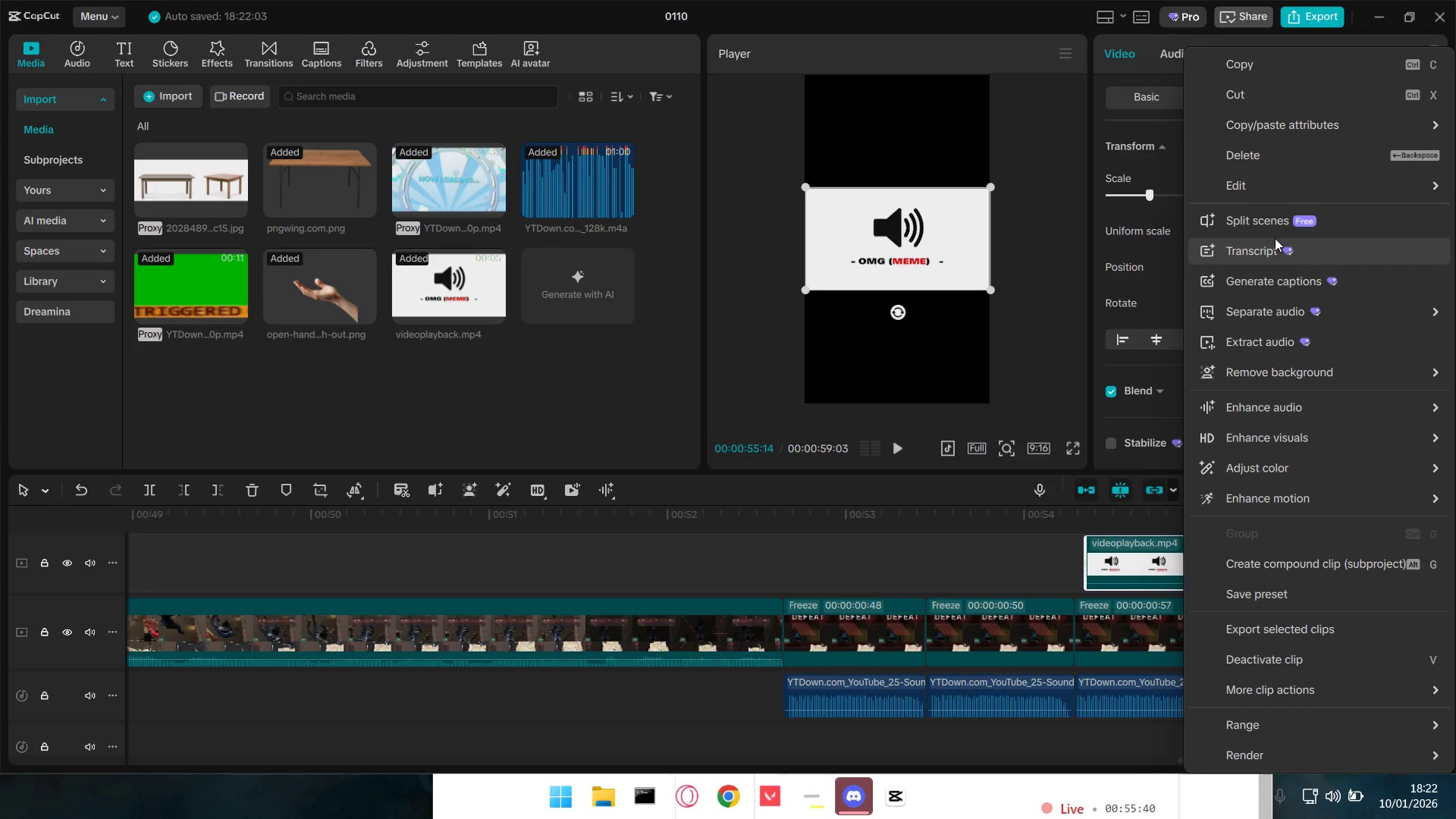 
left_click([1287, 338])
 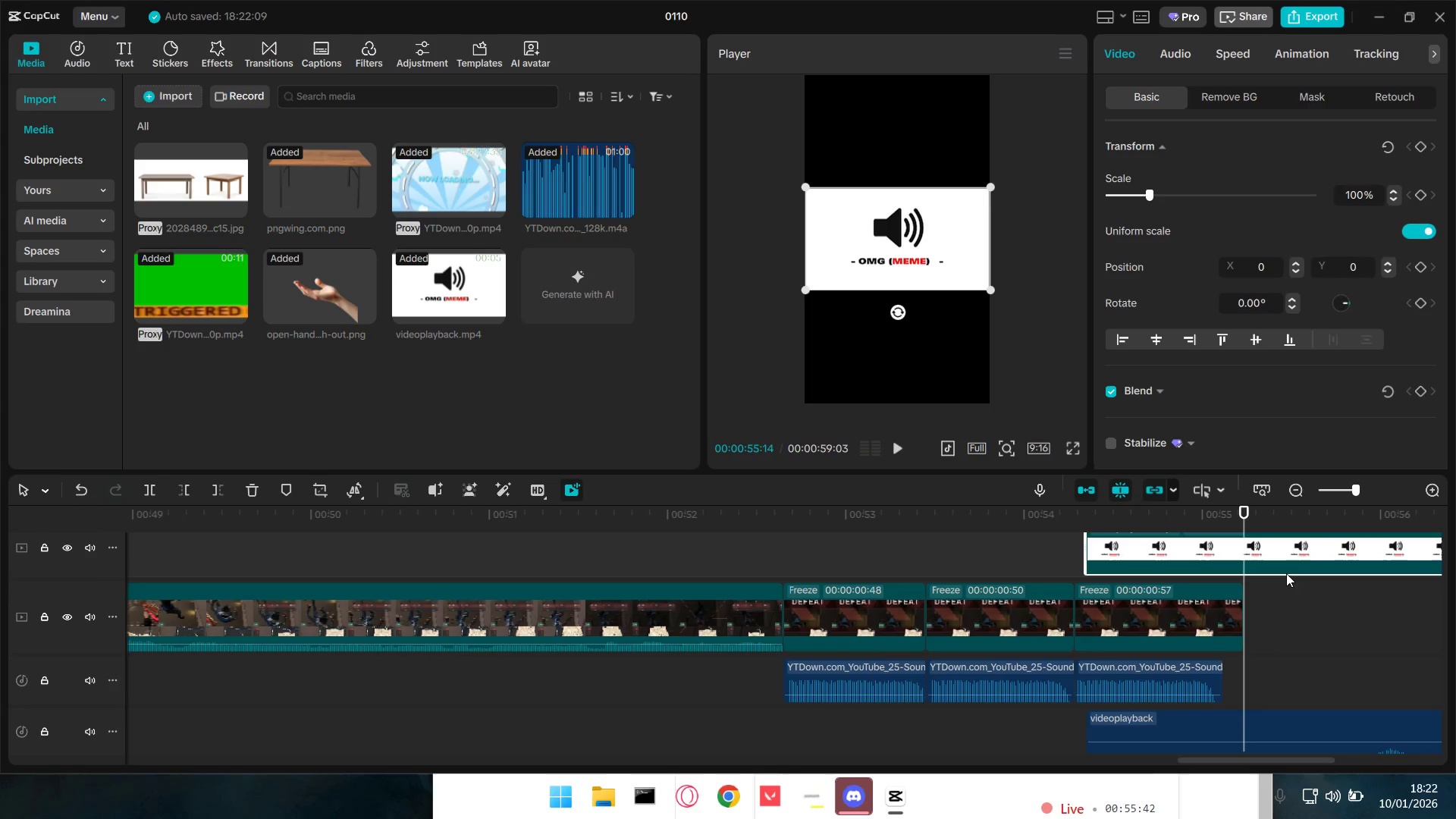 
left_click([1307, 551])
 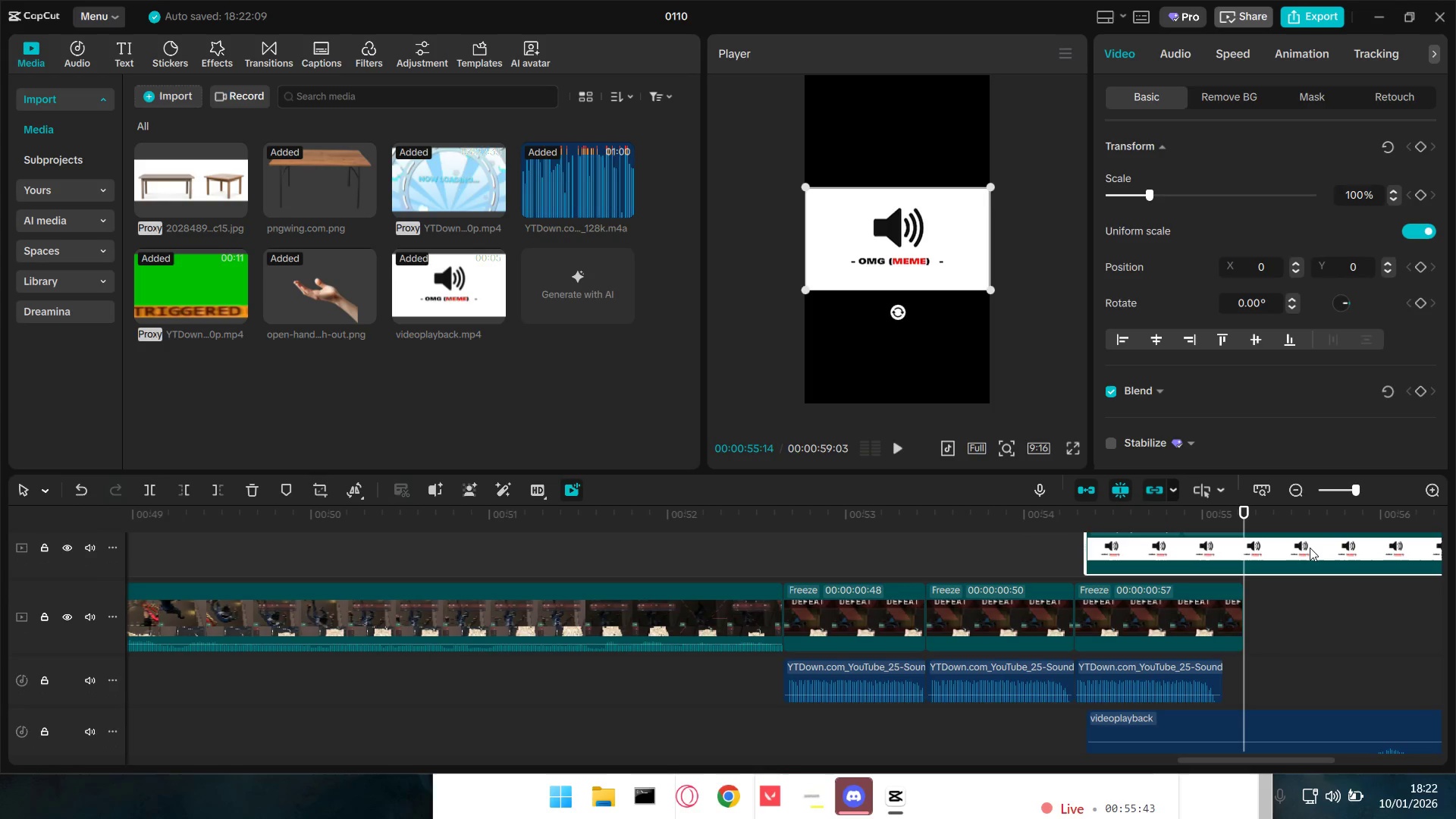 
key(Backspace)
 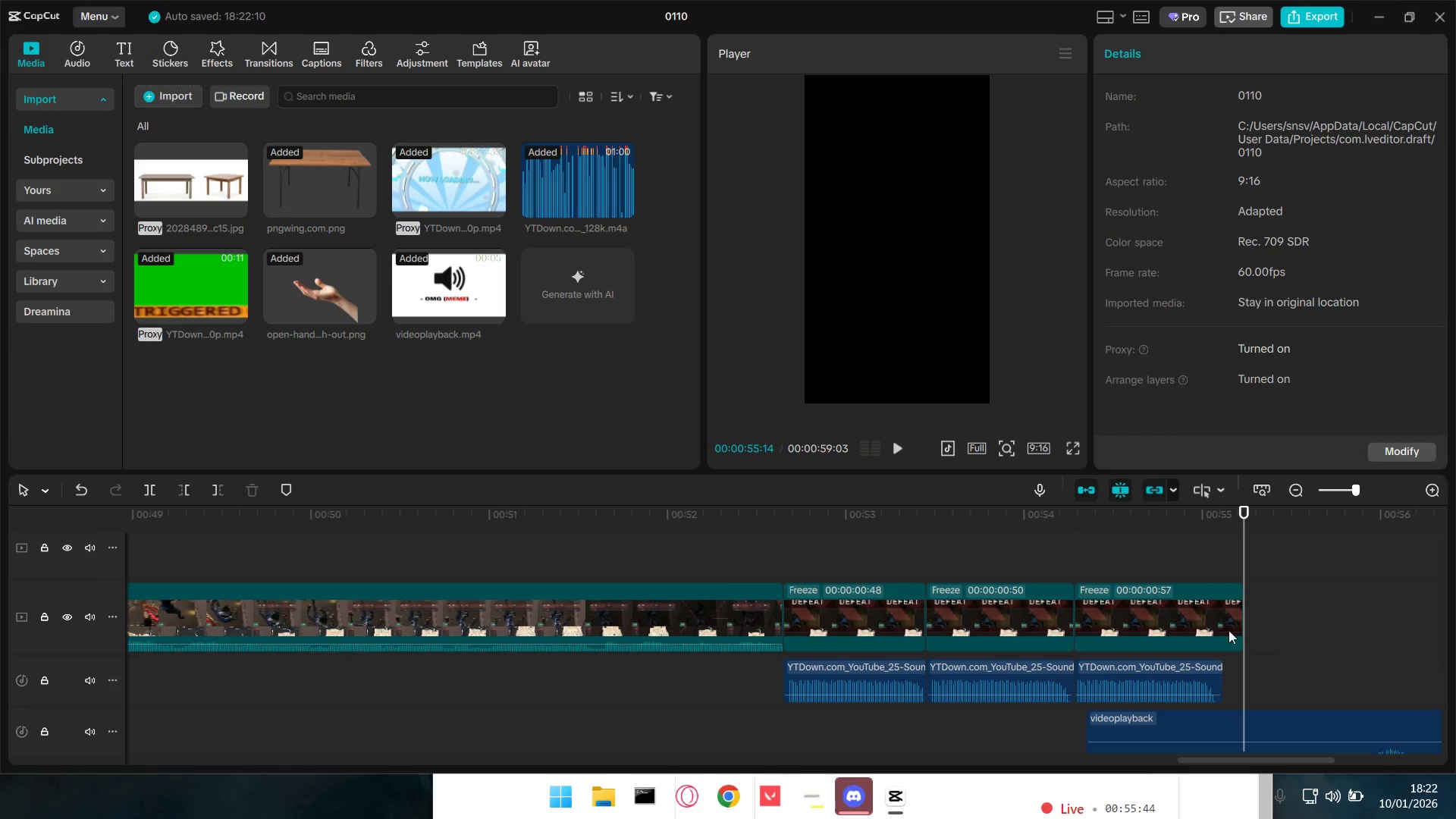 
left_click([1338, 631])
 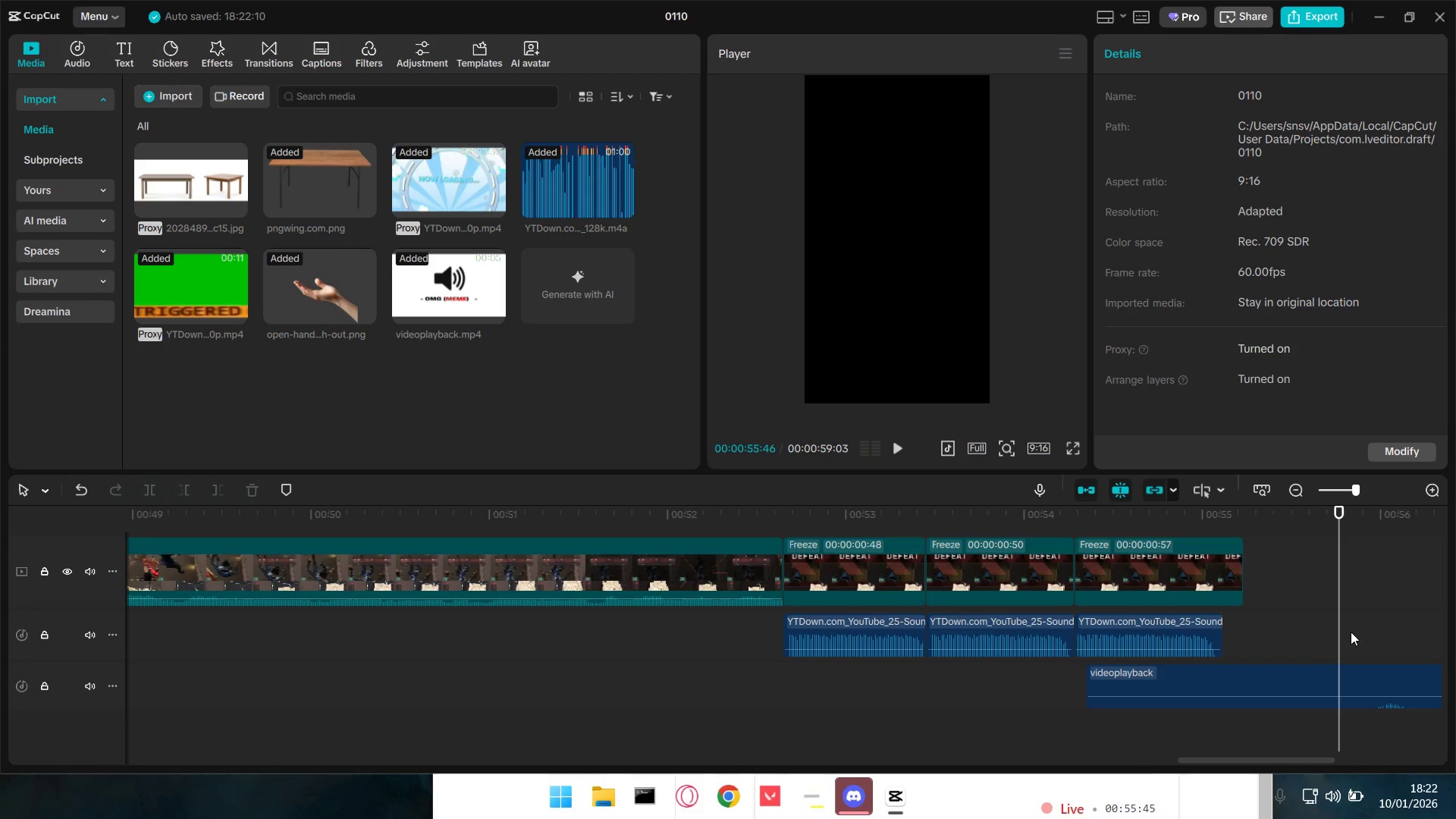 
scroll: coordinate [1238, 635], scroll_direction: down, amount: 2.0
 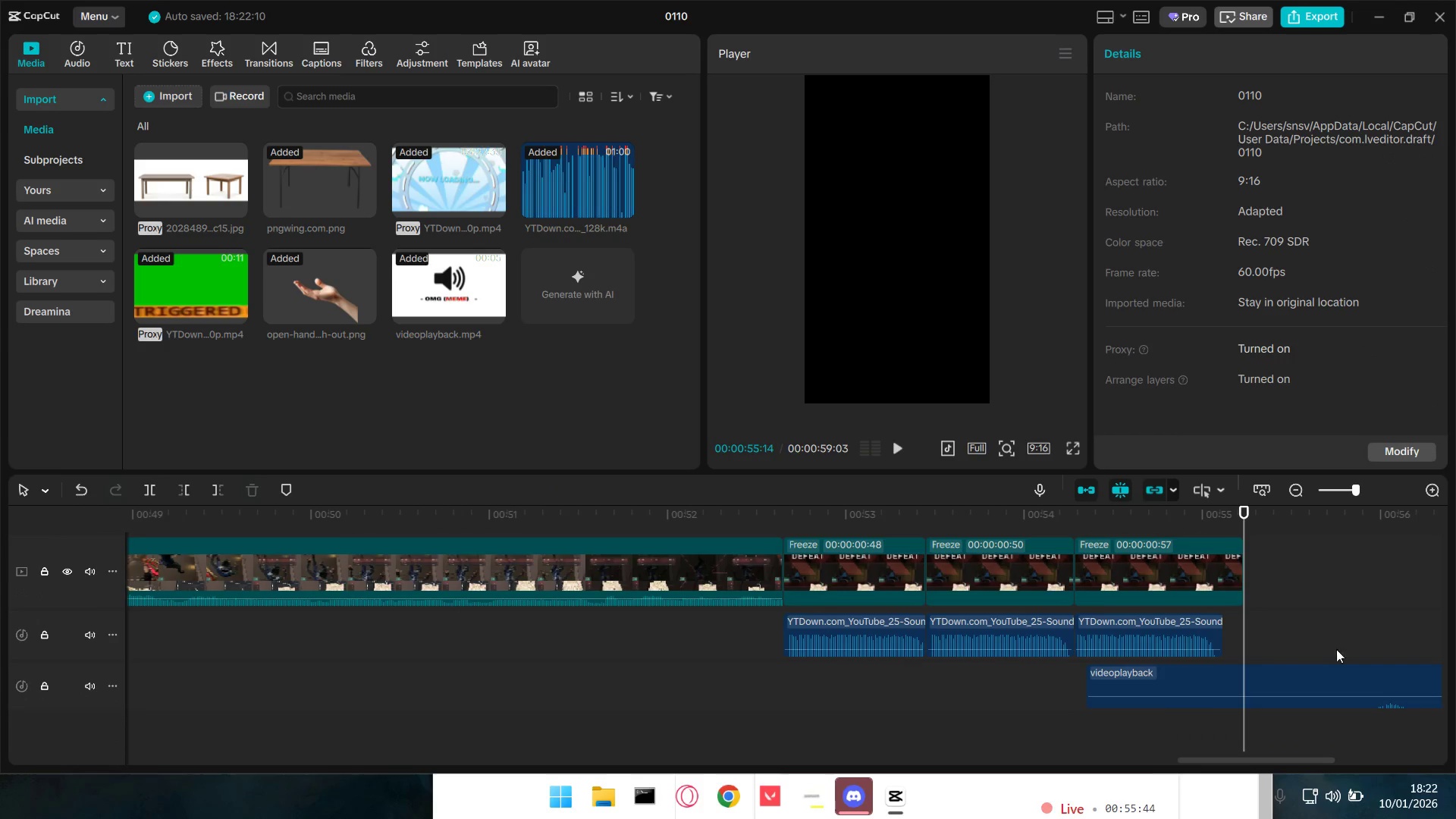 
key(Space)
 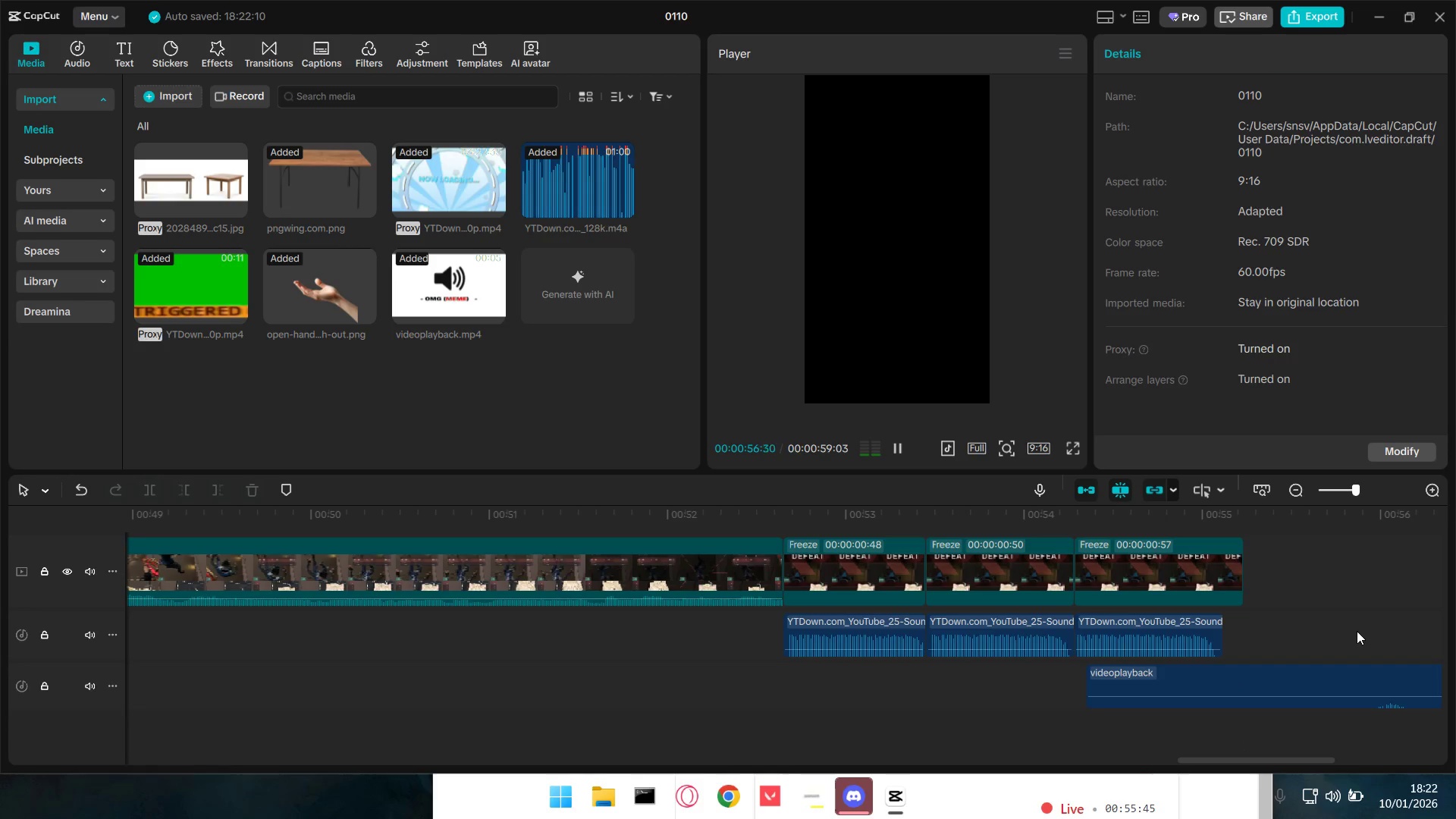 
hold_key(key=ControlLeft, duration=0.7)
scroll: coordinate [1358, 652], scroll_direction: down, amount: 9.0
 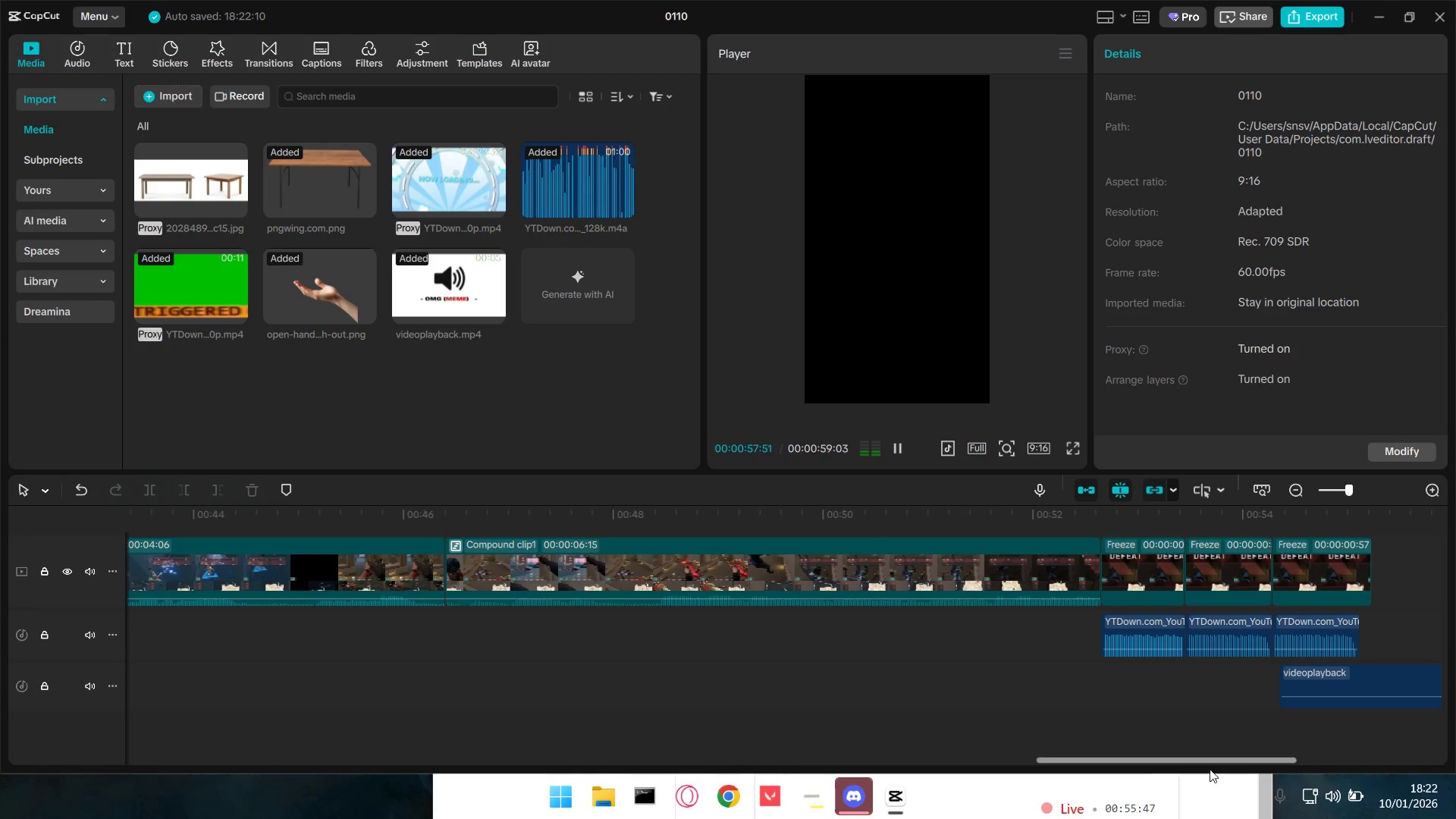 
left_click_drag(start_coordinate=[1214, 760], to_coordinate=[1296, 767])
 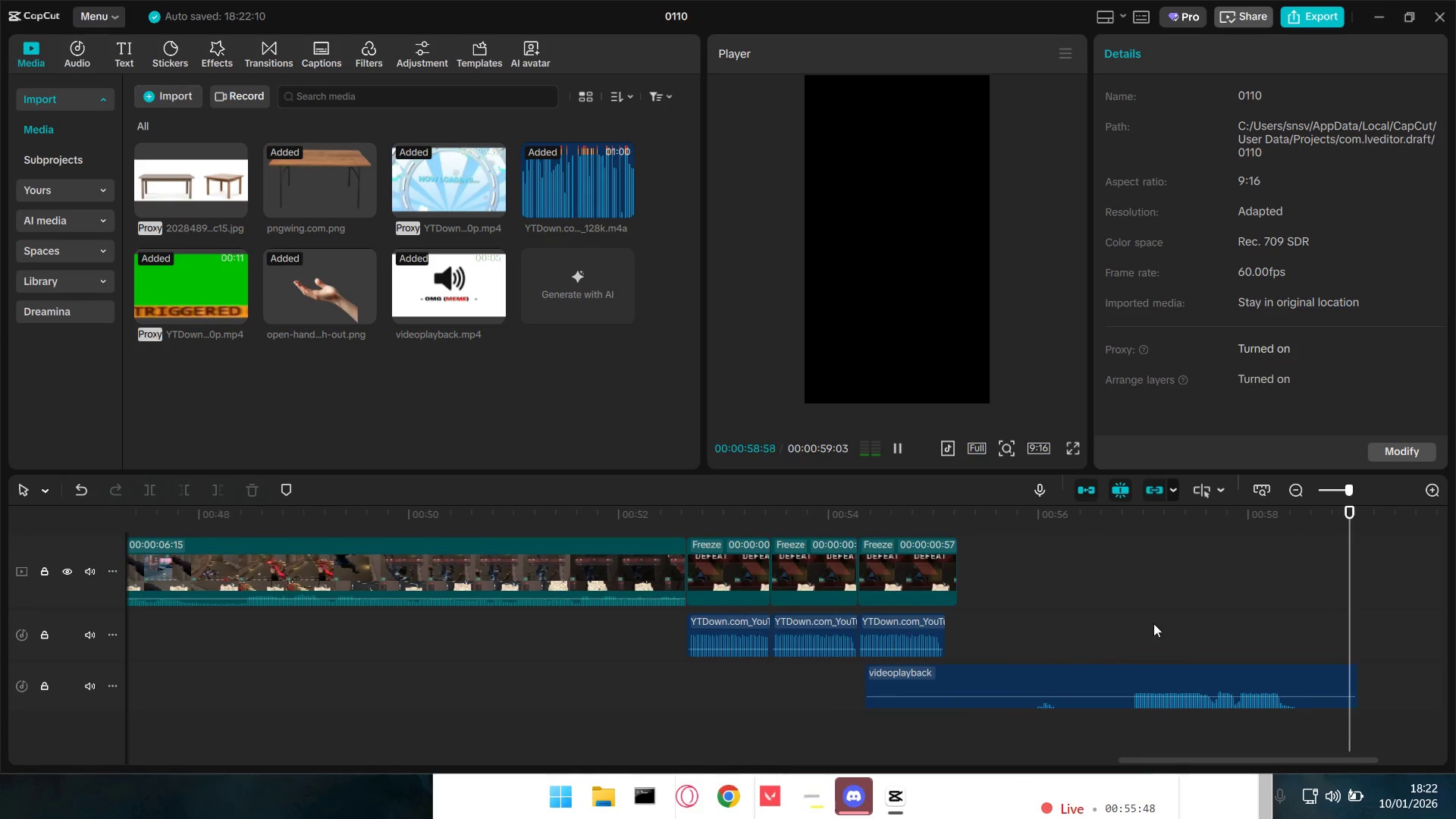 
left_click([1126, 621])
 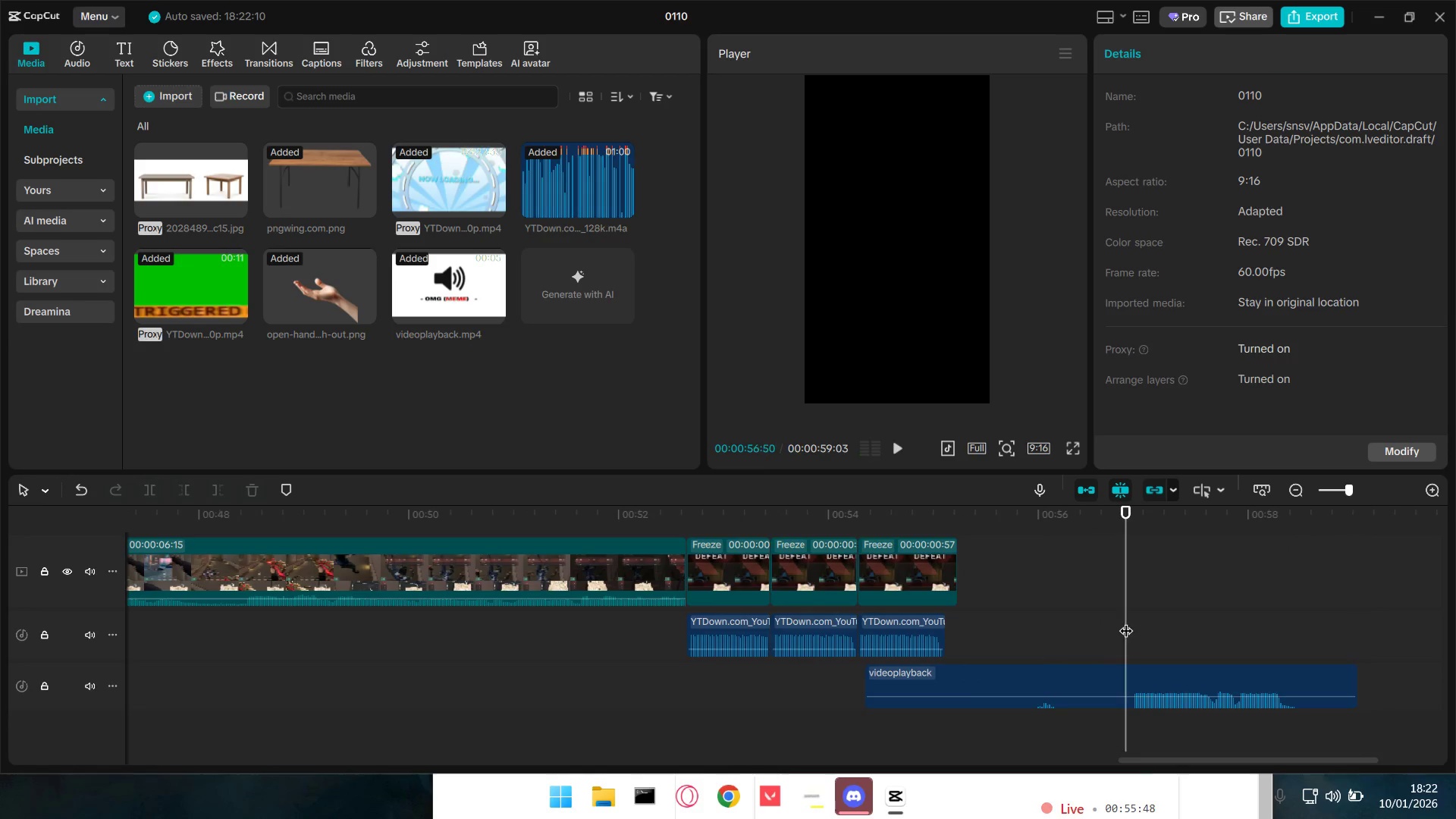 
left_click_drag(start_coordinate=[1126, 621], to_coordinate=[1130, 623])
 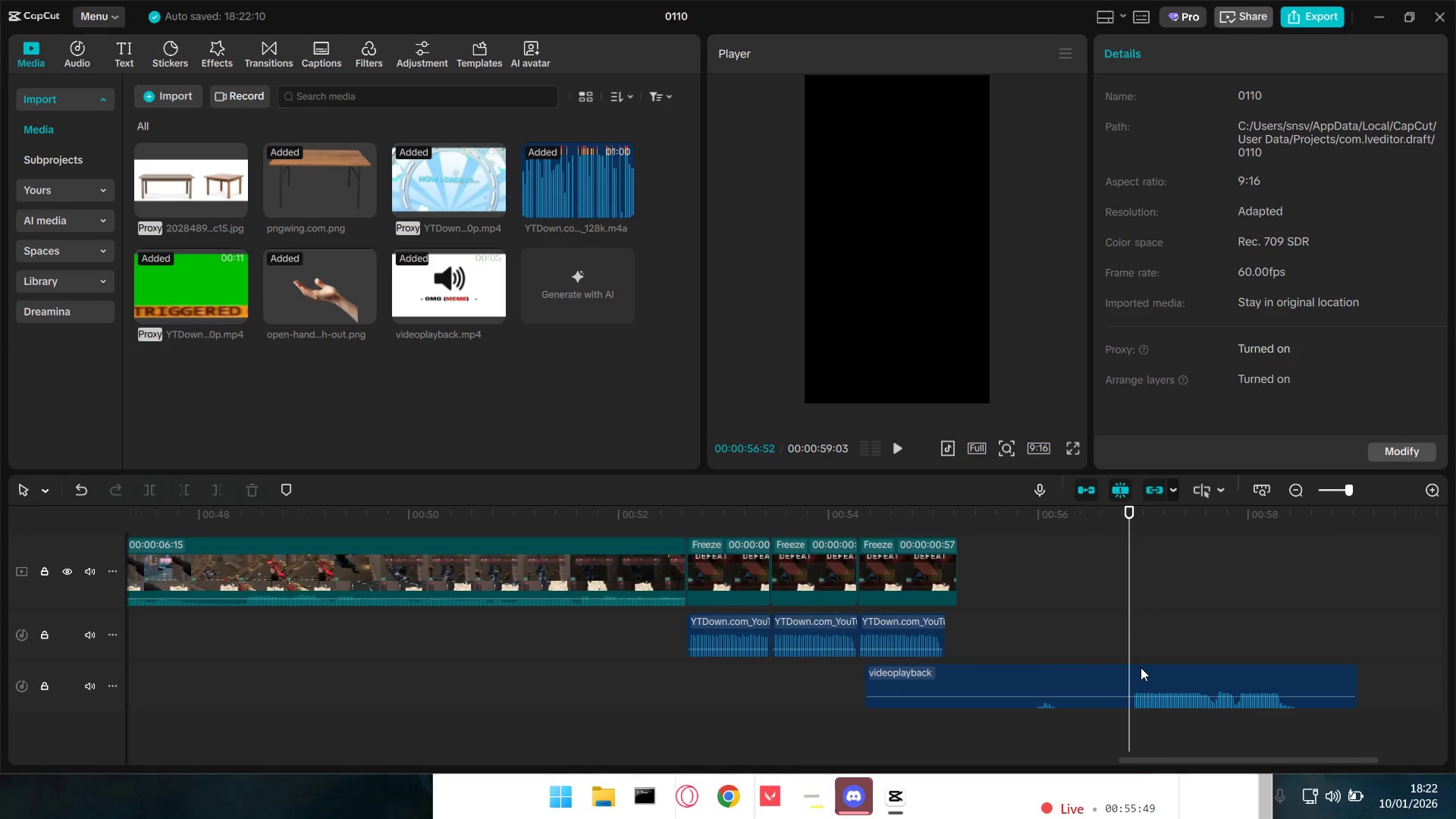 
left_click([1140, 668])
 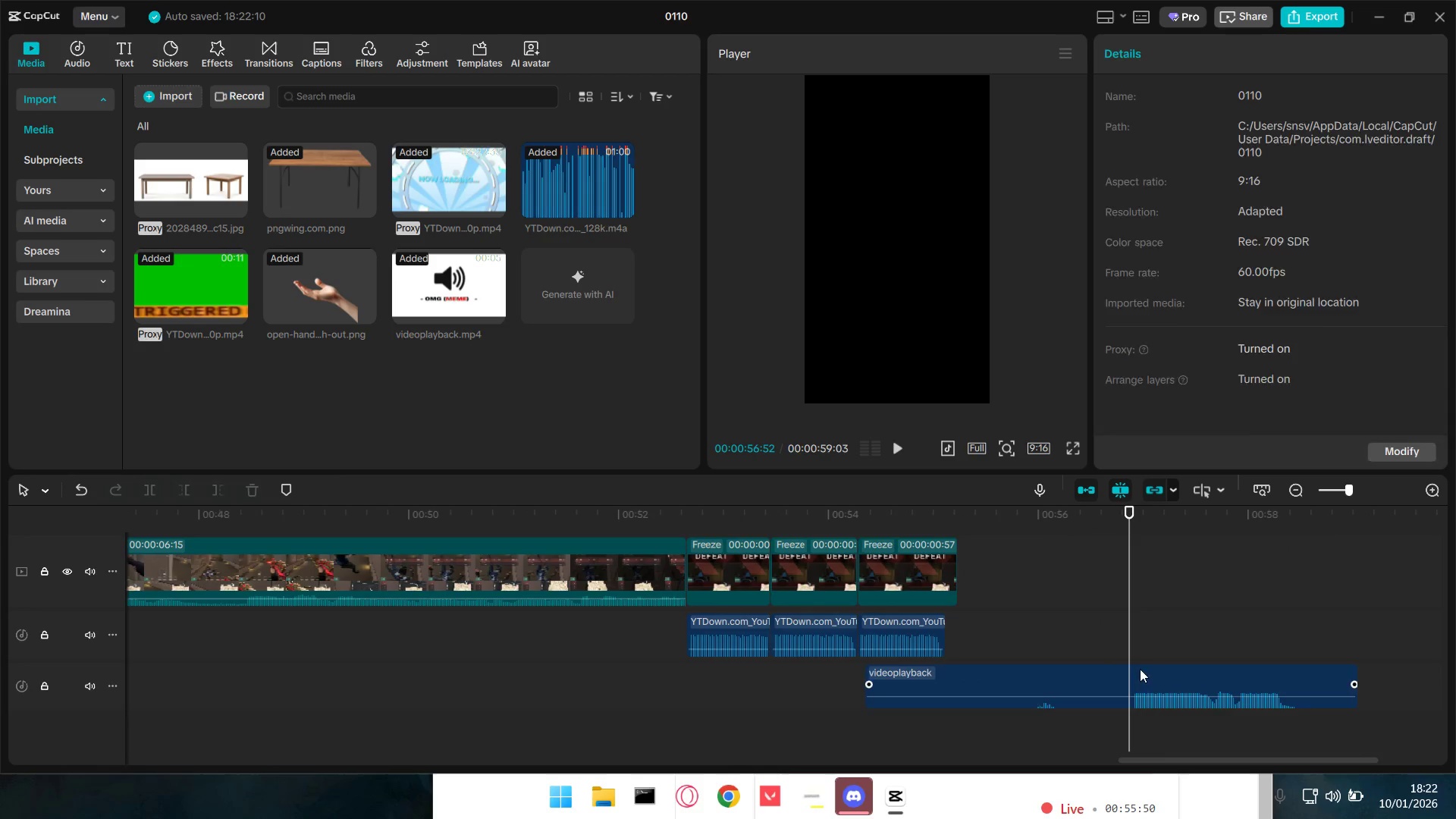 
key(Q)
 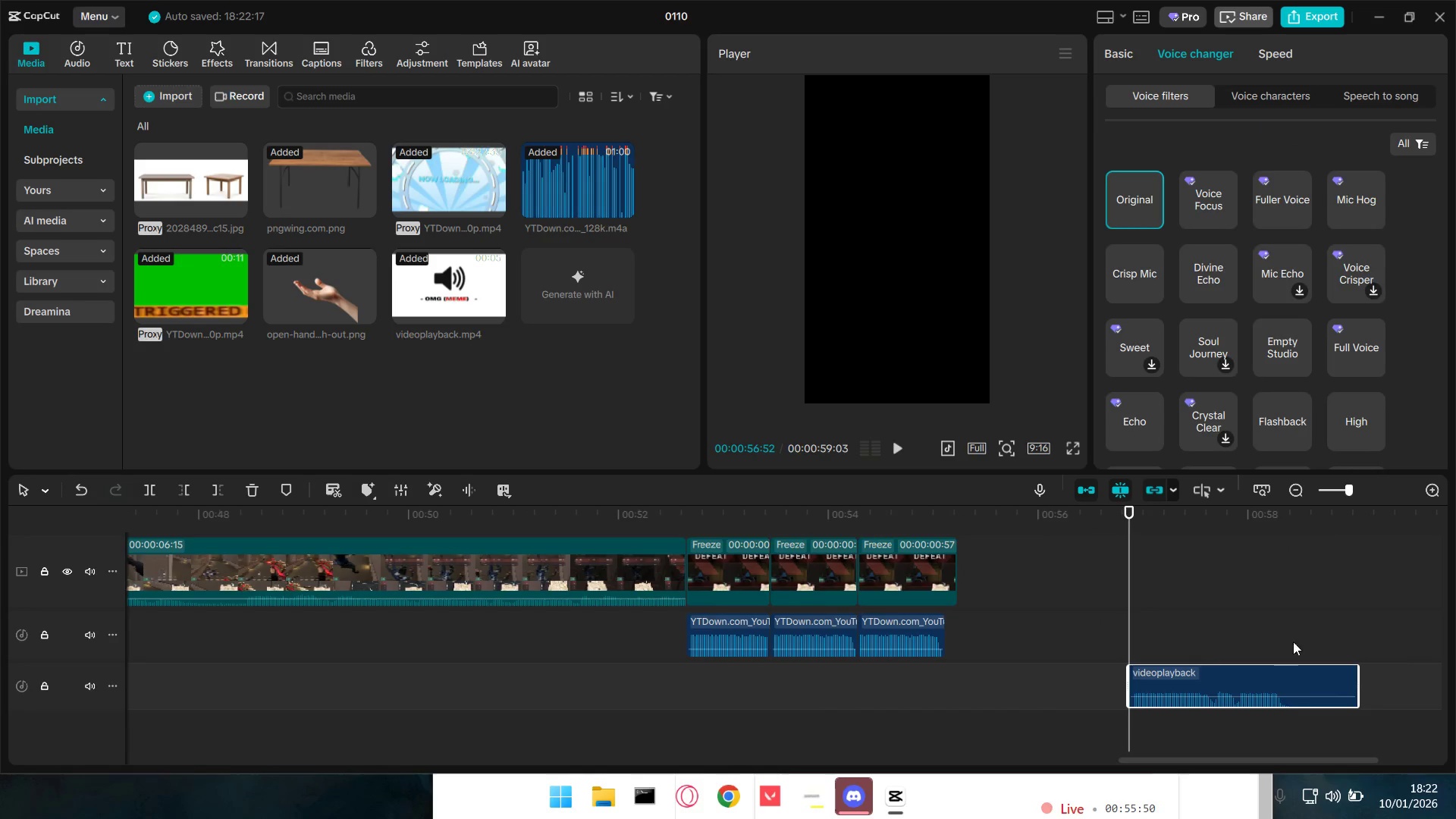 
left_click([1304, 636])
 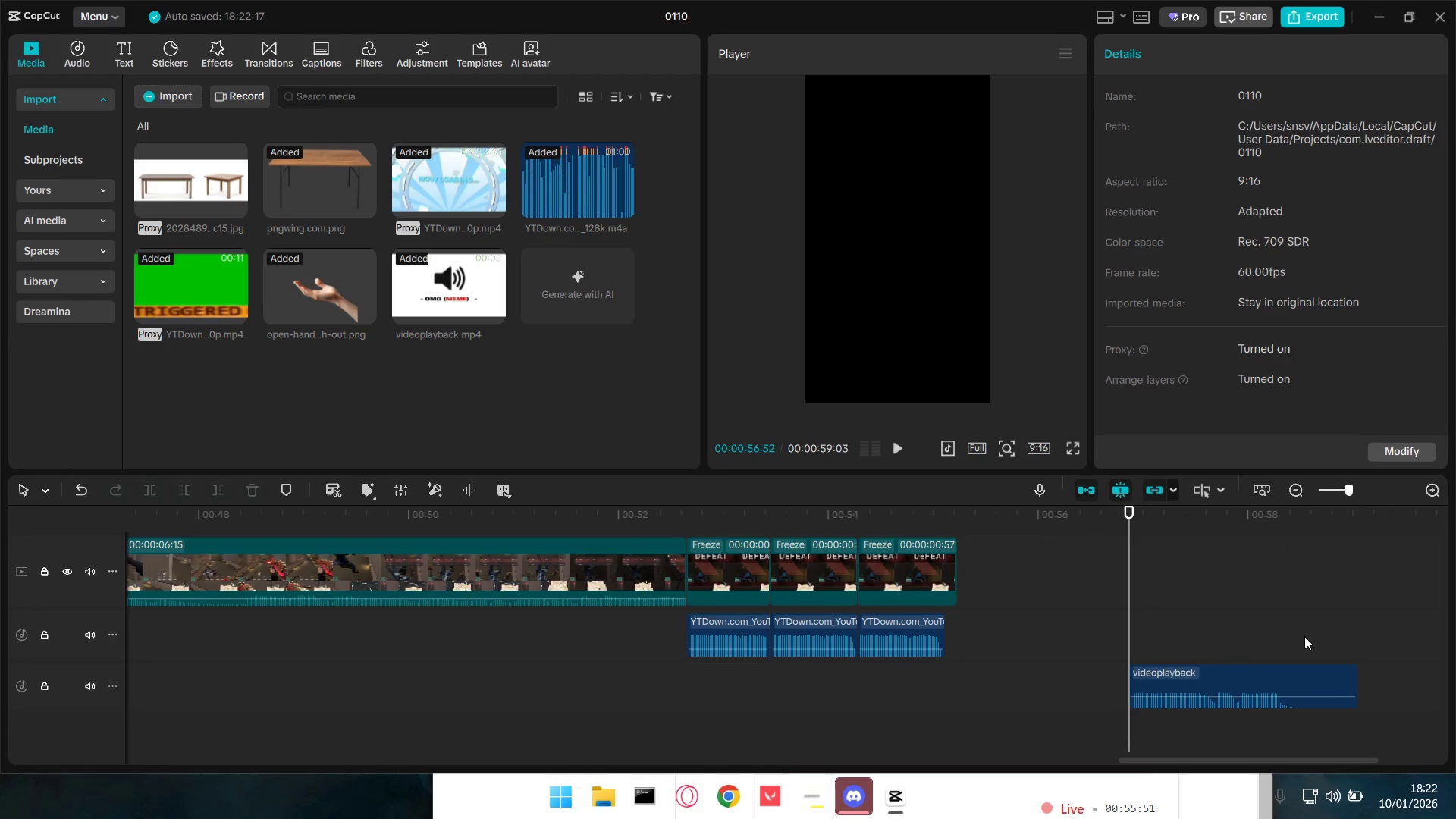 
left_click_drag(start_coordinate=[1304, 636], to_coordinate=[1293, 635])
 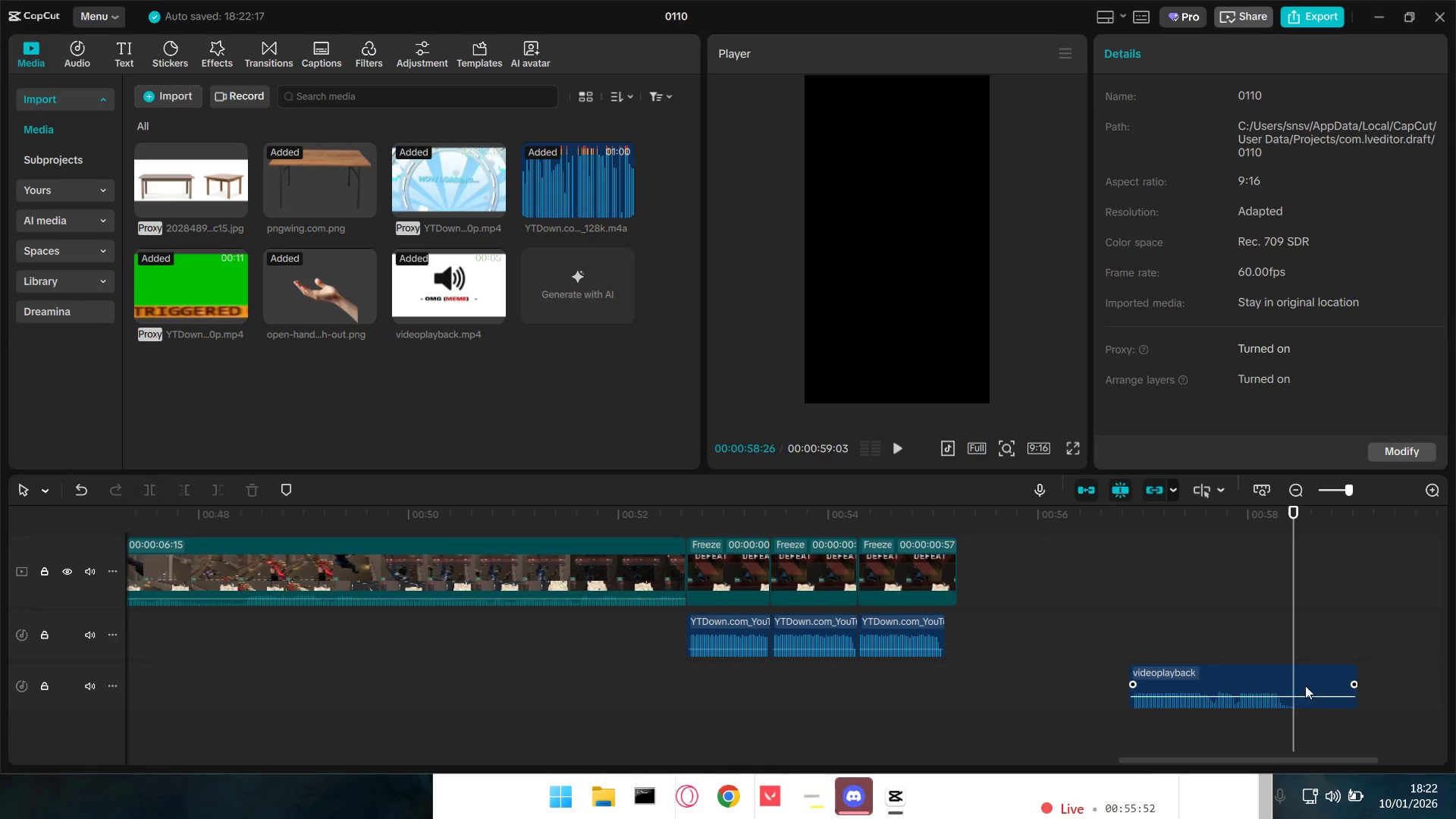 
left_click([1304, 688])
 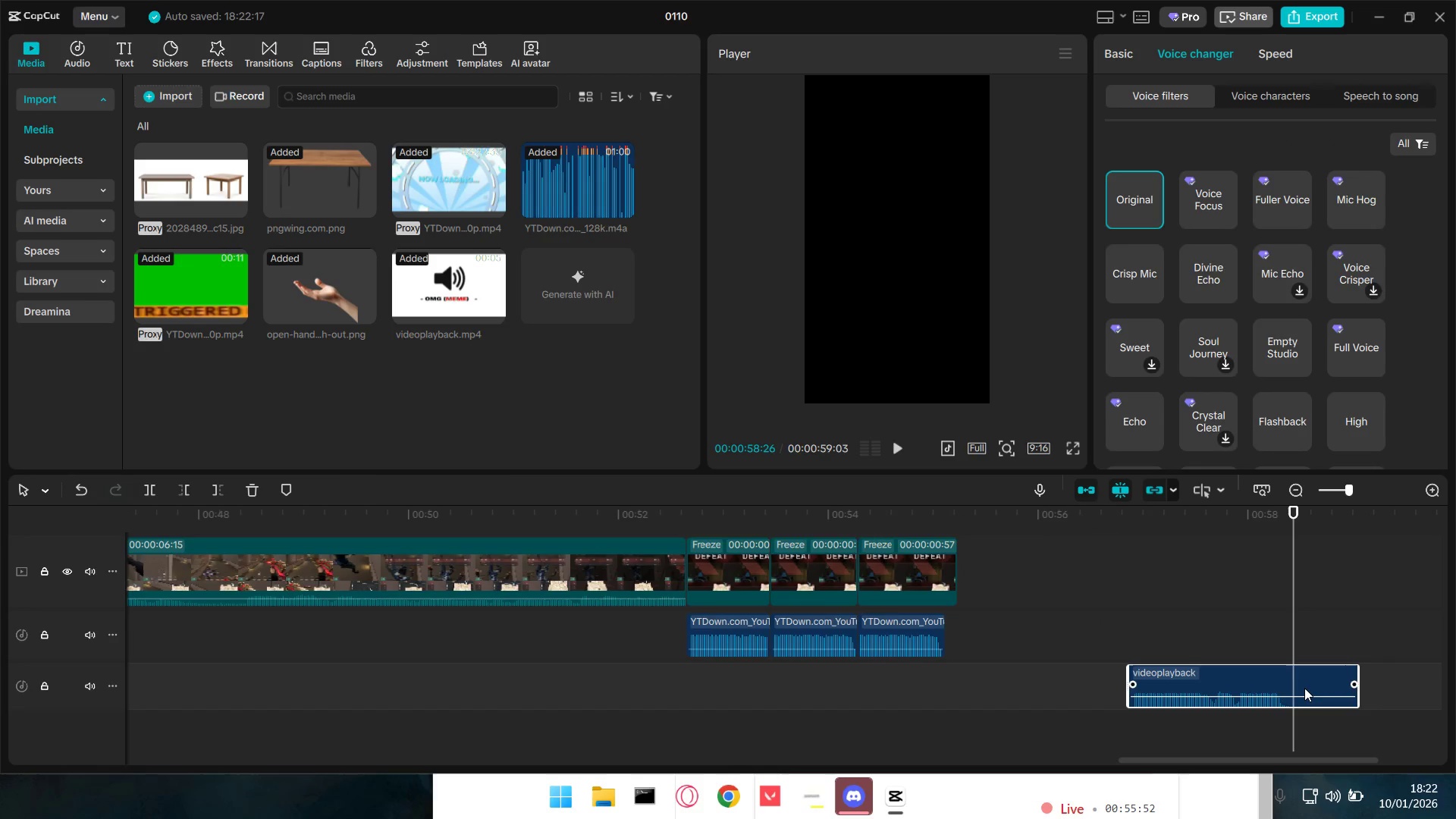 
type(ew)
 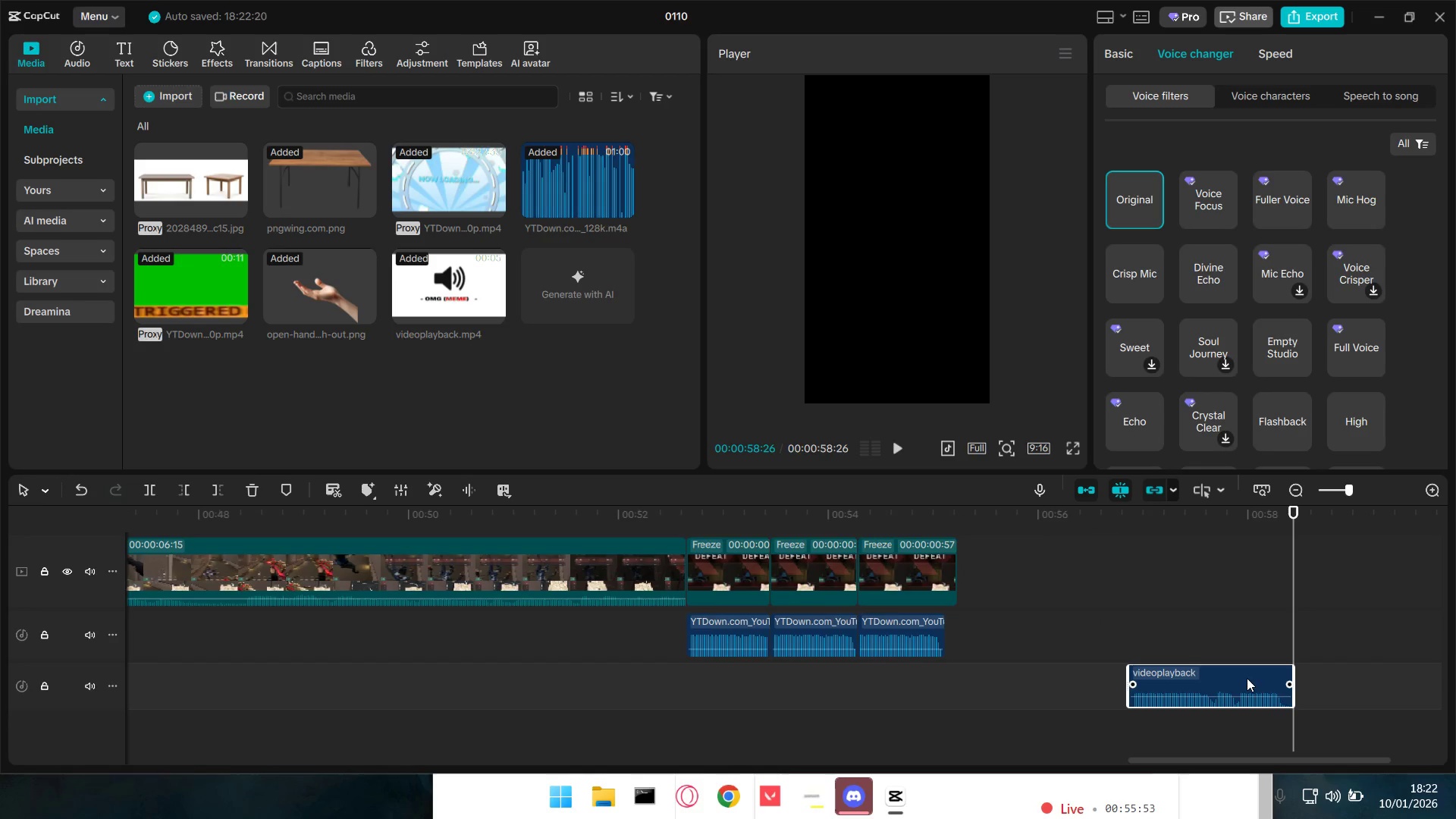 
left_click_drag(start_coordinate=[1247, 678], to_coordinate=[1060, 692])
 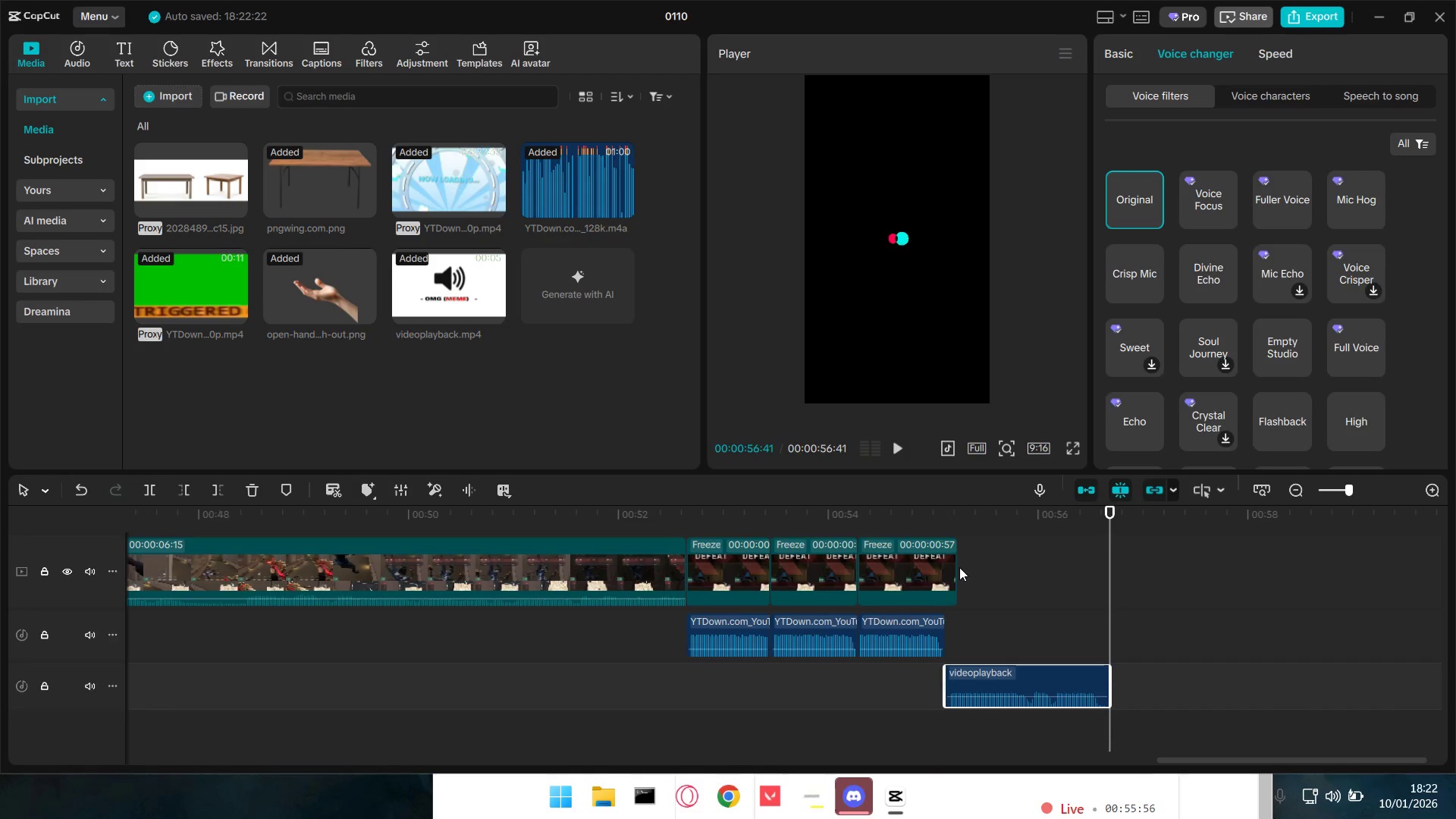 
left_click_drag(start_coordinate=[956, 567], to_coordinate=[1100, 587])
 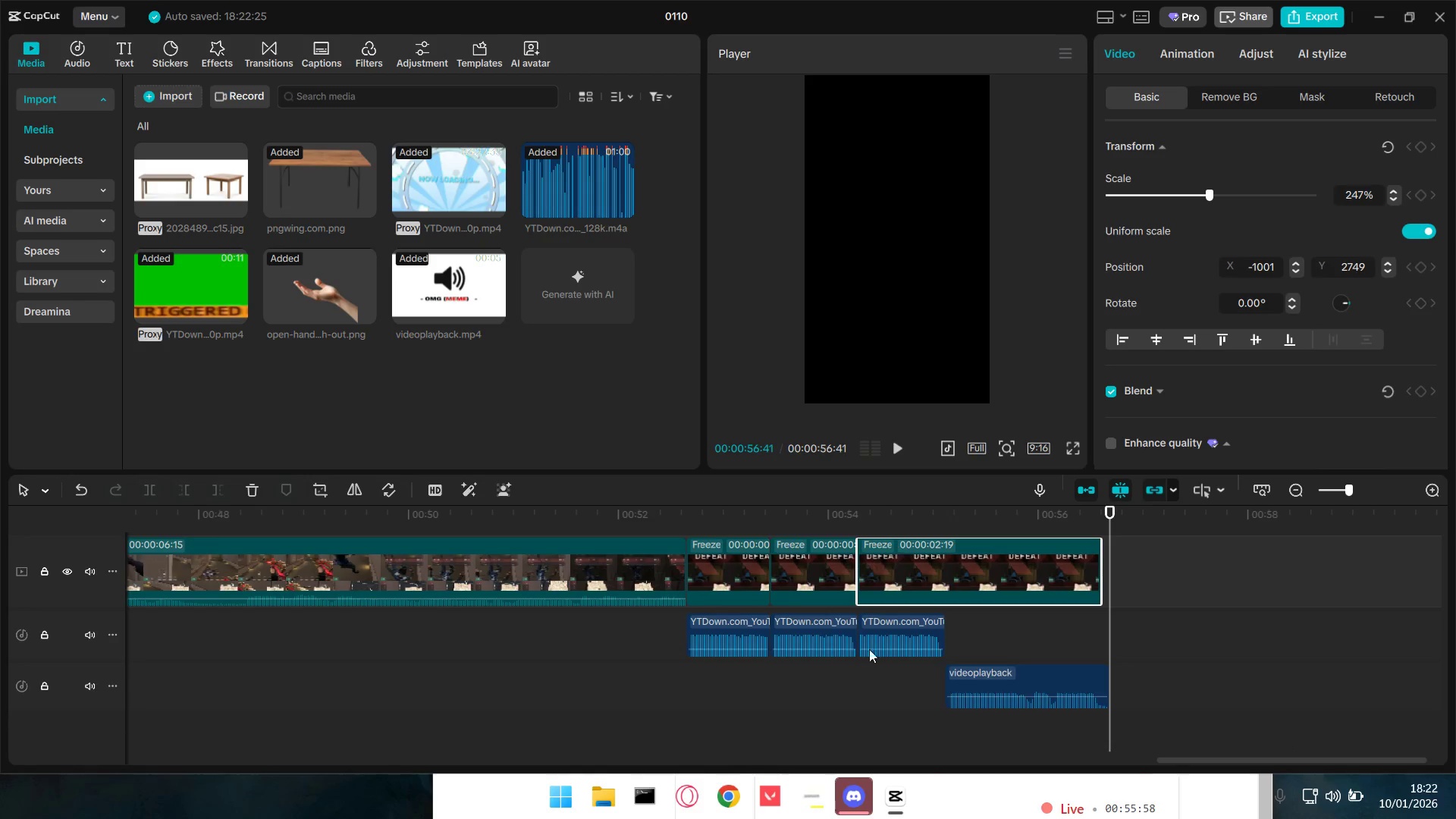 
left_click([861, 689])
 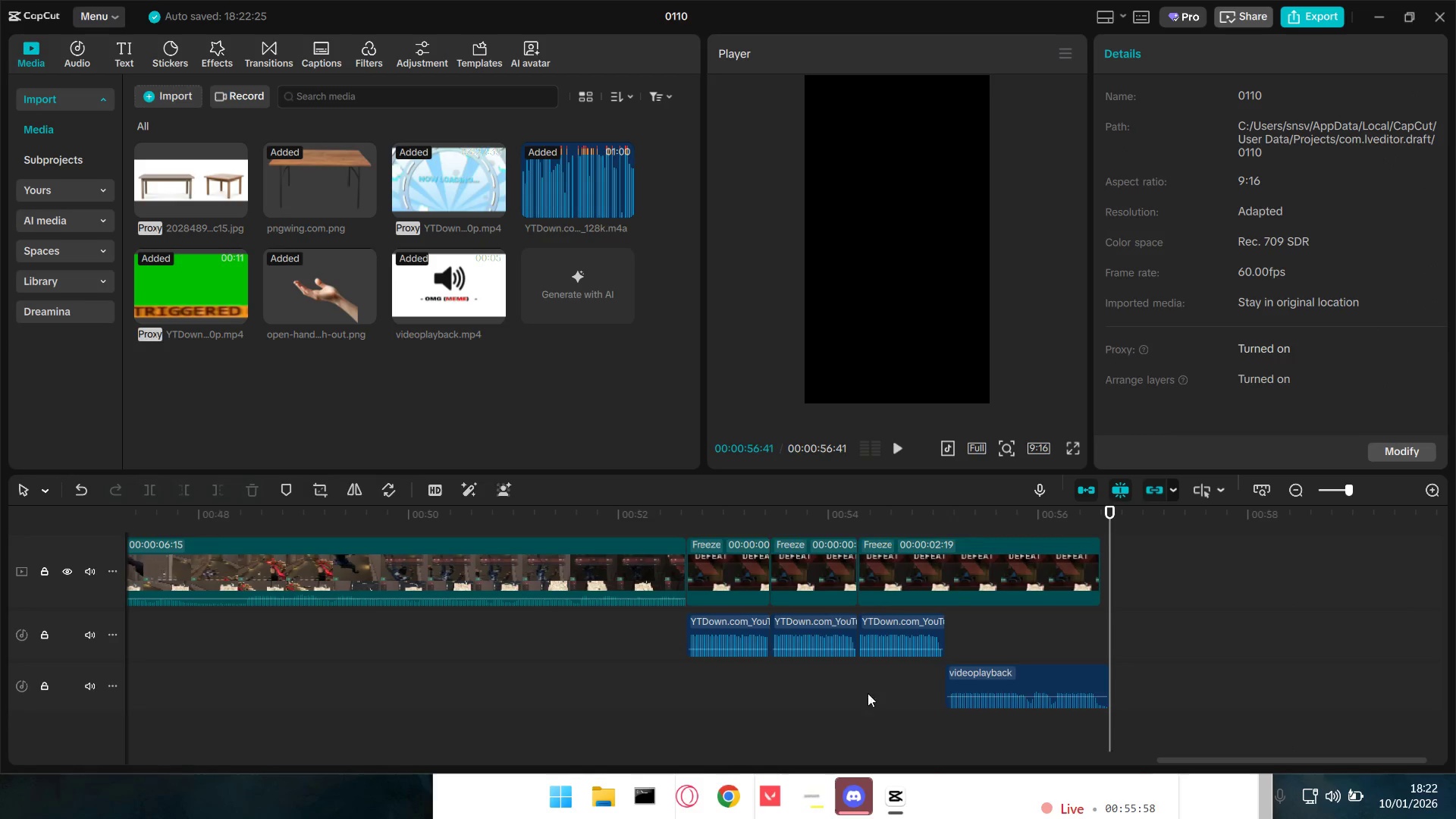 
key(Space)
 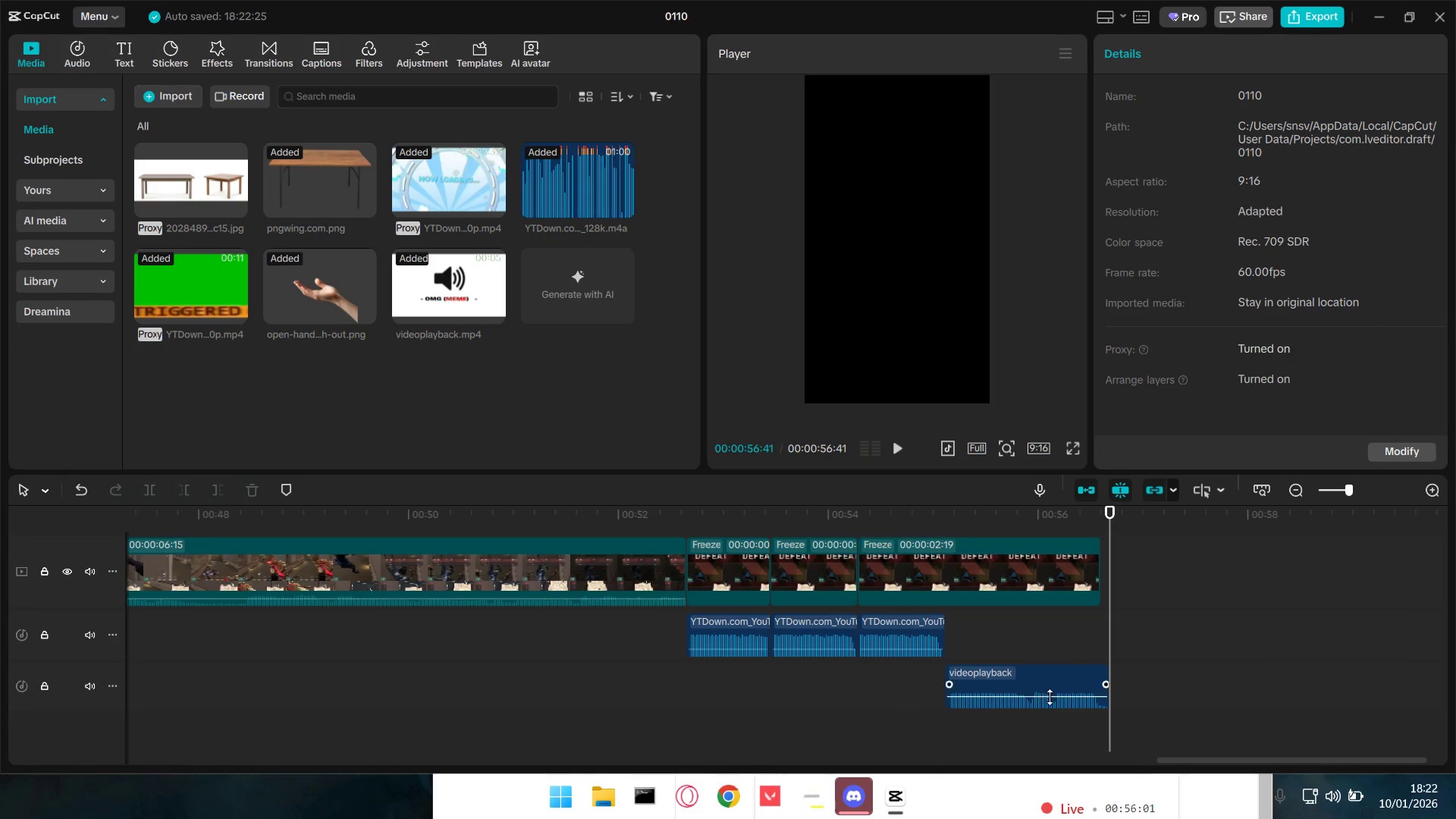 
left_click_drag(start_coordinate=[1098, 559], to_coordinate=[1108, 559])
 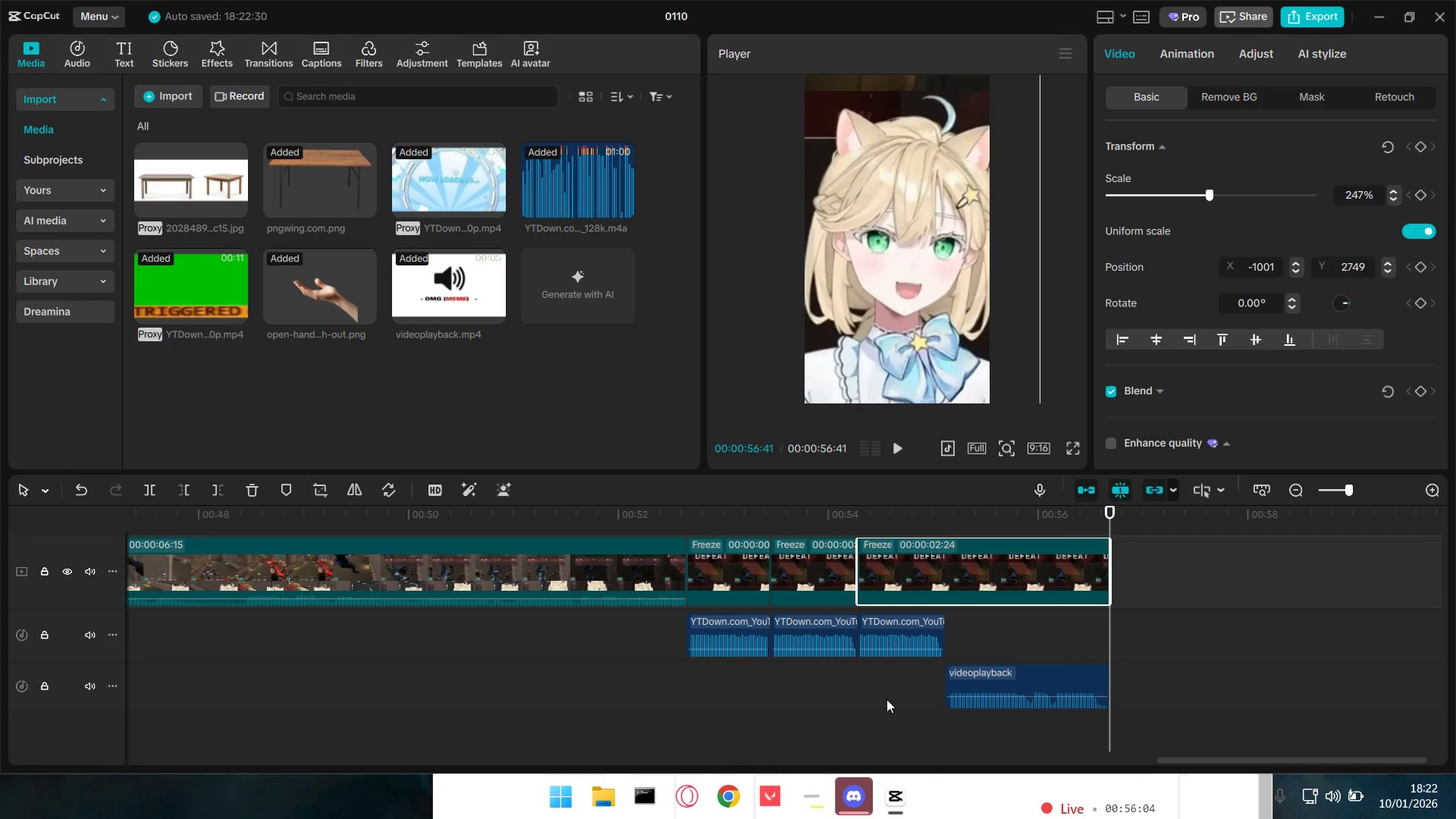 
left_click([885, 699])
 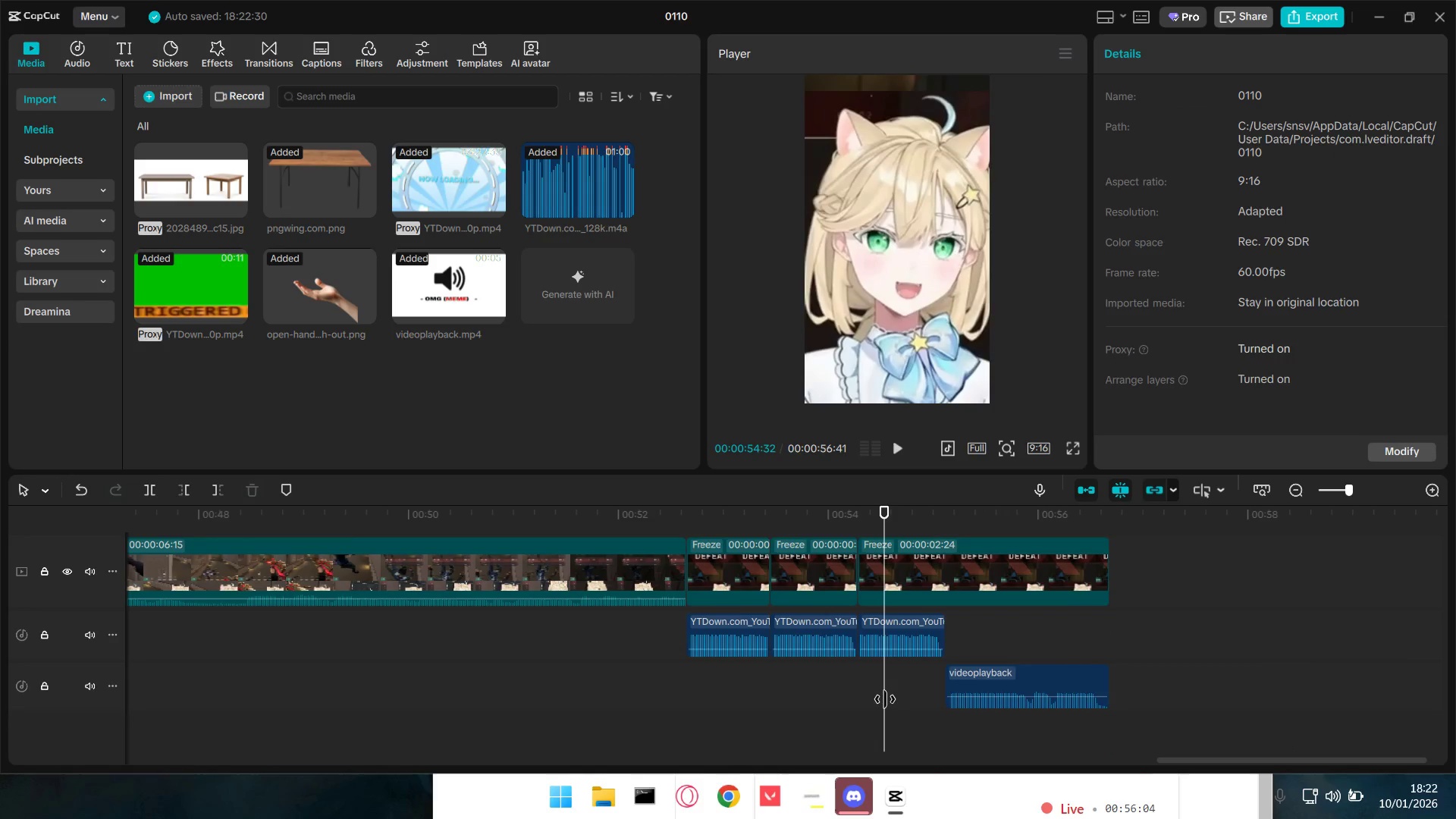 
key(Space)
 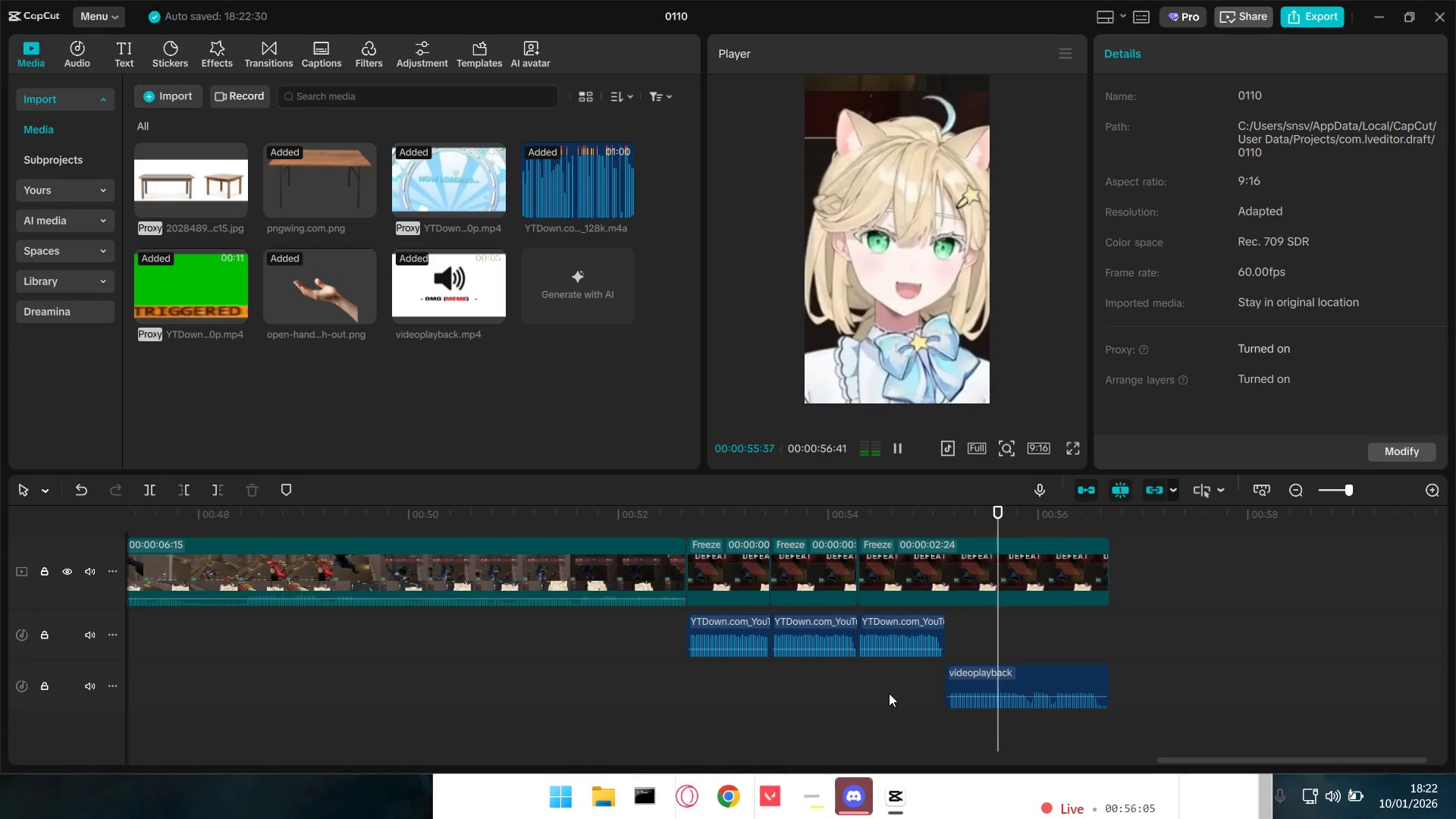 
hold_key(key=ControlLeft, duration=1.5)
hold_key(key=ControlLeft, duration=1.49)
scroll: coordinate [902, 666], scroll_direction: down, amount: 23.0
 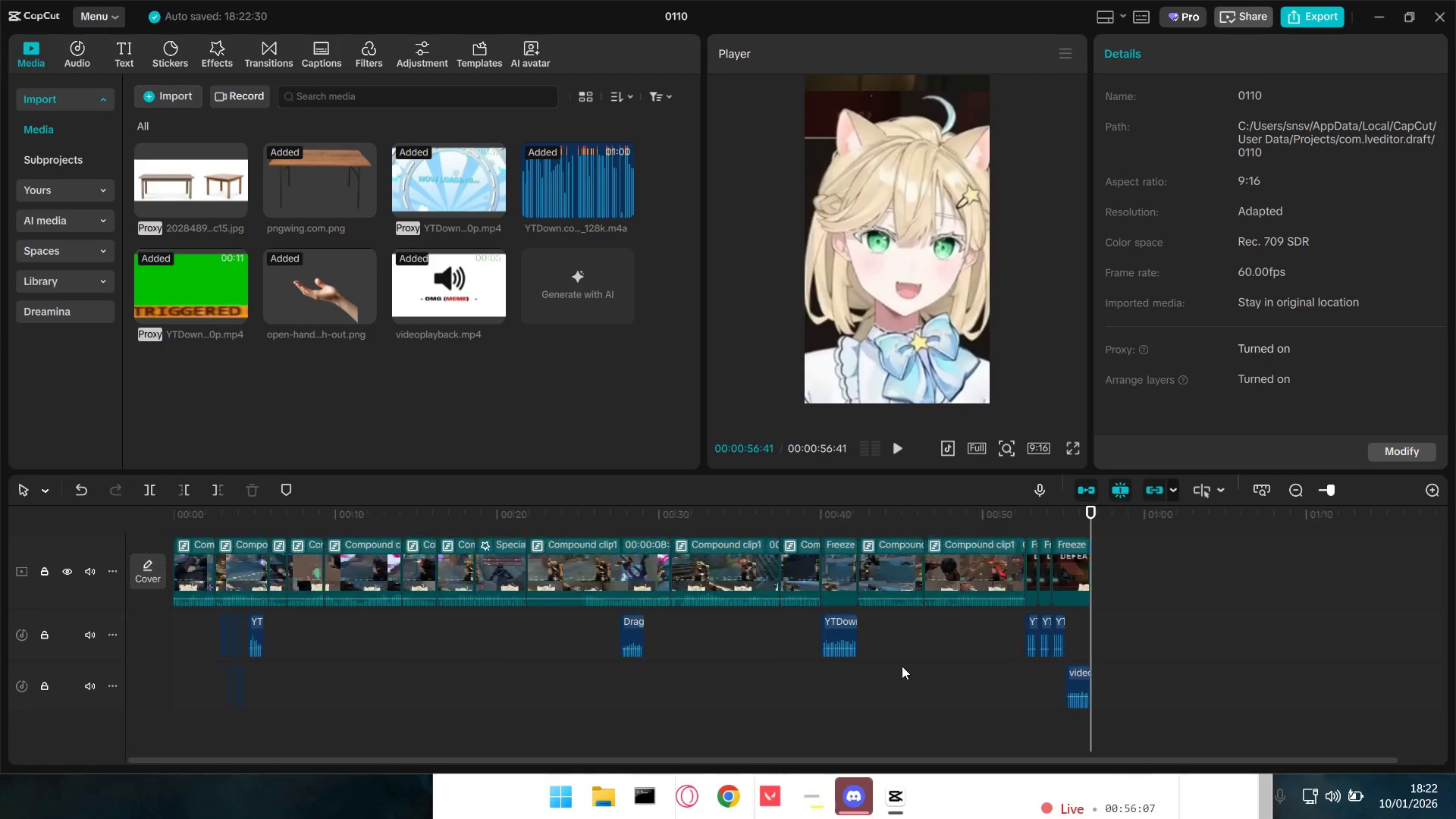 
hold_key(key=ControlLeft, duration=2.14)
left_click([179, 730])
 